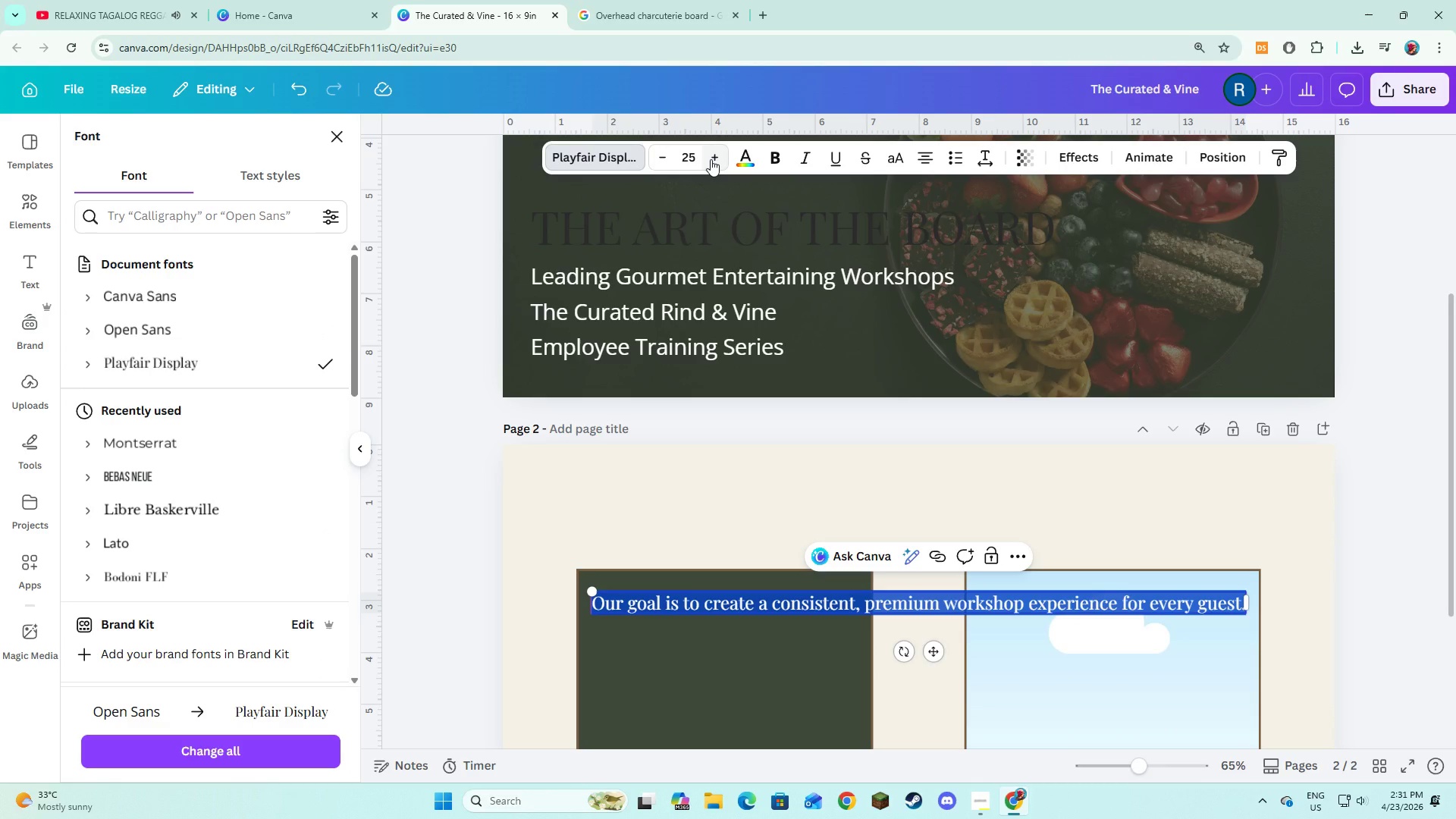 
left_click([711, 159])
 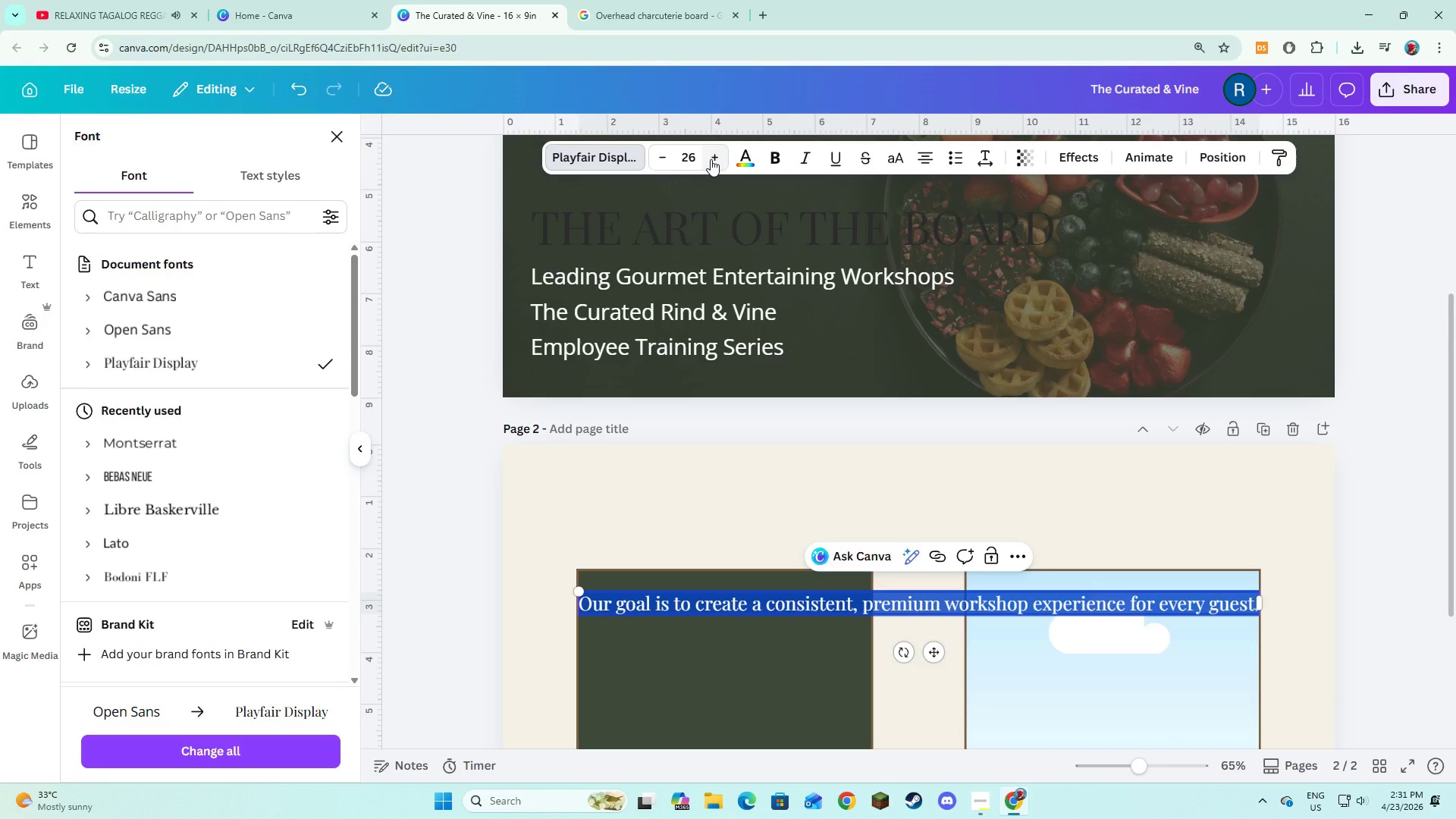 
double_click([711, 159])
 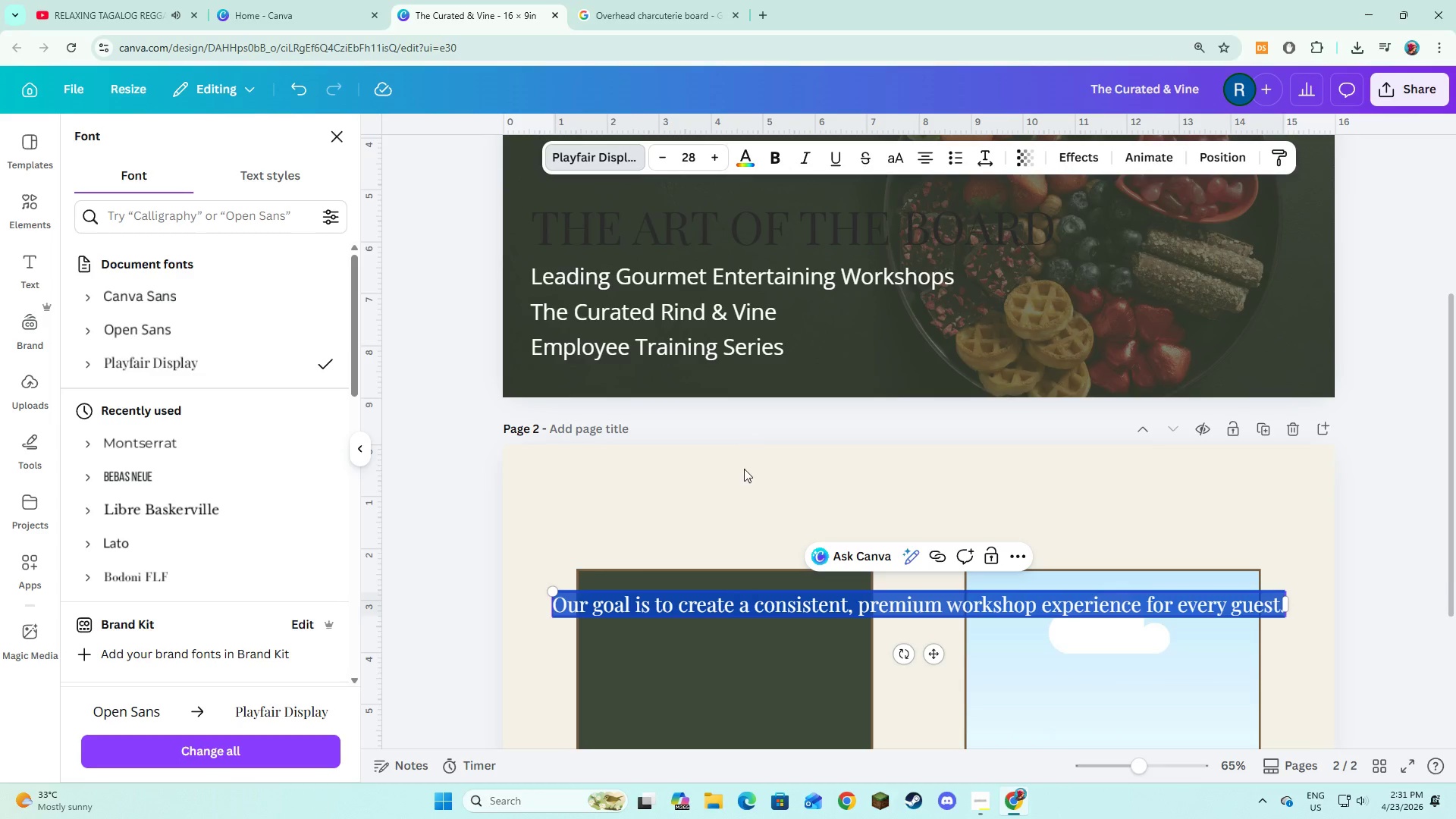 
left_click([747, 479])
 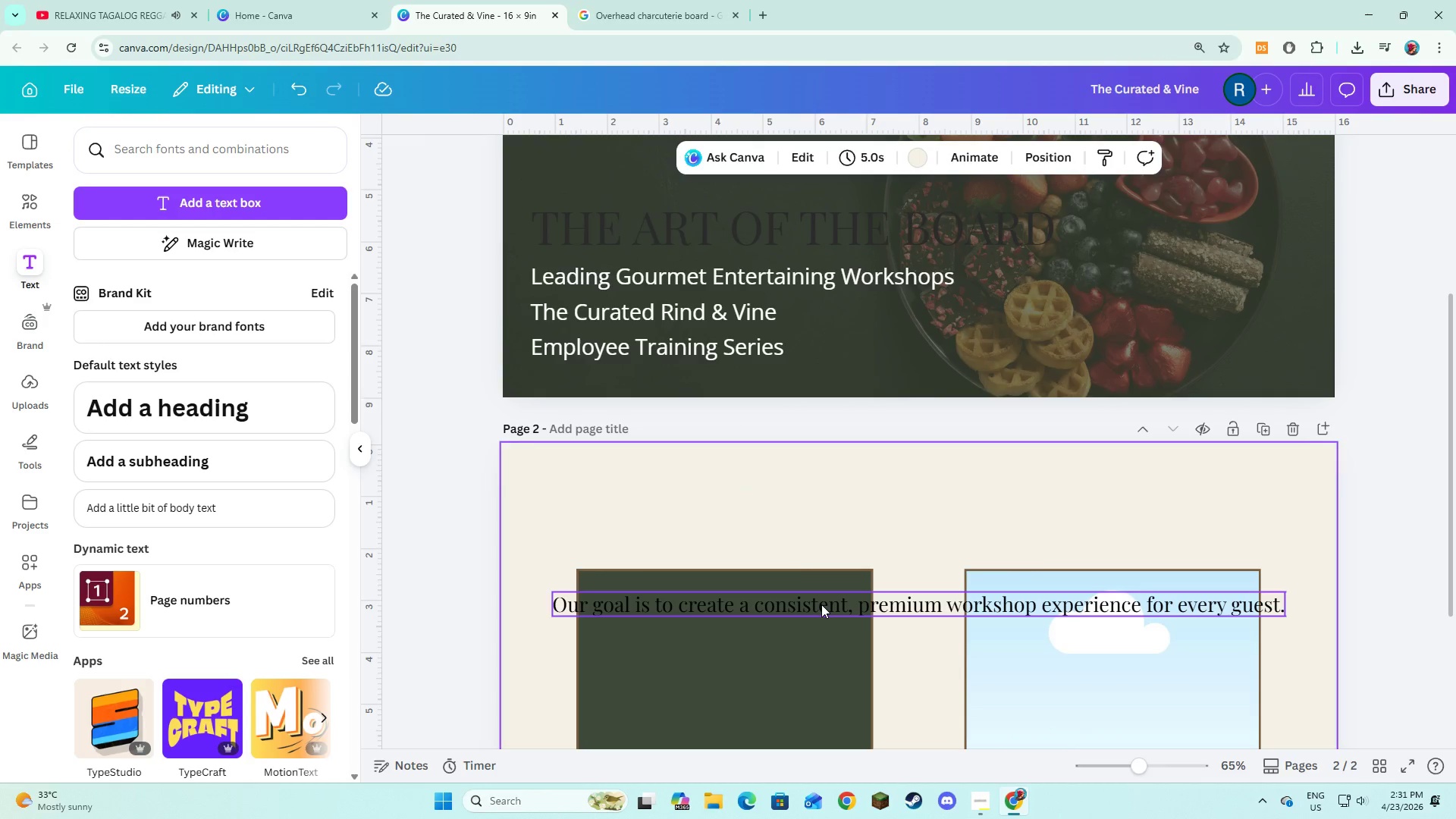 
left_click([821, 604])
 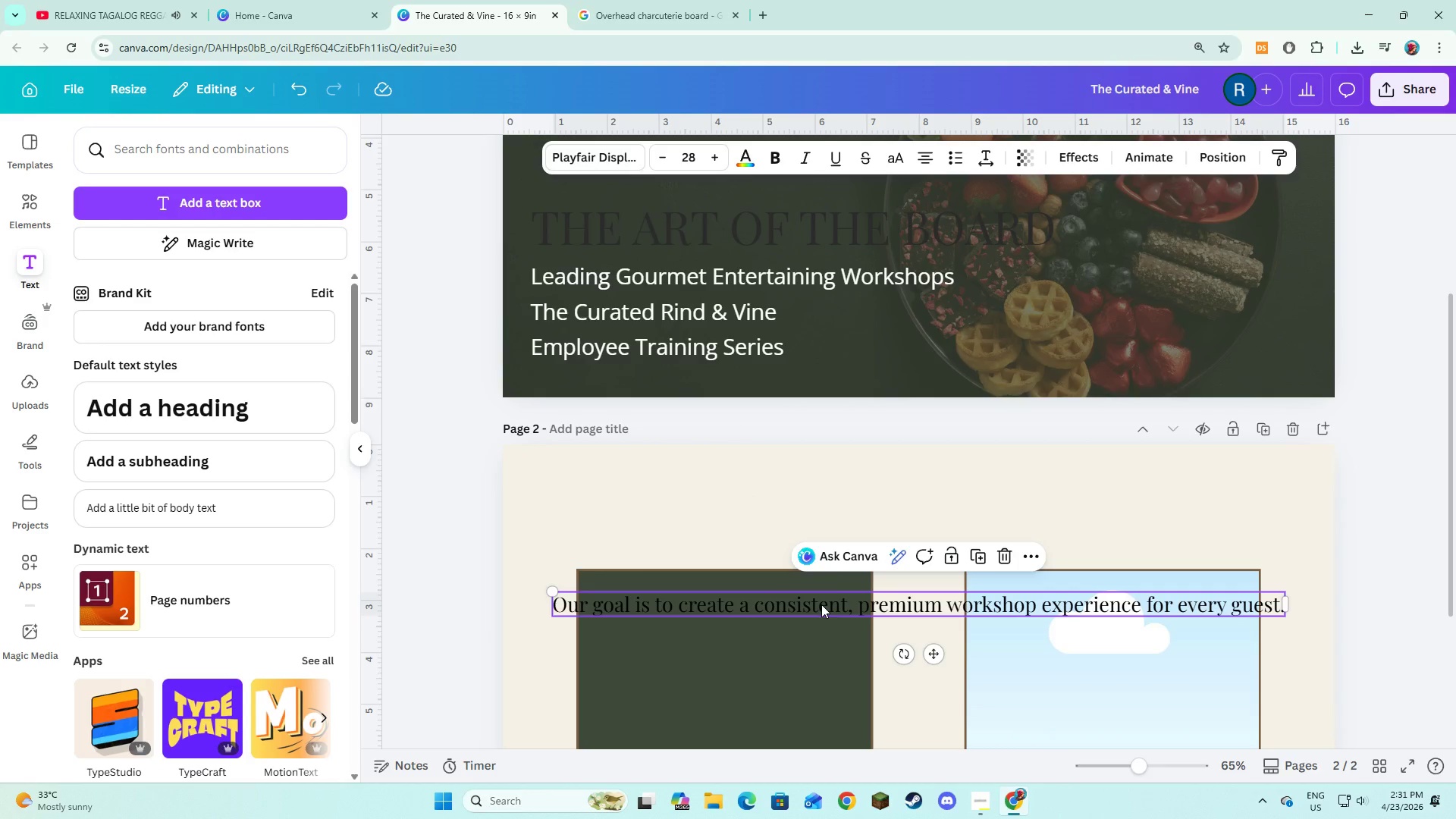 
left_click_drag(start_coordinate=[821, 604], to_coordinate=[895, 504])
 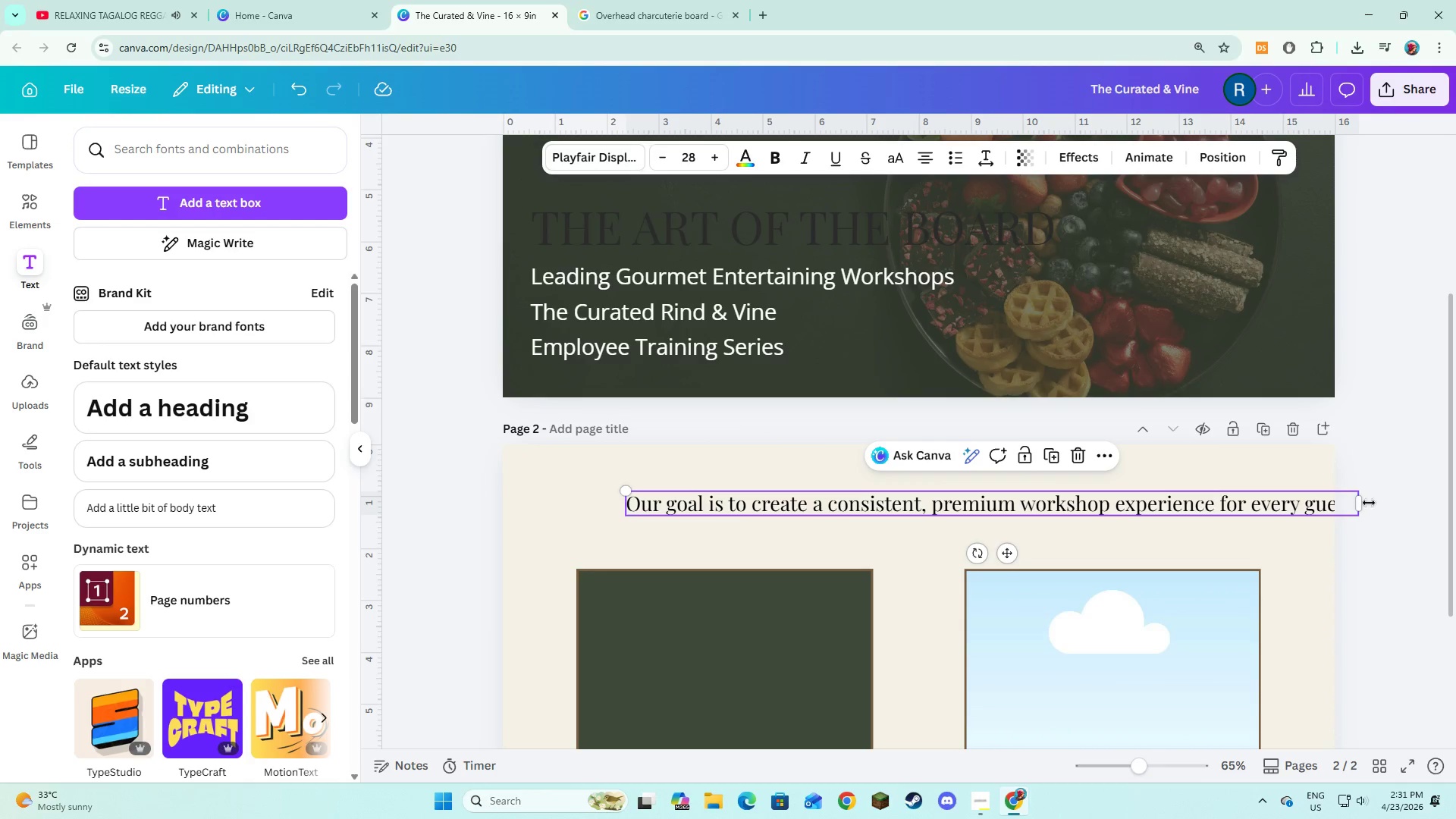 
left_click_drag(start_coordinate=[1363, 503], to_coordinate=[1199, 523])
 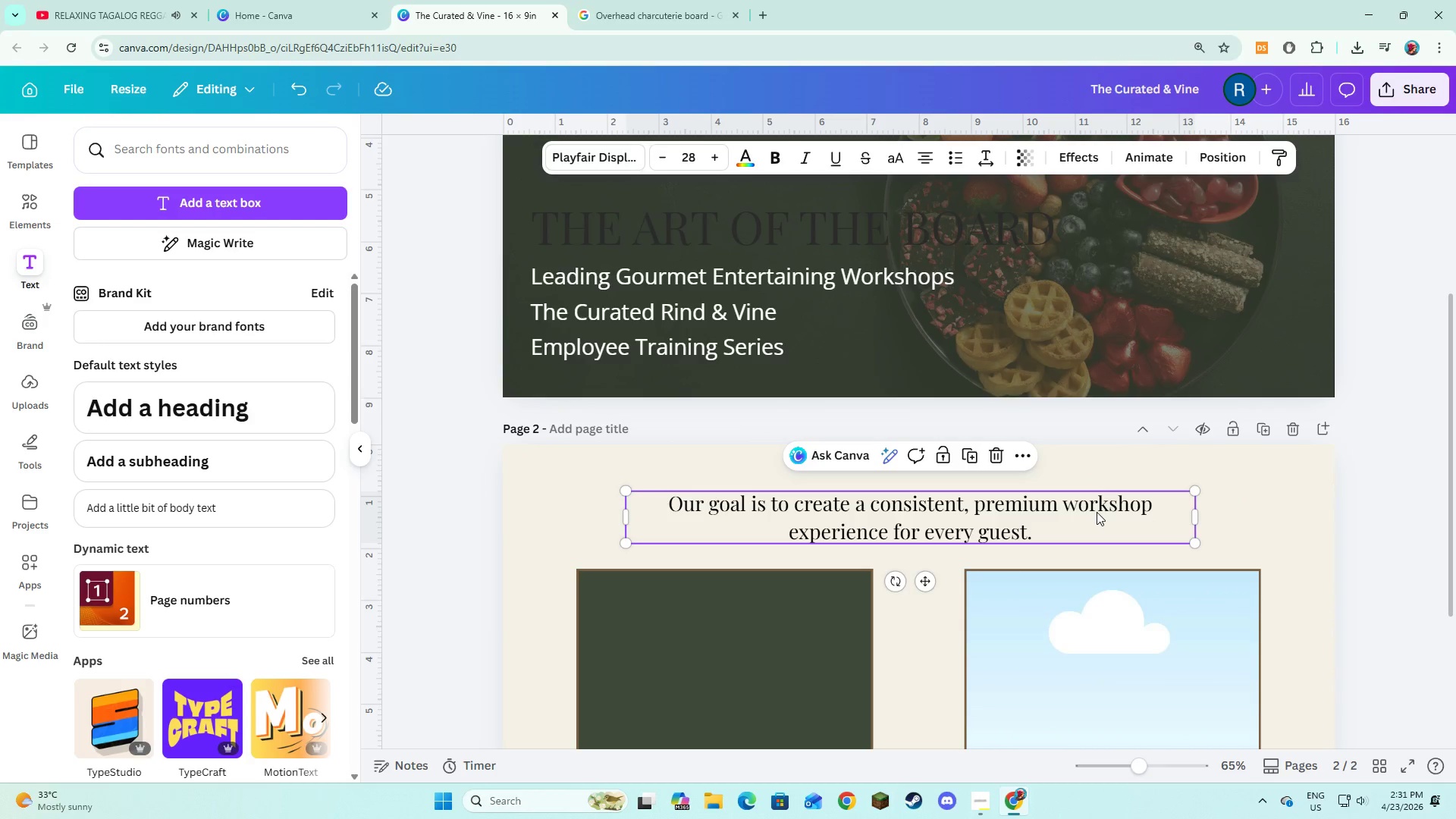 
left_click_drag(start_coordinate=[1097, 512], to_coordinate=[1106, 514])
 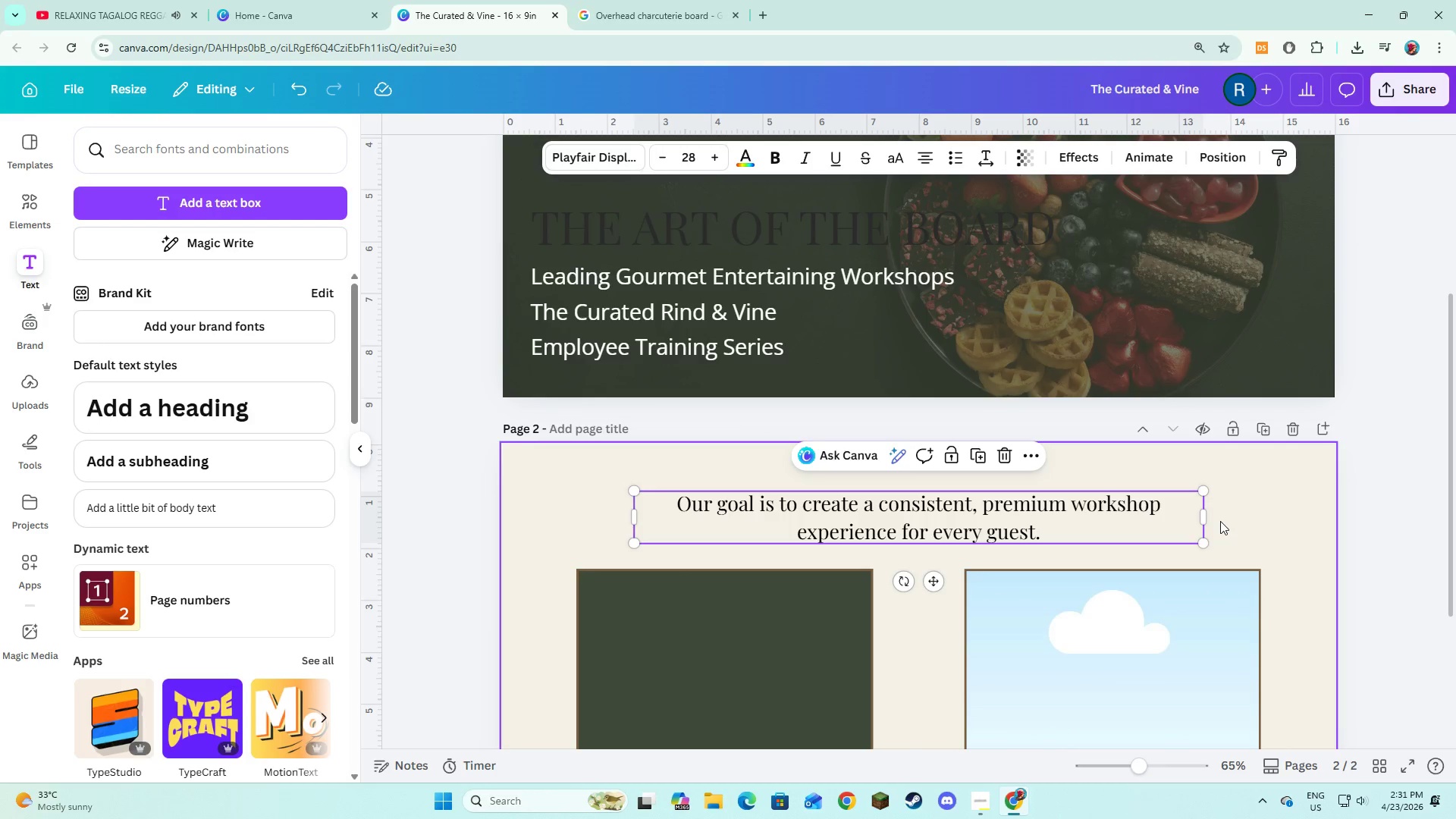 
left_click([1220, 521])
 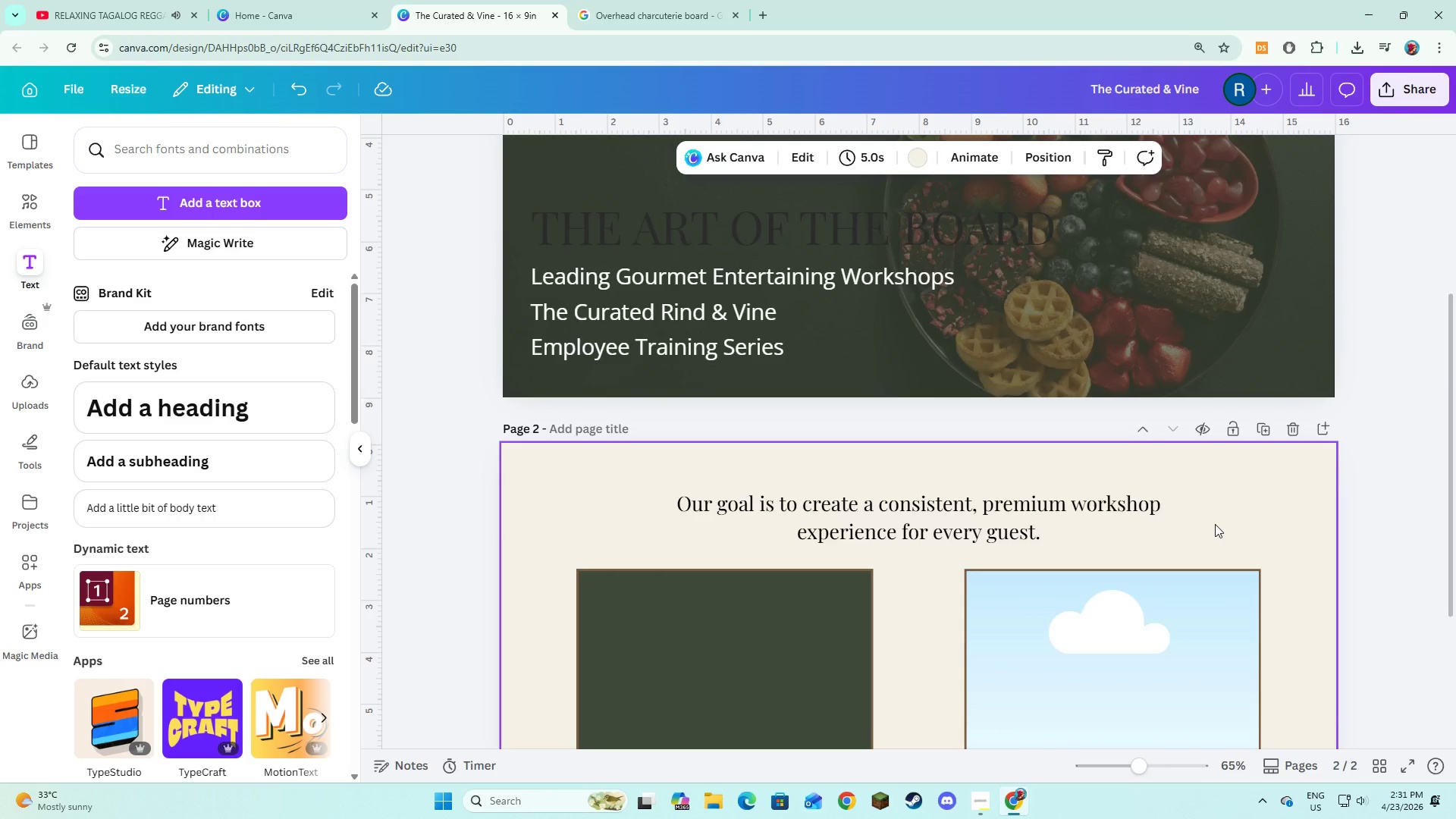 
scroll: coordinate [1215, 524], scroll_direction: down, amount: 4.0
 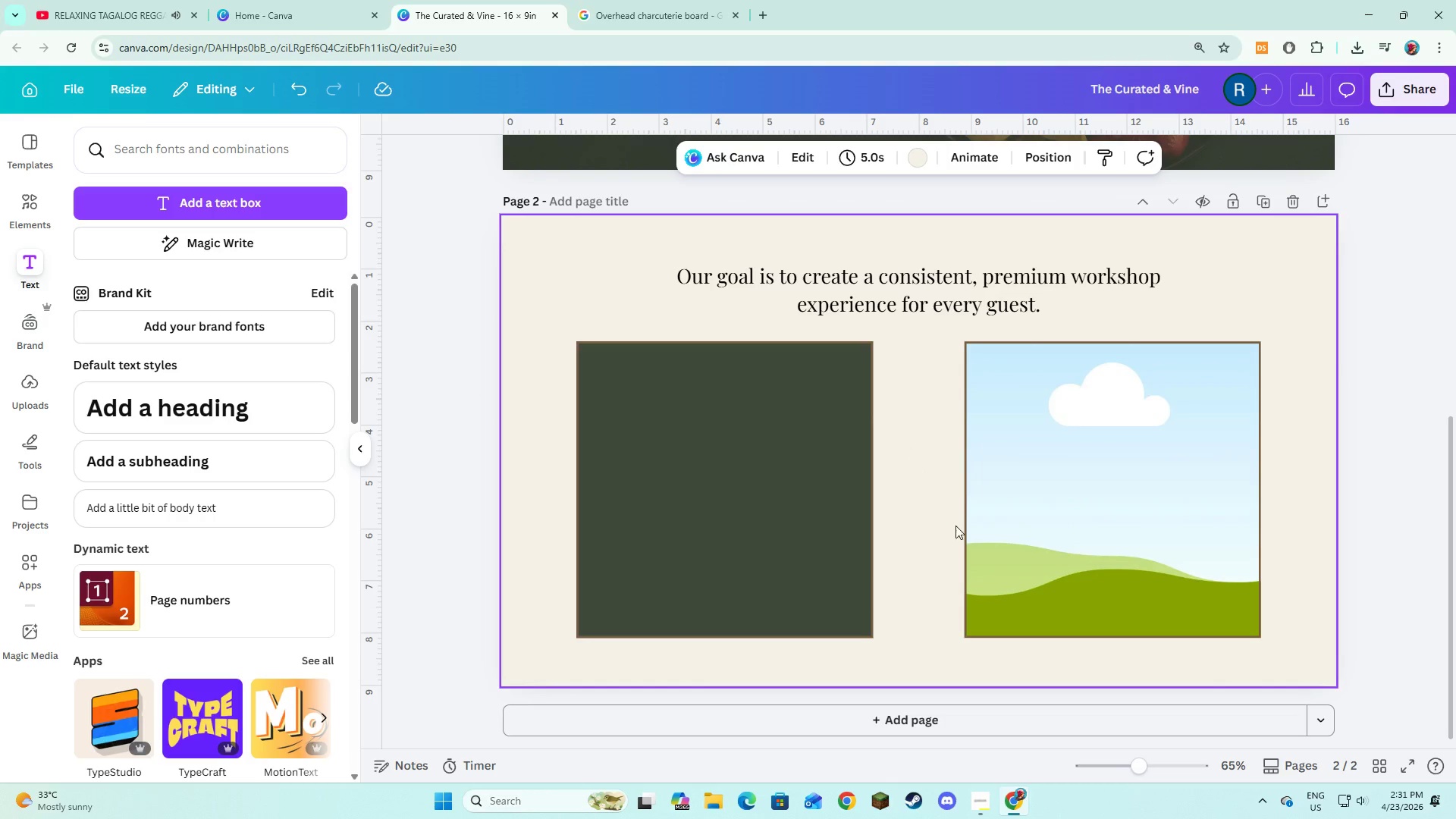 
wait(6.48)
 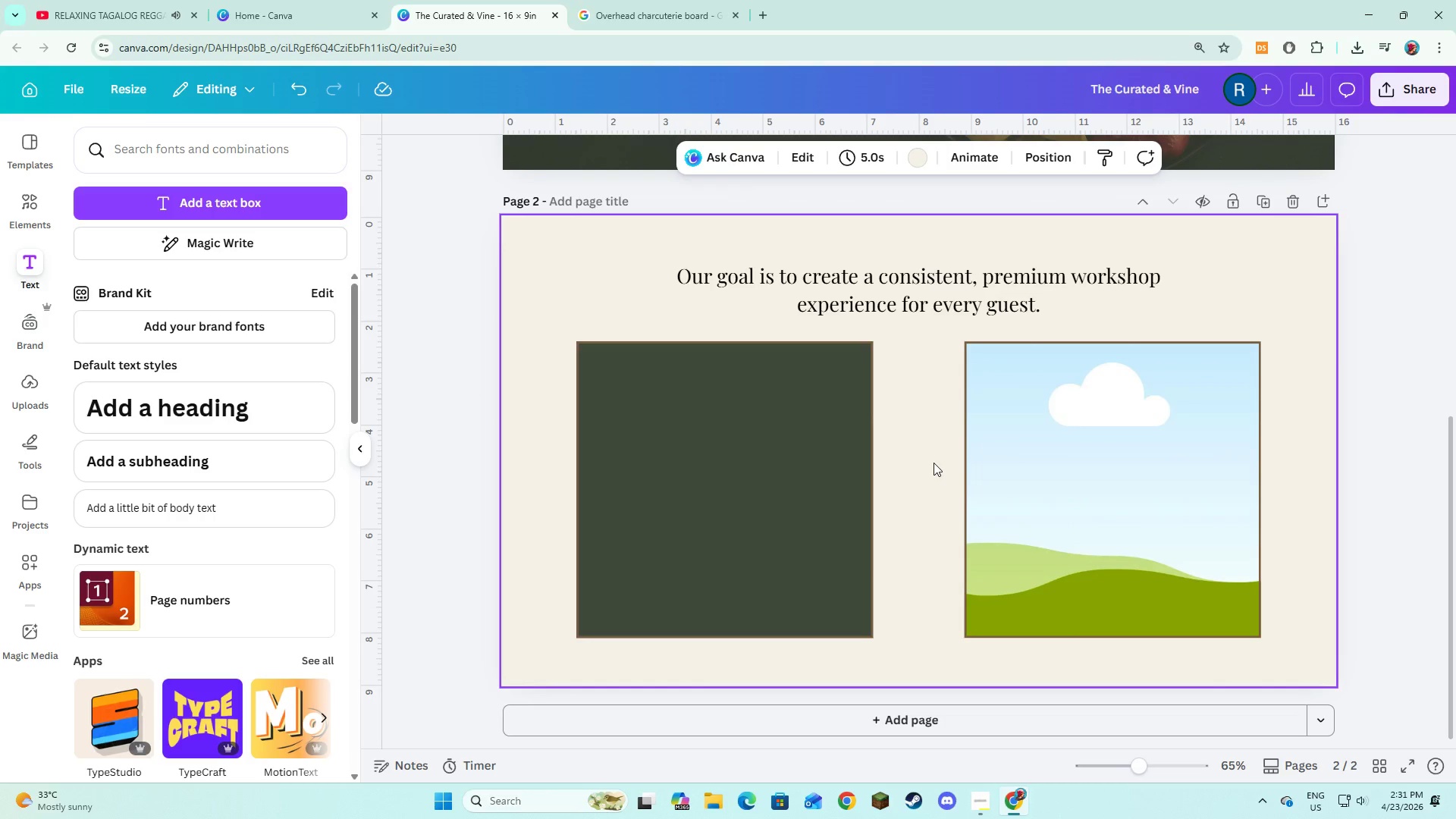 
left_click([141, 207])
 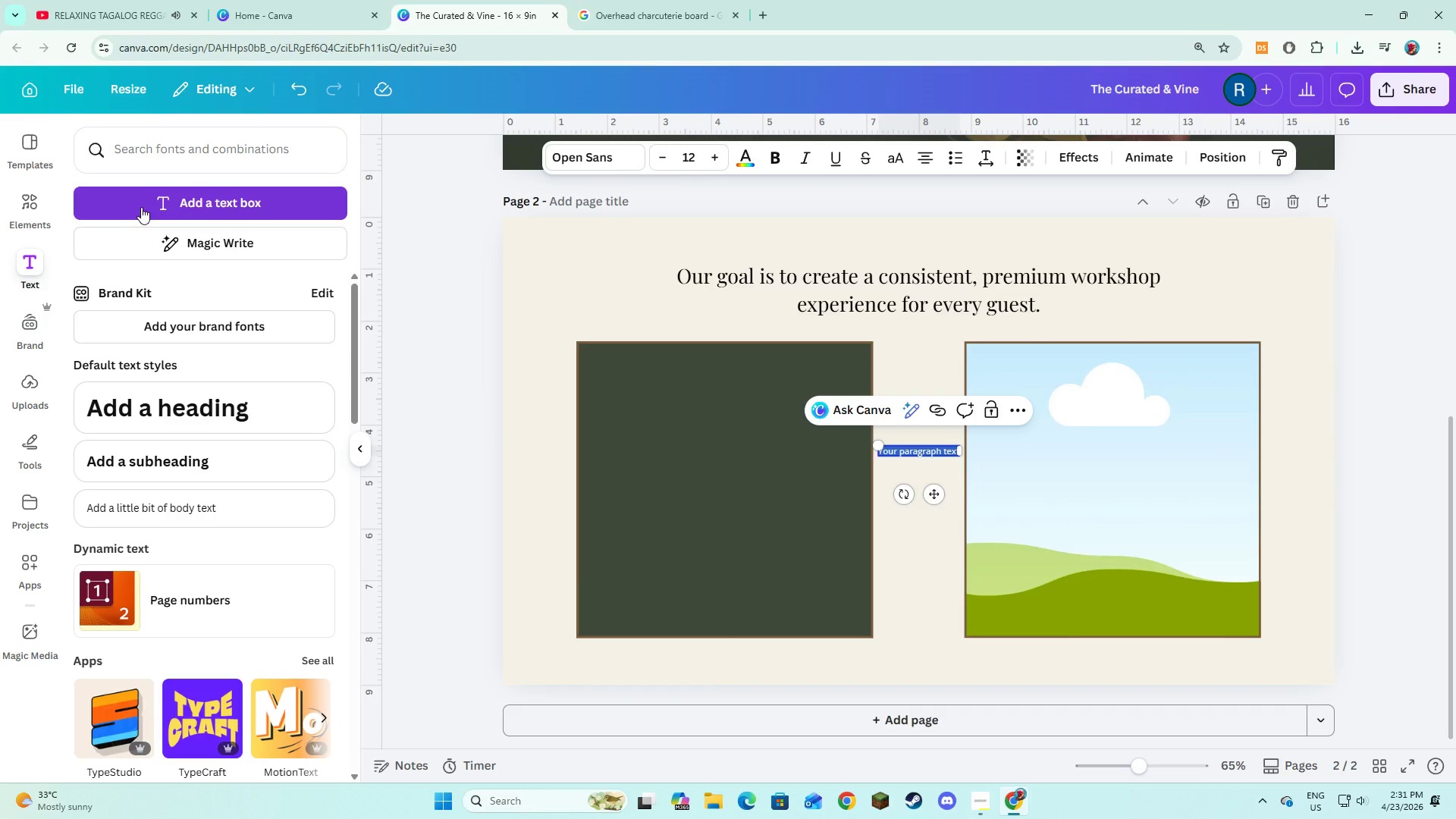 
type(In the )
key(Backspace)
key(Backspace)
type(is tre)
key(Backspace)
type(aining, you will learn how to:)
 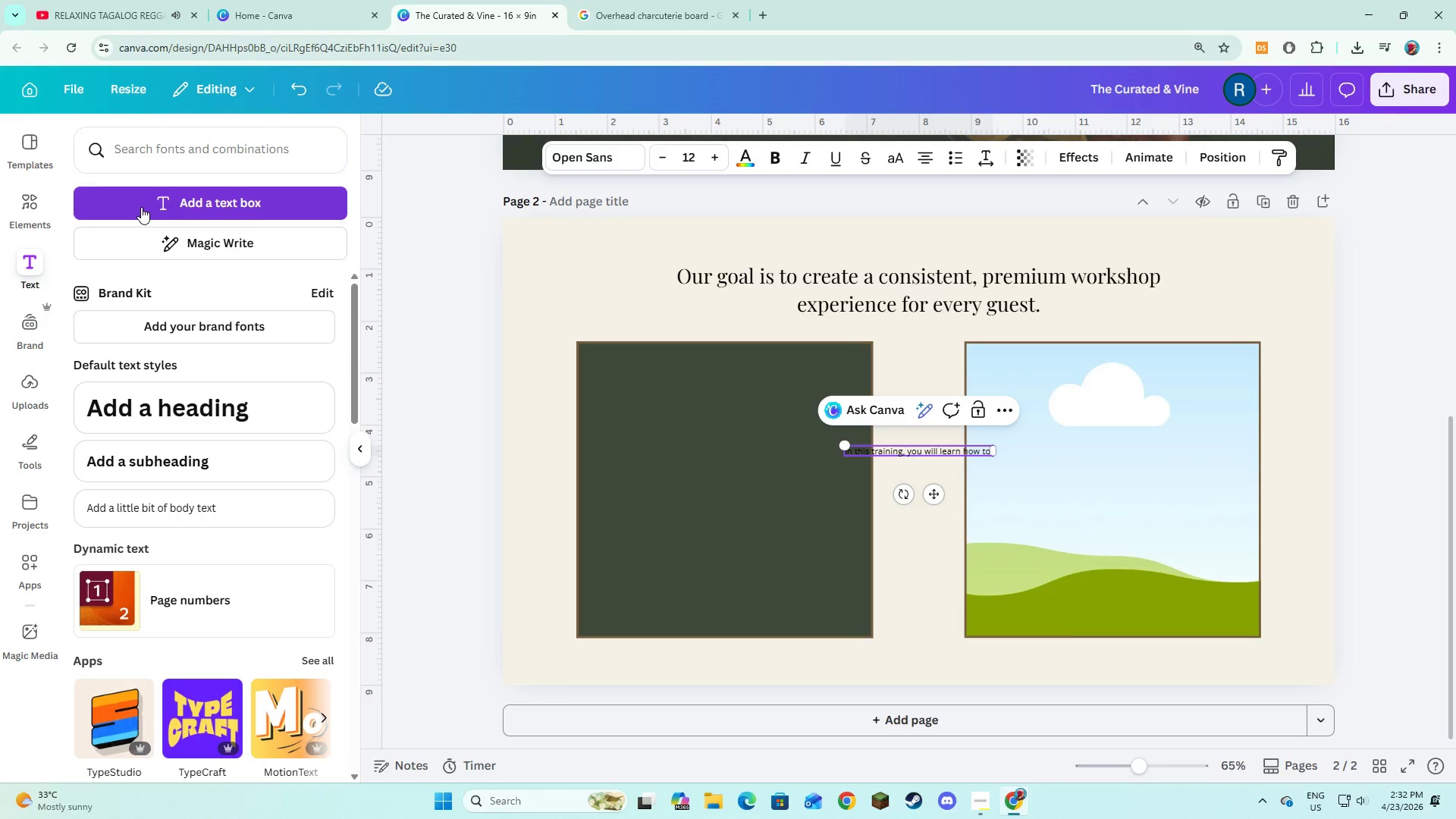 
key(Enter)
 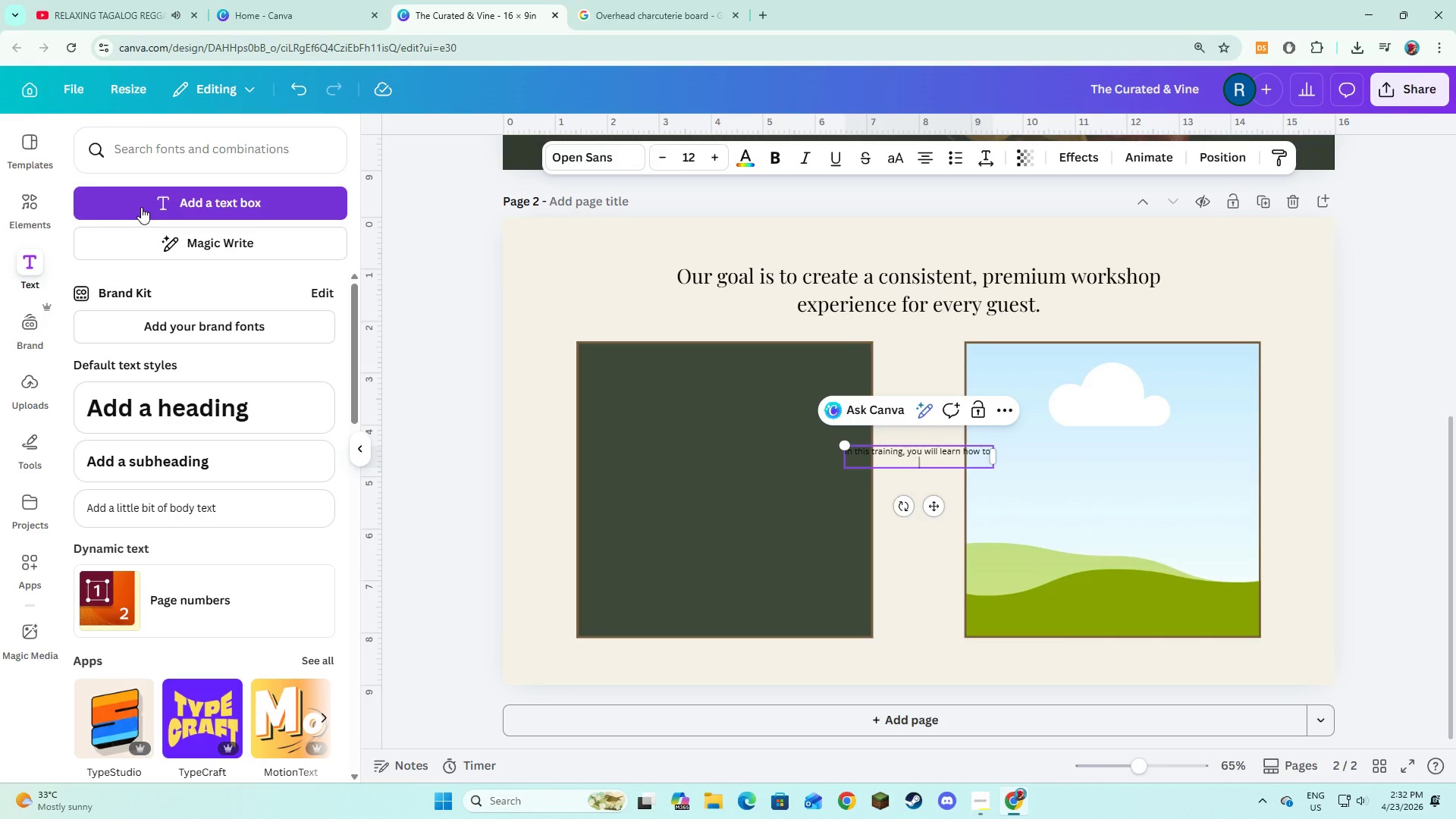 
key(Enter)
 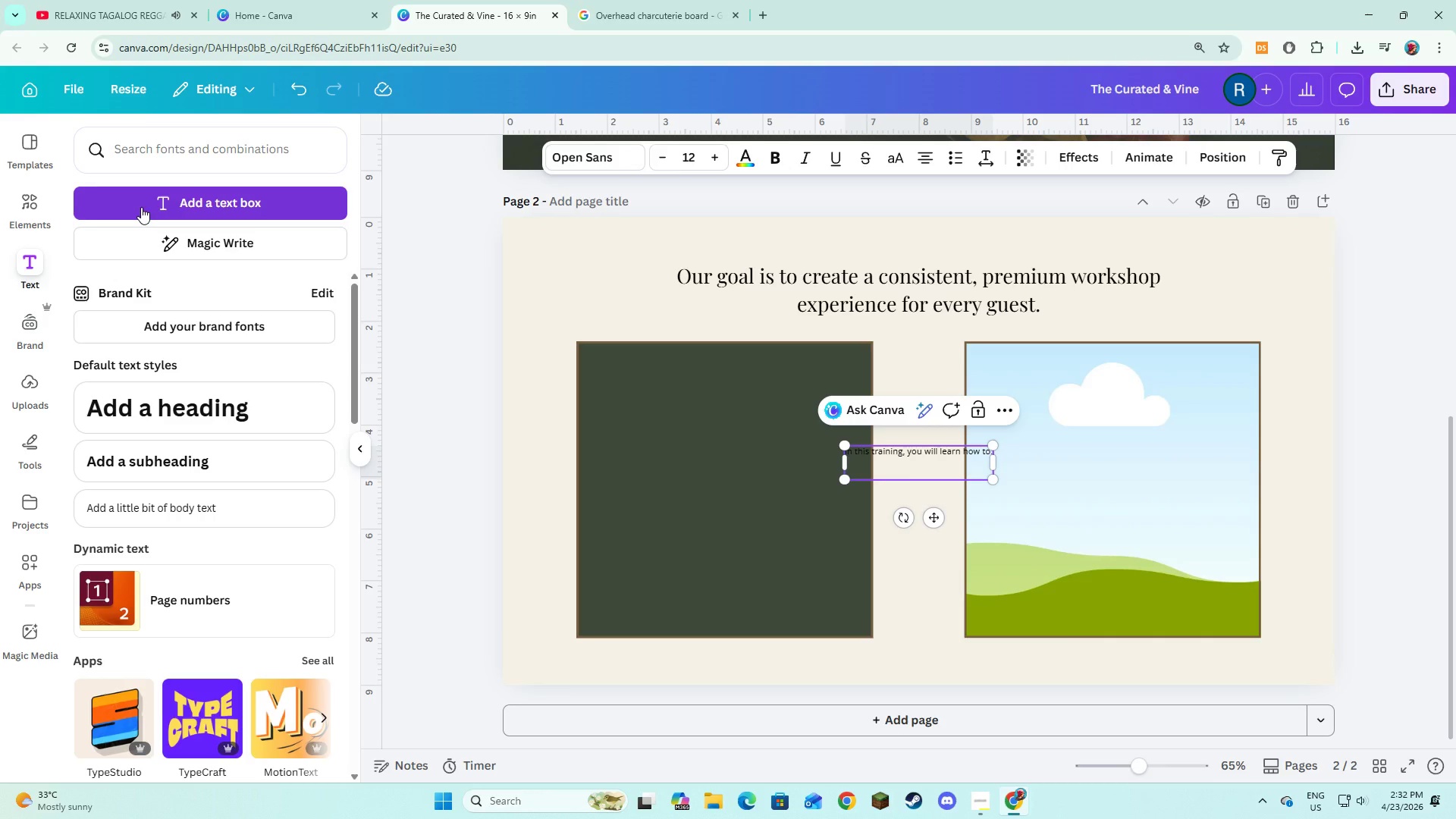 
type(* Balance flavors with intention)
 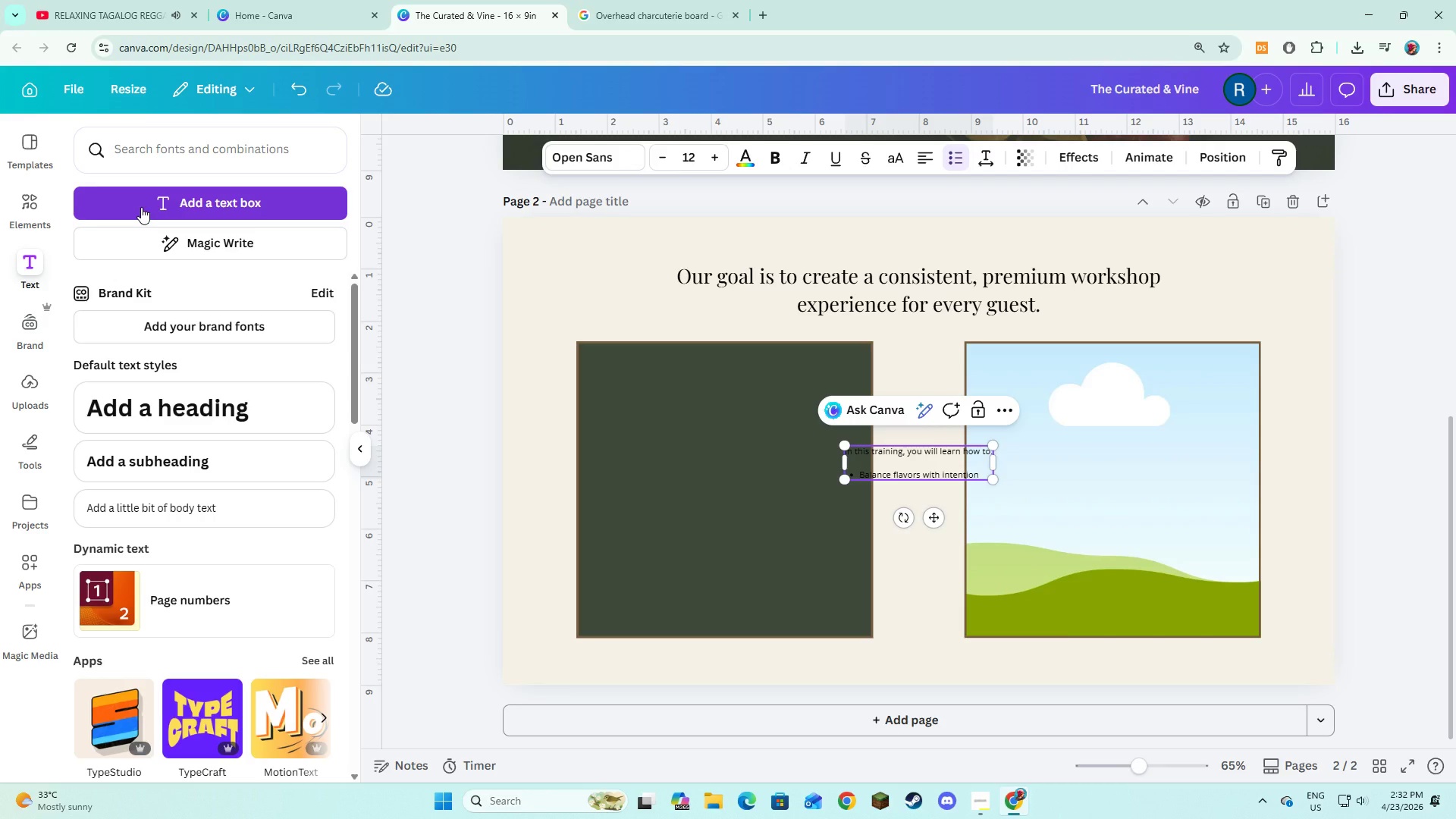 
key(Enter)
 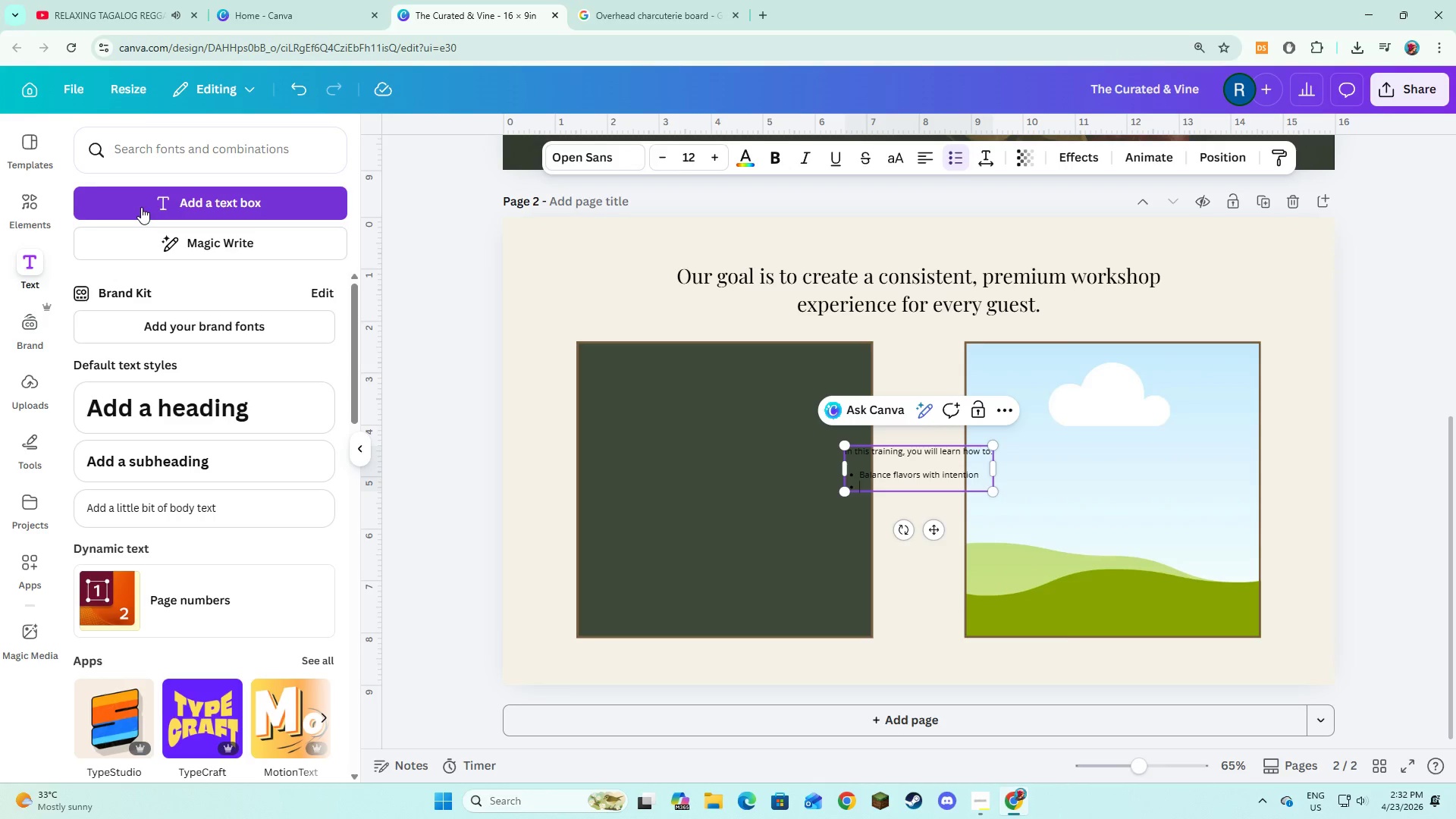 
key(Enter)
 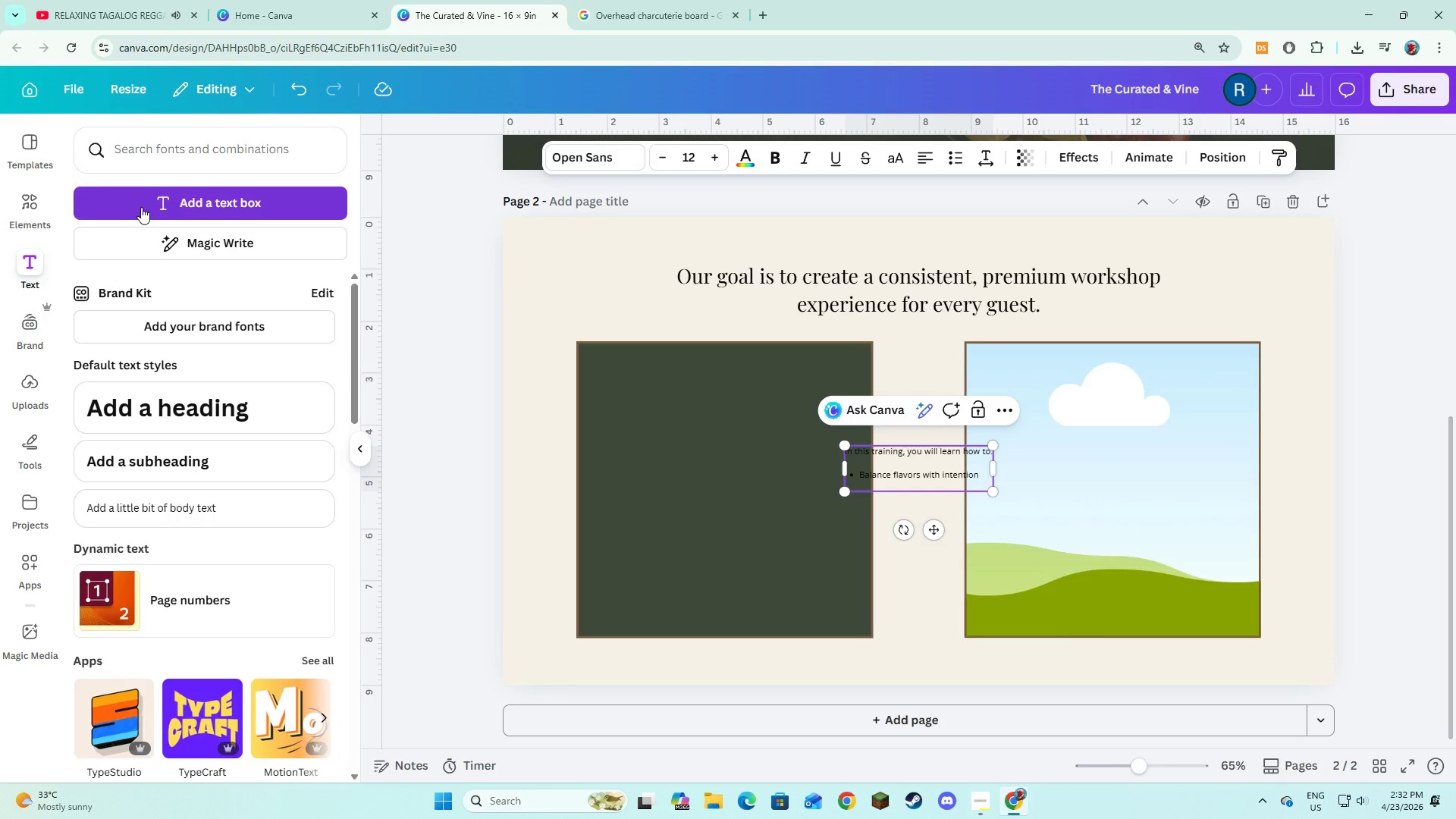 
key(Enter)
 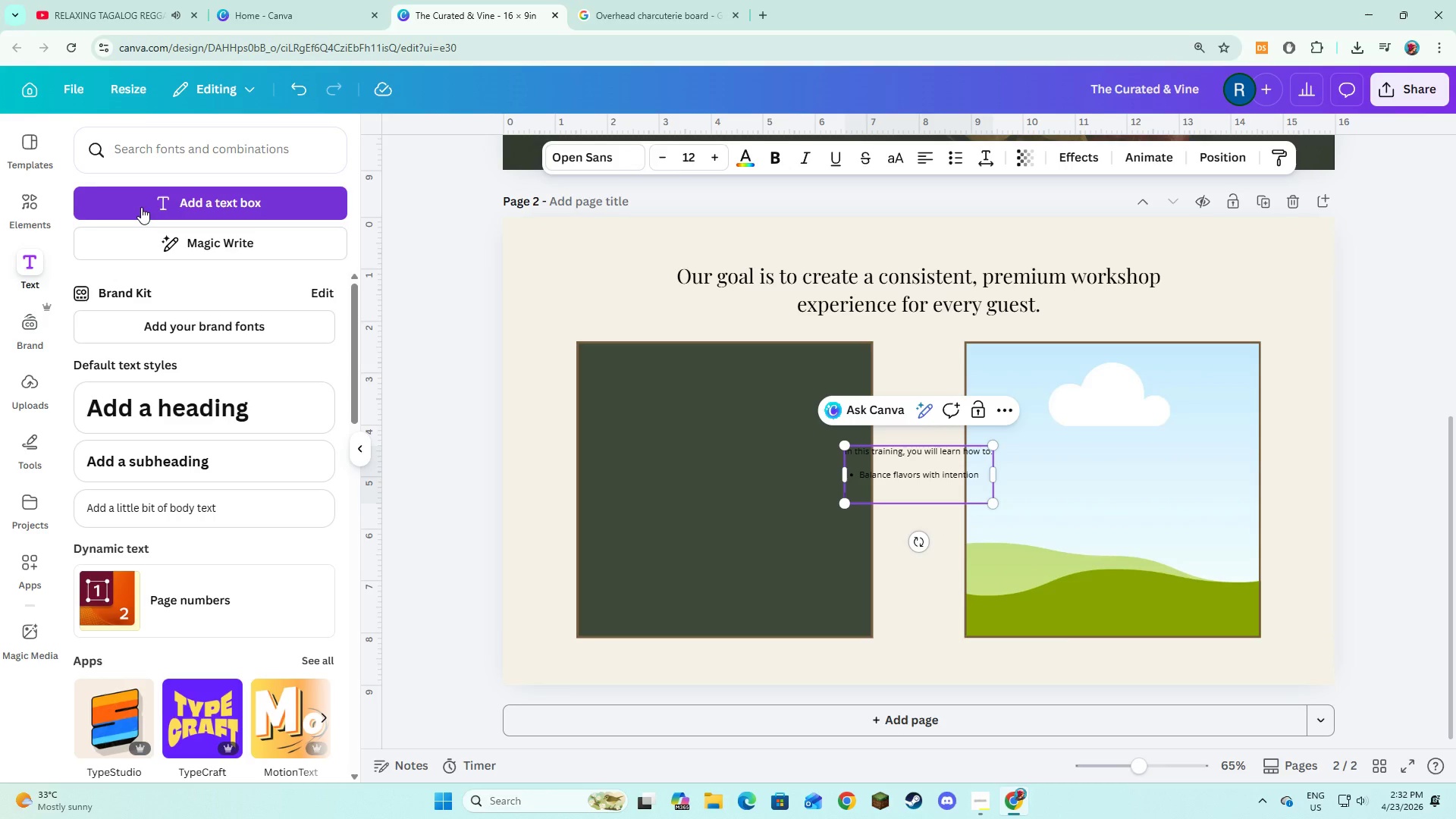 
key(Control+8)
 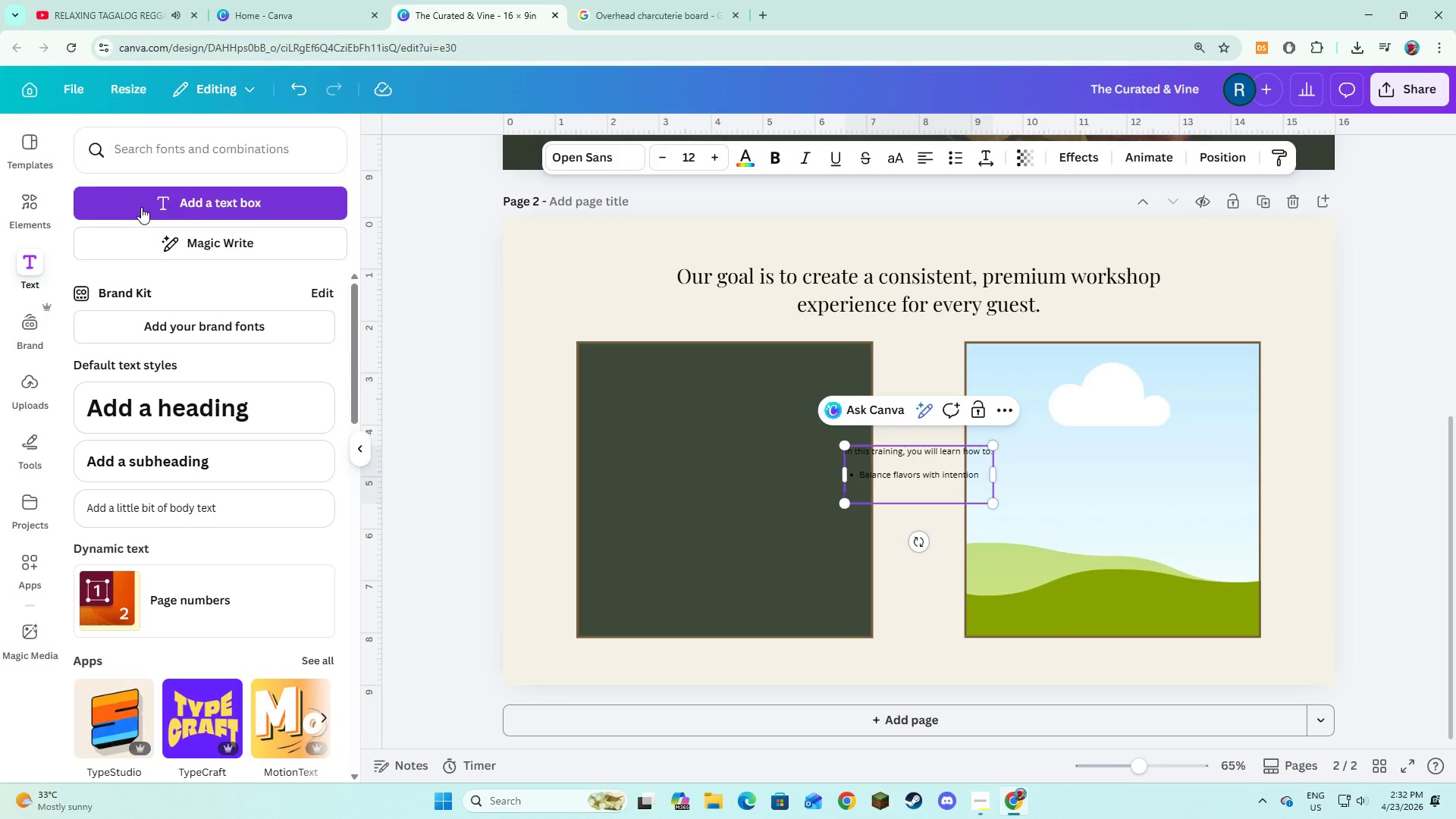 
type(* Arrange boards using the S-Curve method )
 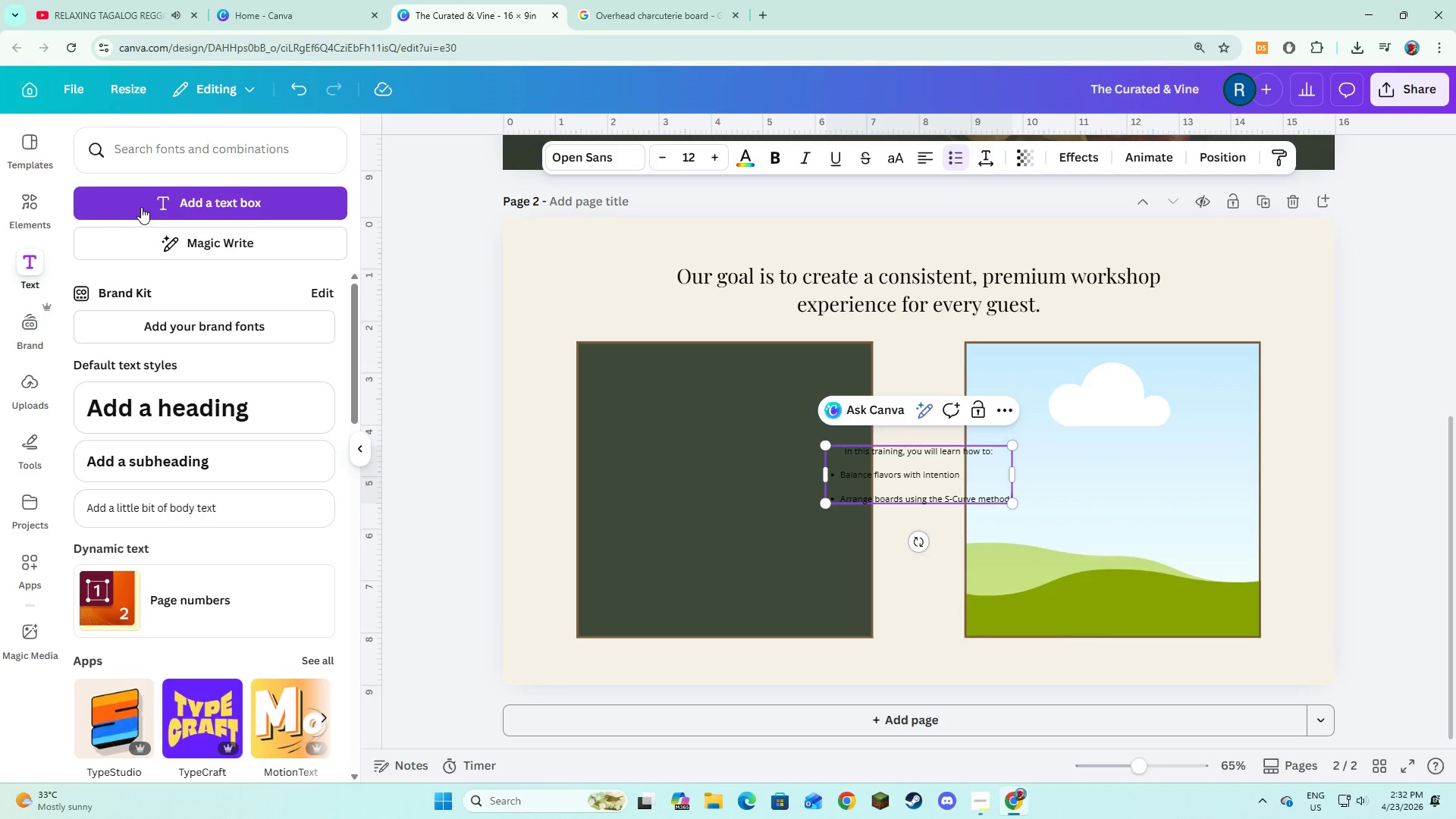 
key(Enter)
 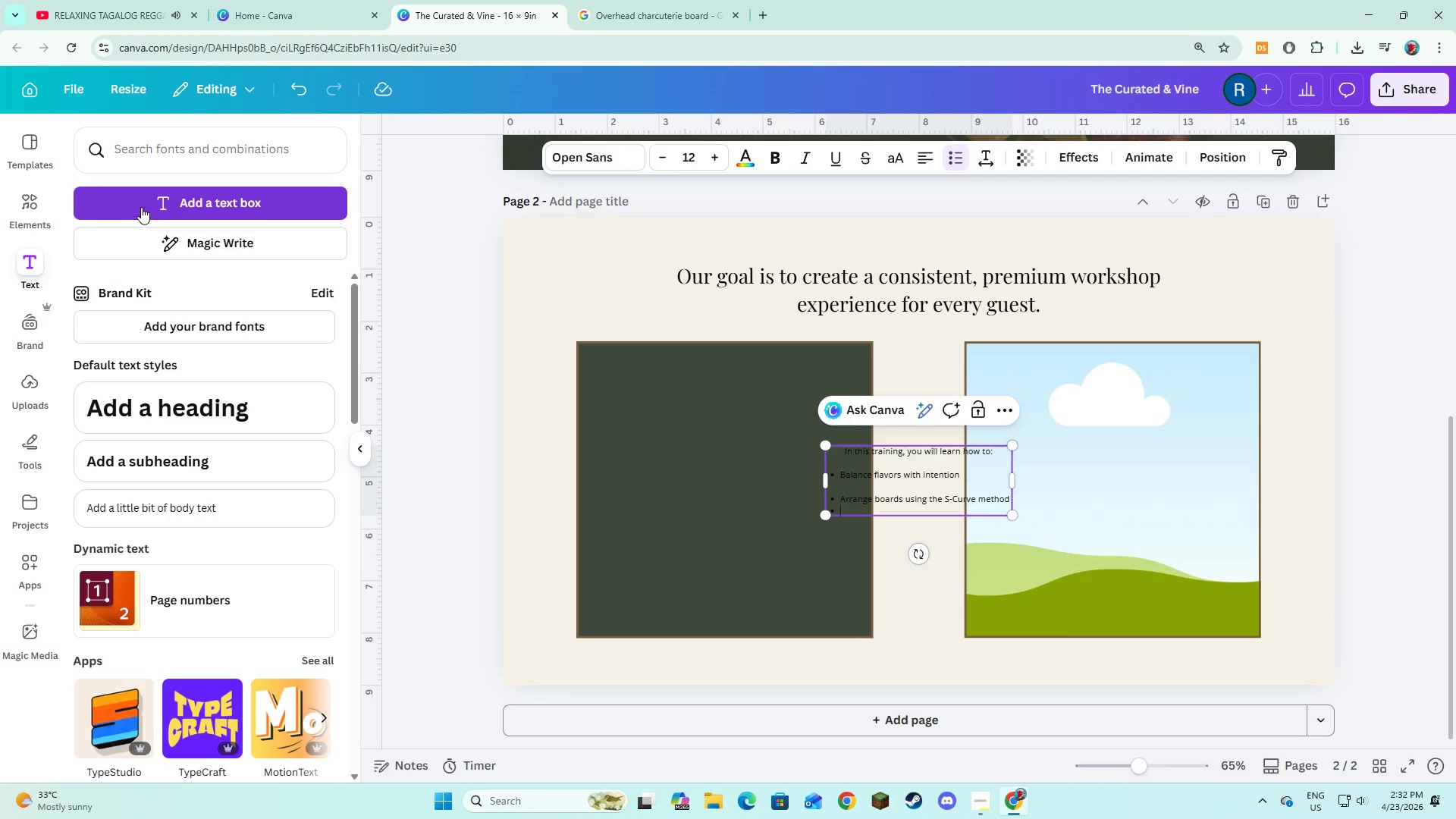 
key(Enter)
 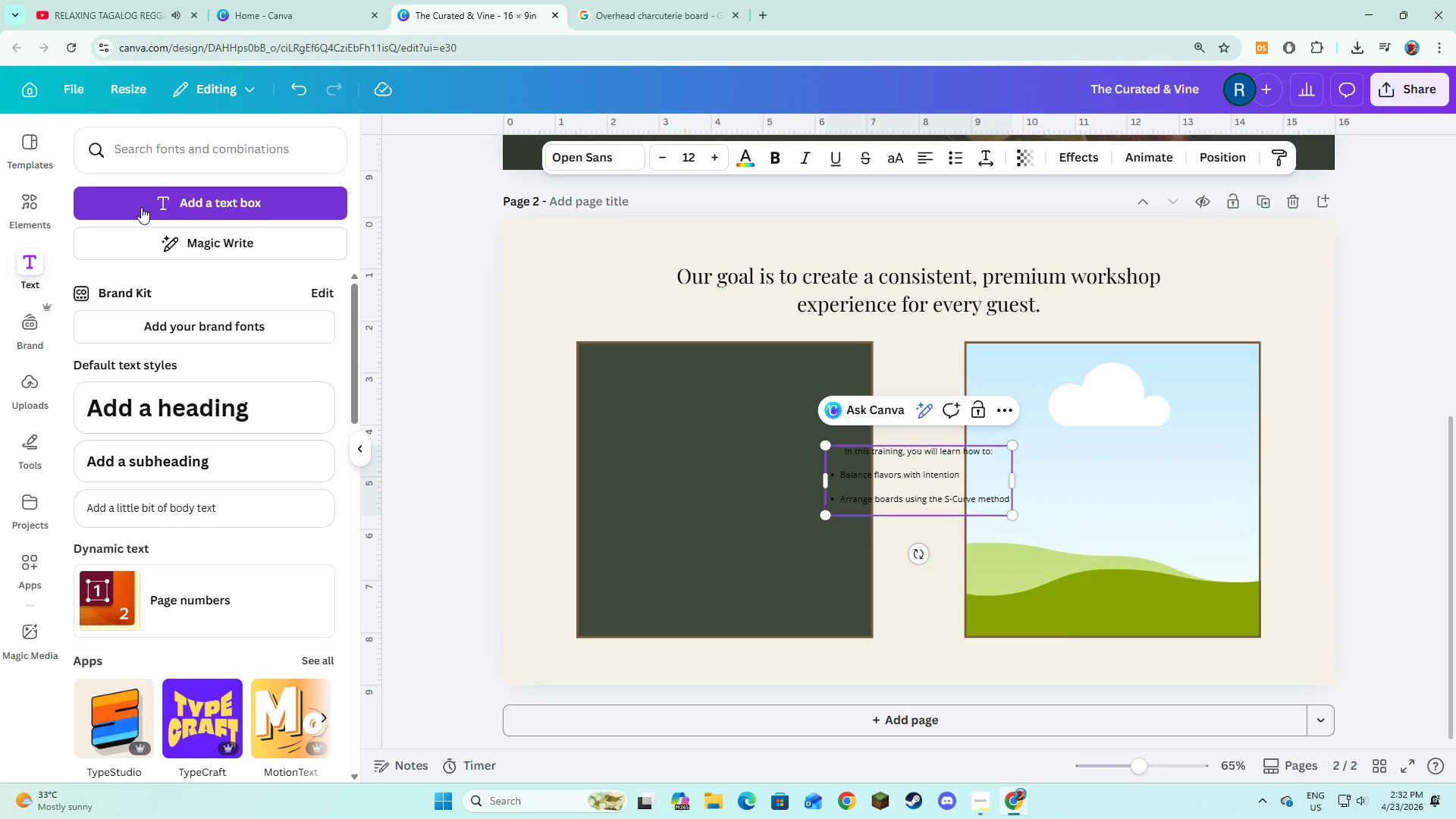 
key(Enter)
 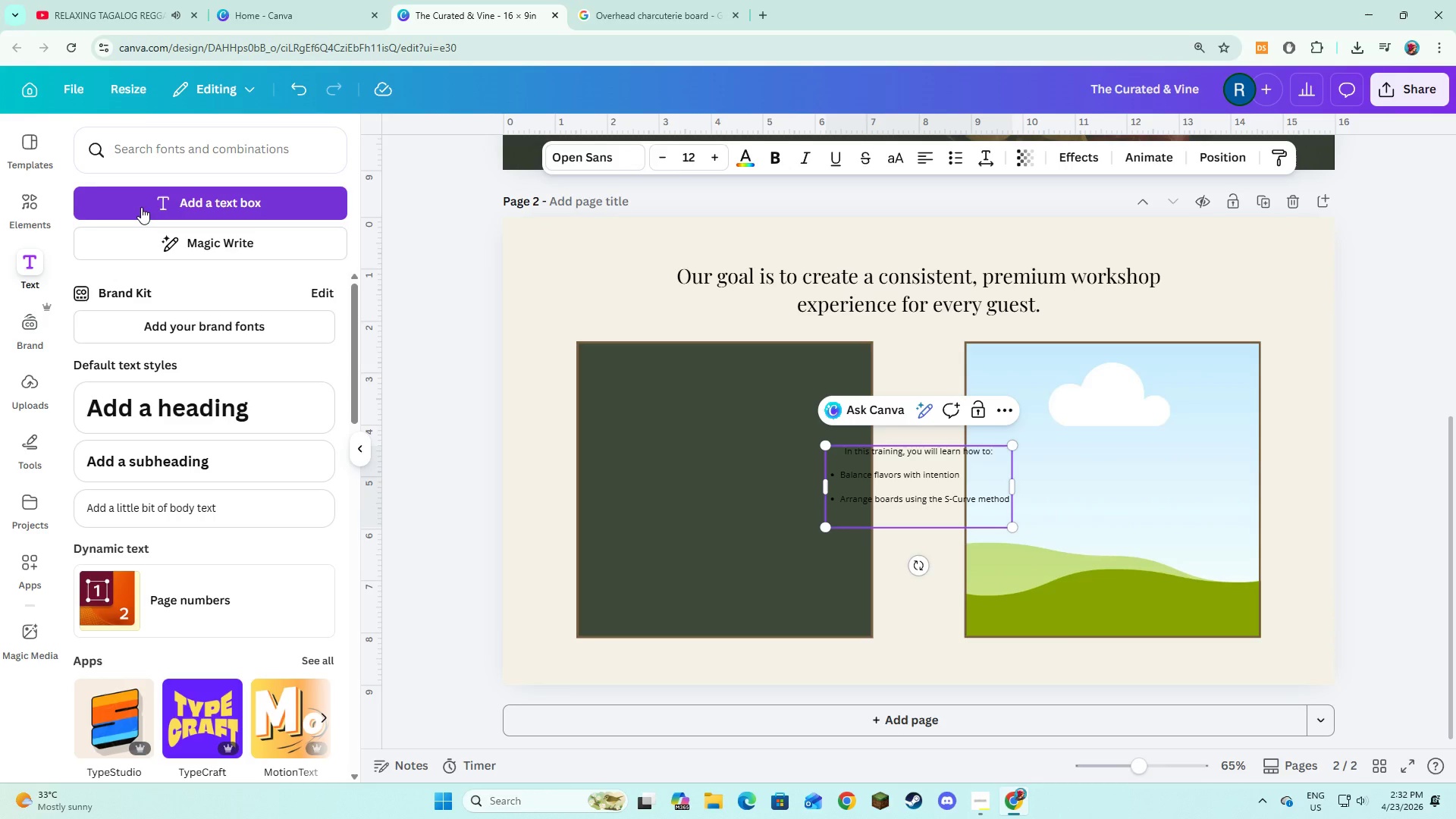 
type(* Pair wine )
key(Backspace)
key(Backspace)
type(s )
key(Backspace)
key(Backspace)
type(es confidently with seasonal selections)
 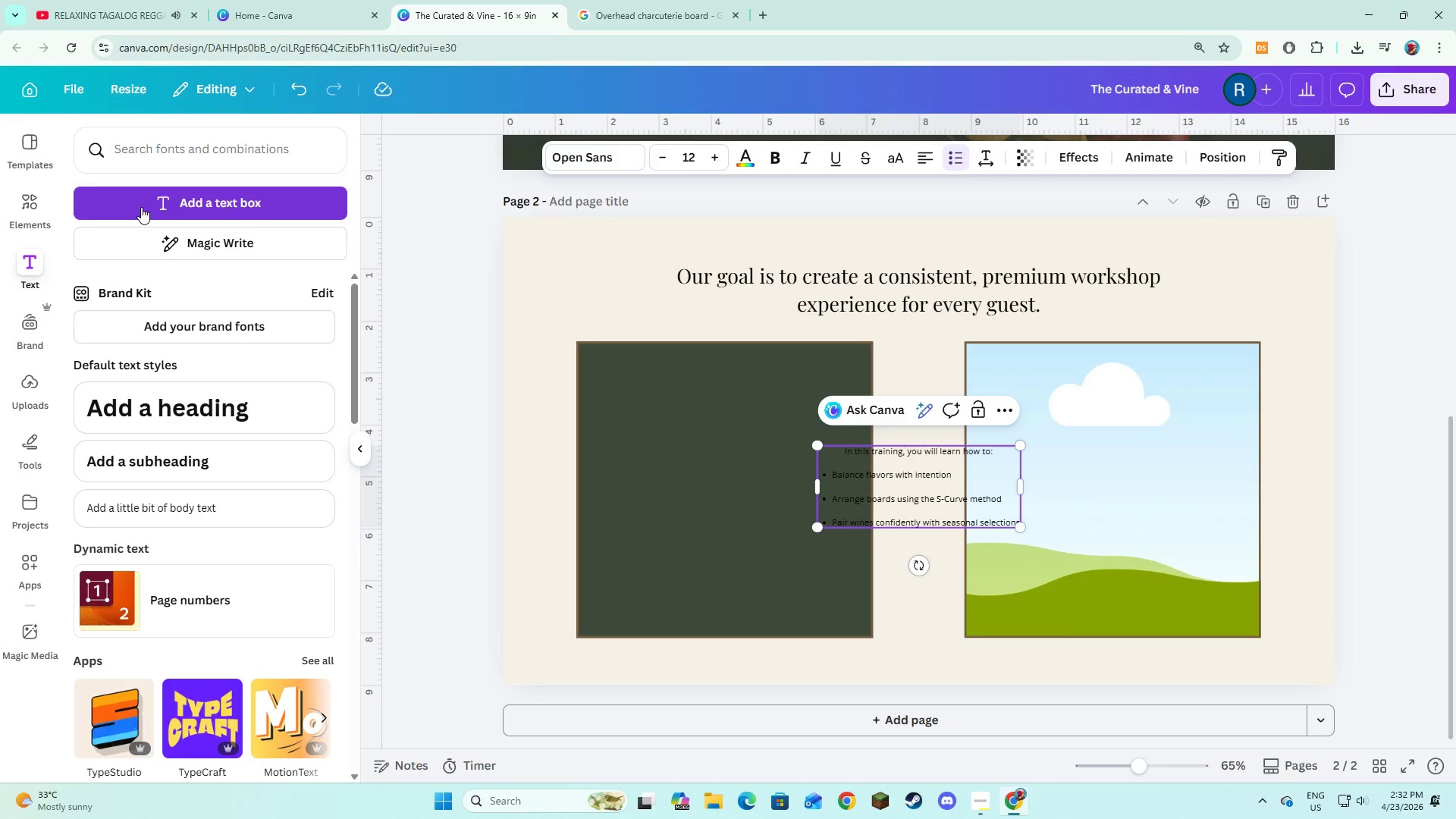 
key(Control+ControlLeft)
 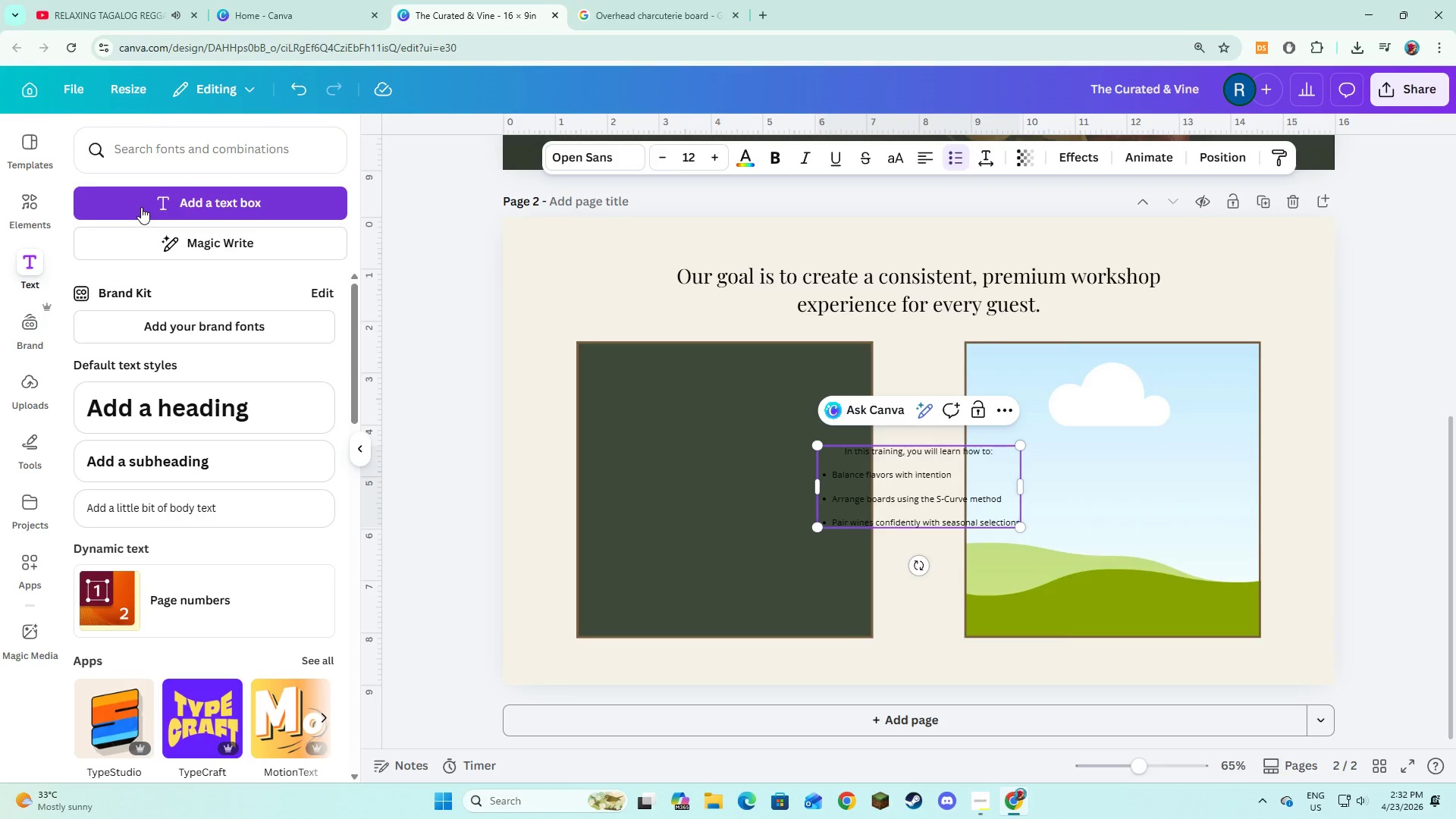 
key(Control+A)
 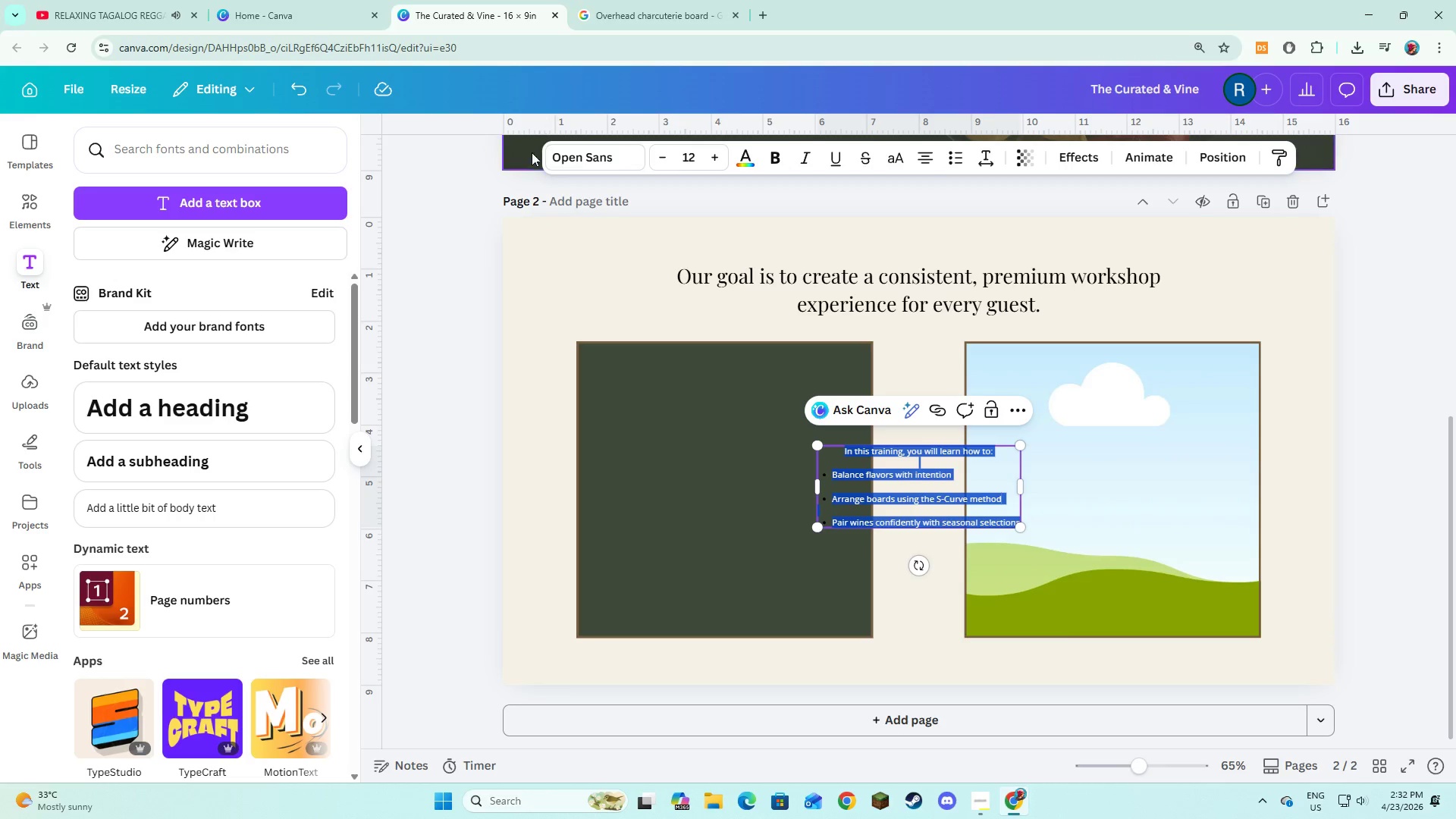 
left_click([583, 158])
 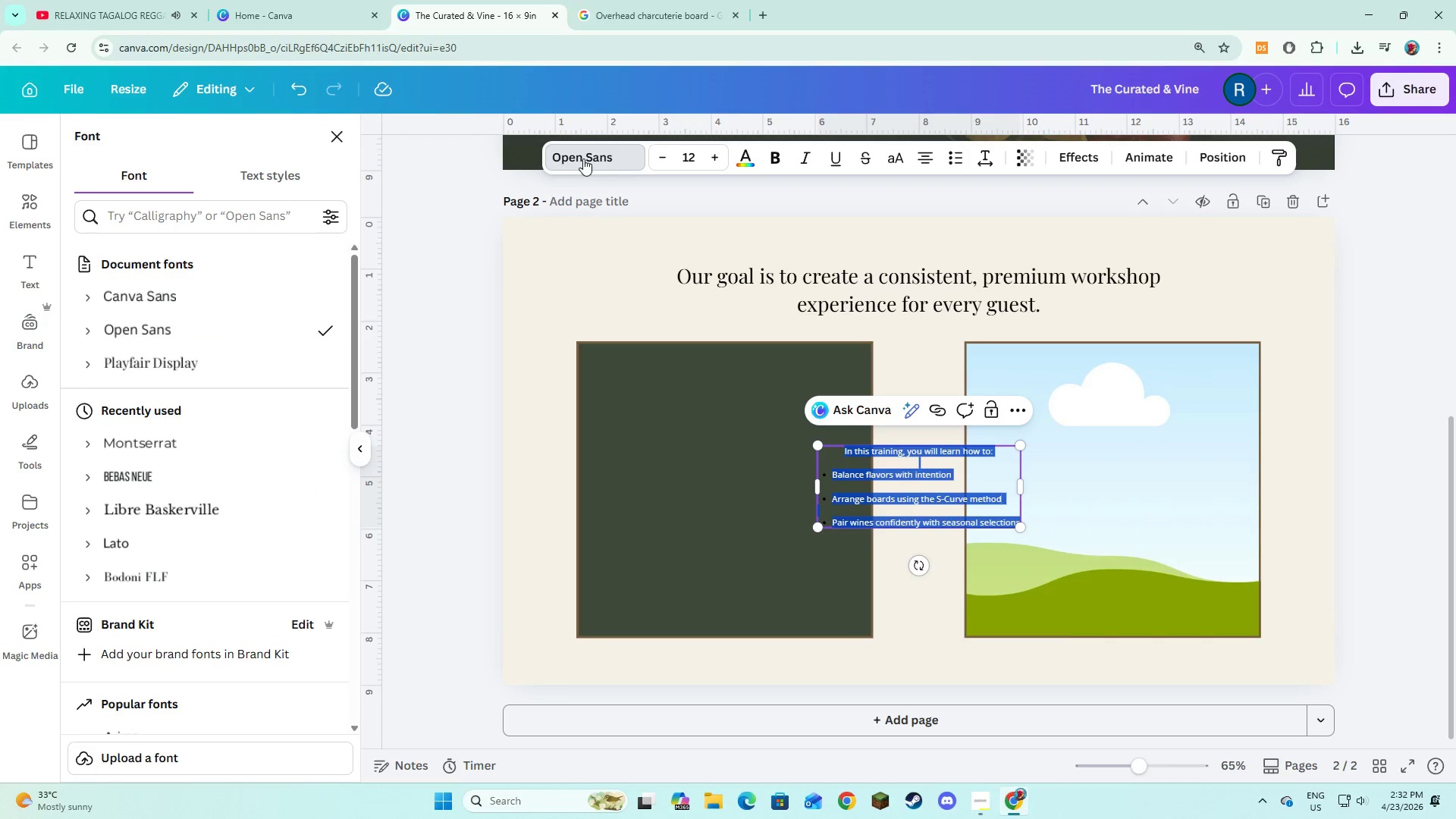 
left_click([583, 158])
 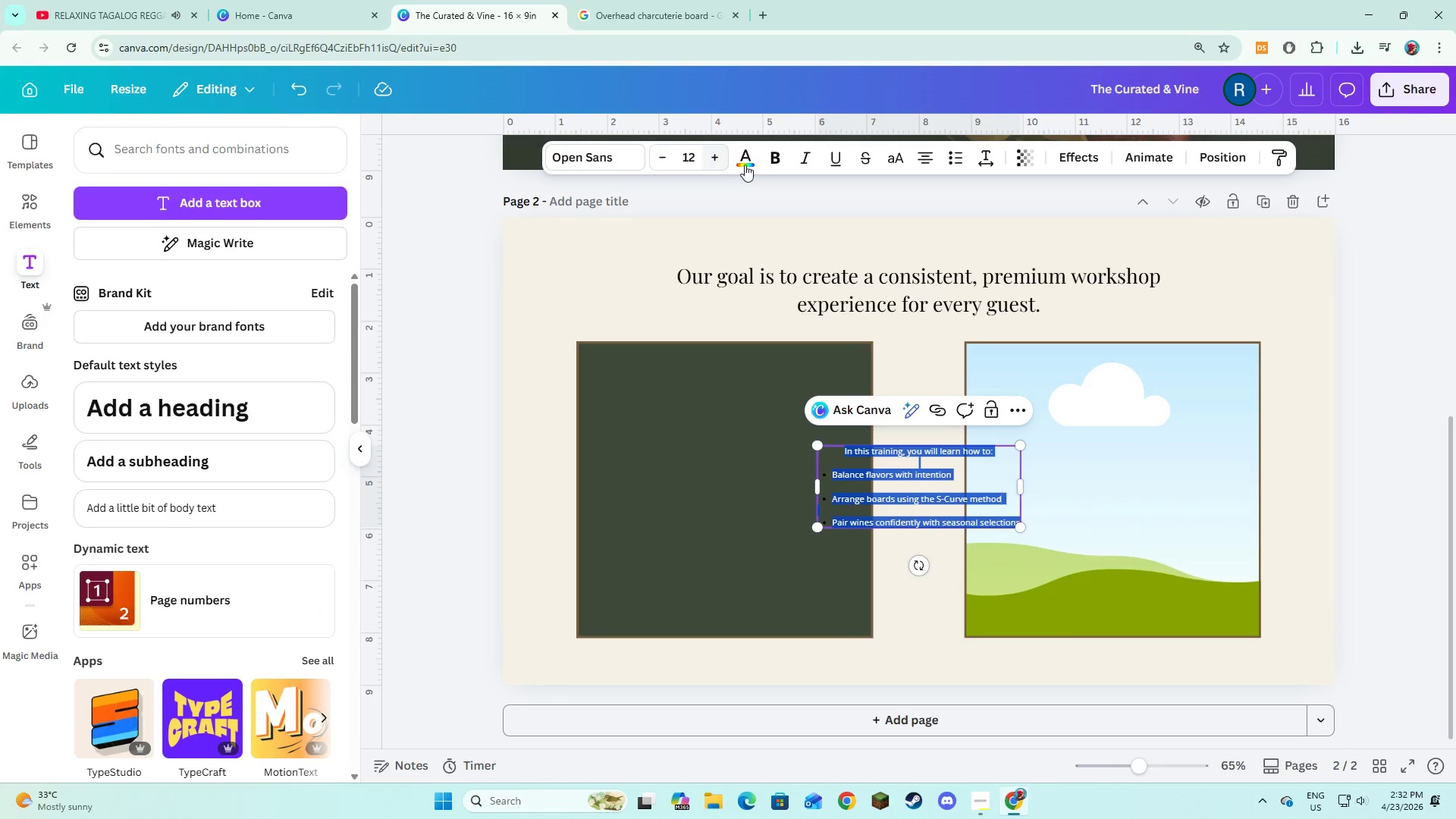 
left_click([745, 165])
 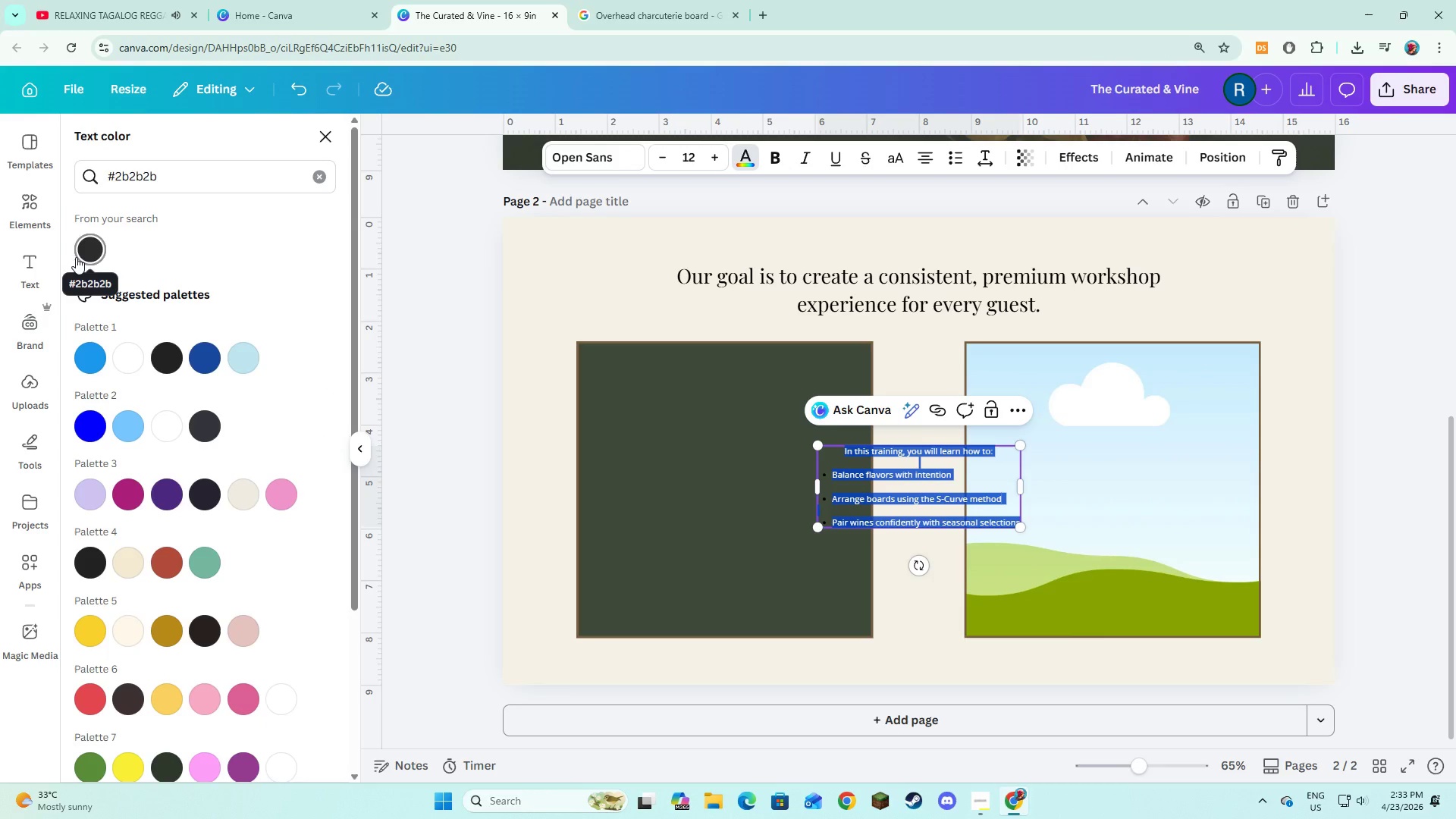 
left_click([96, 248])
 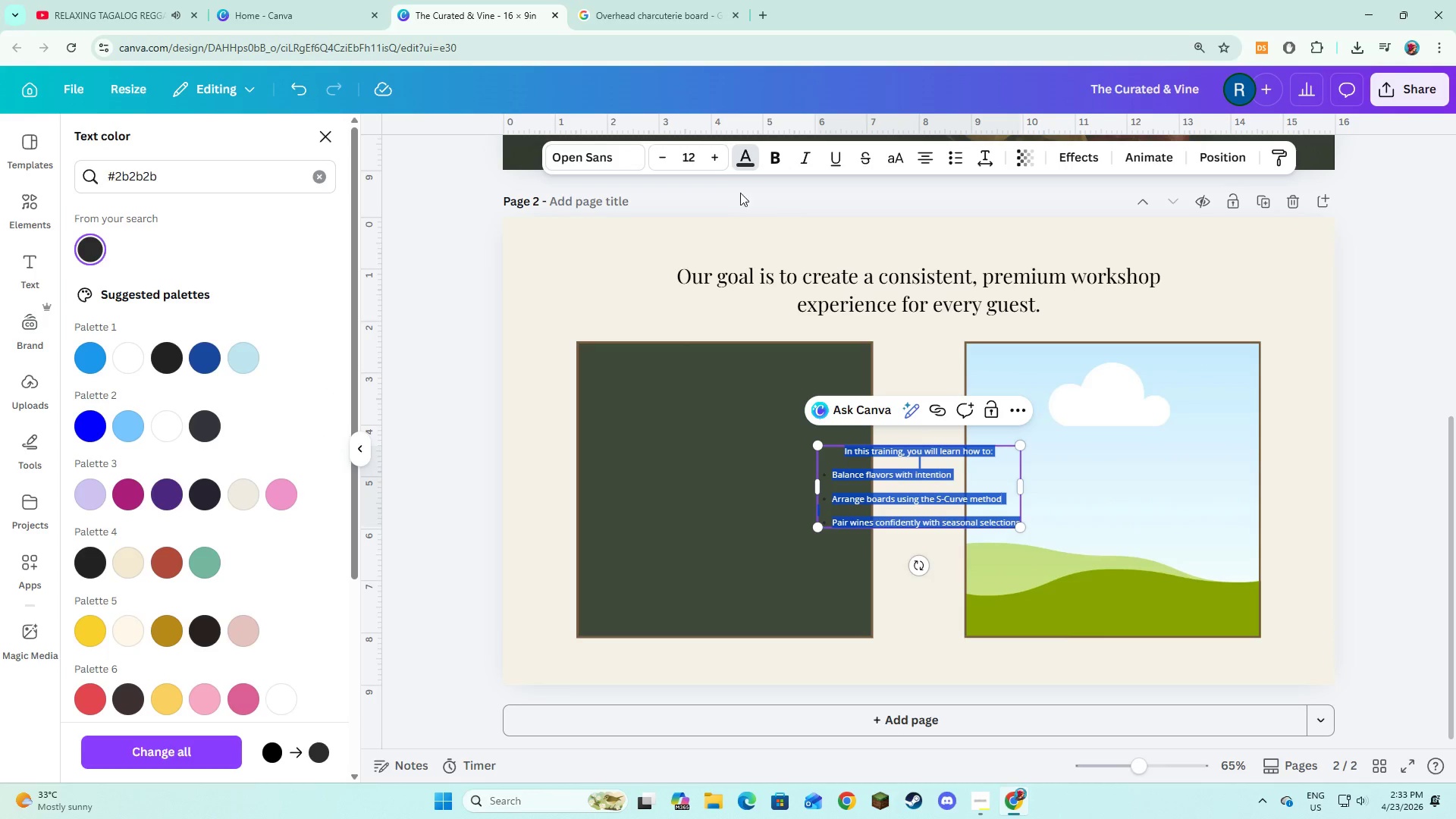 
double_click([720, 156])
 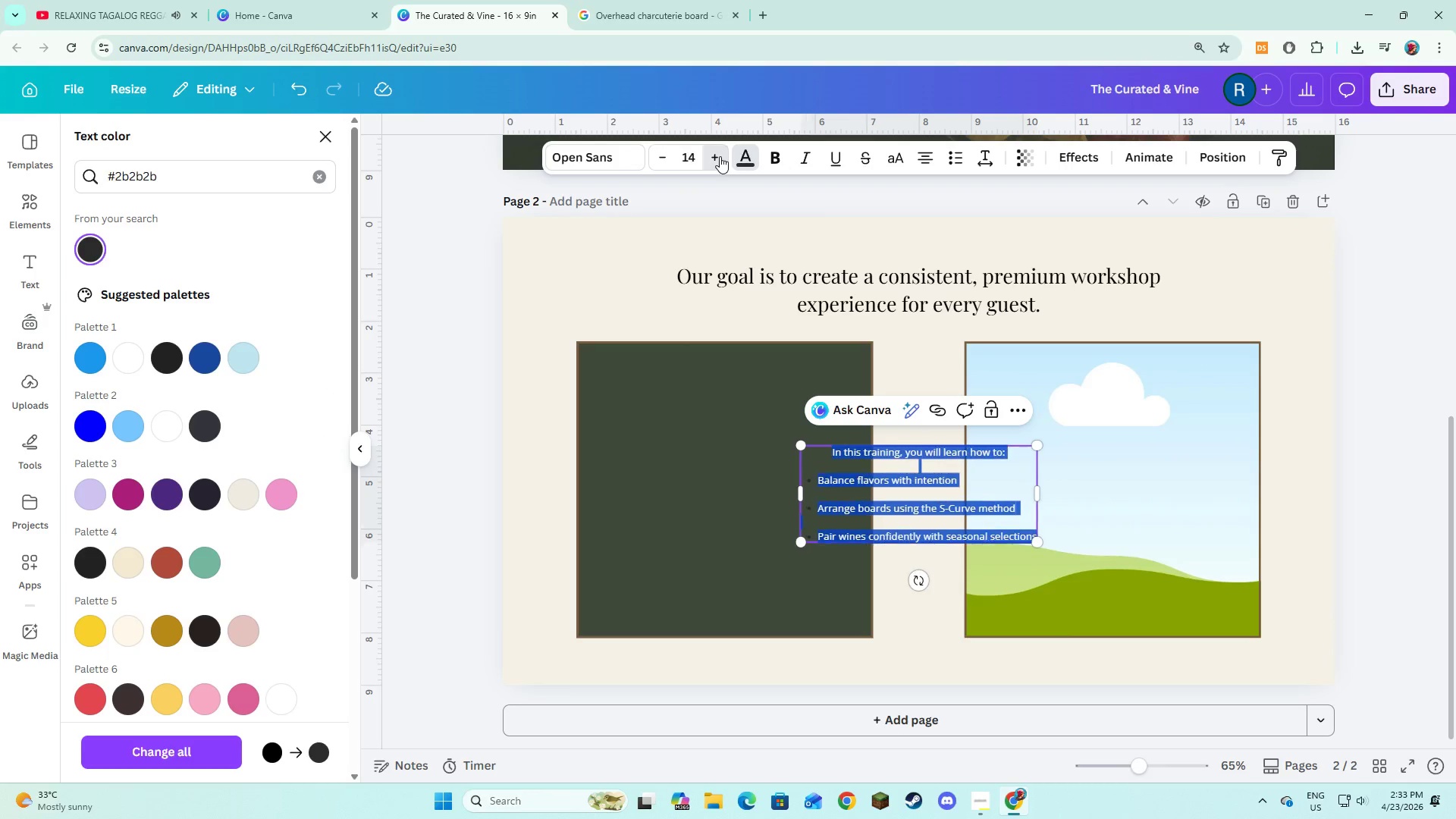 
triple_click([720, 156])
 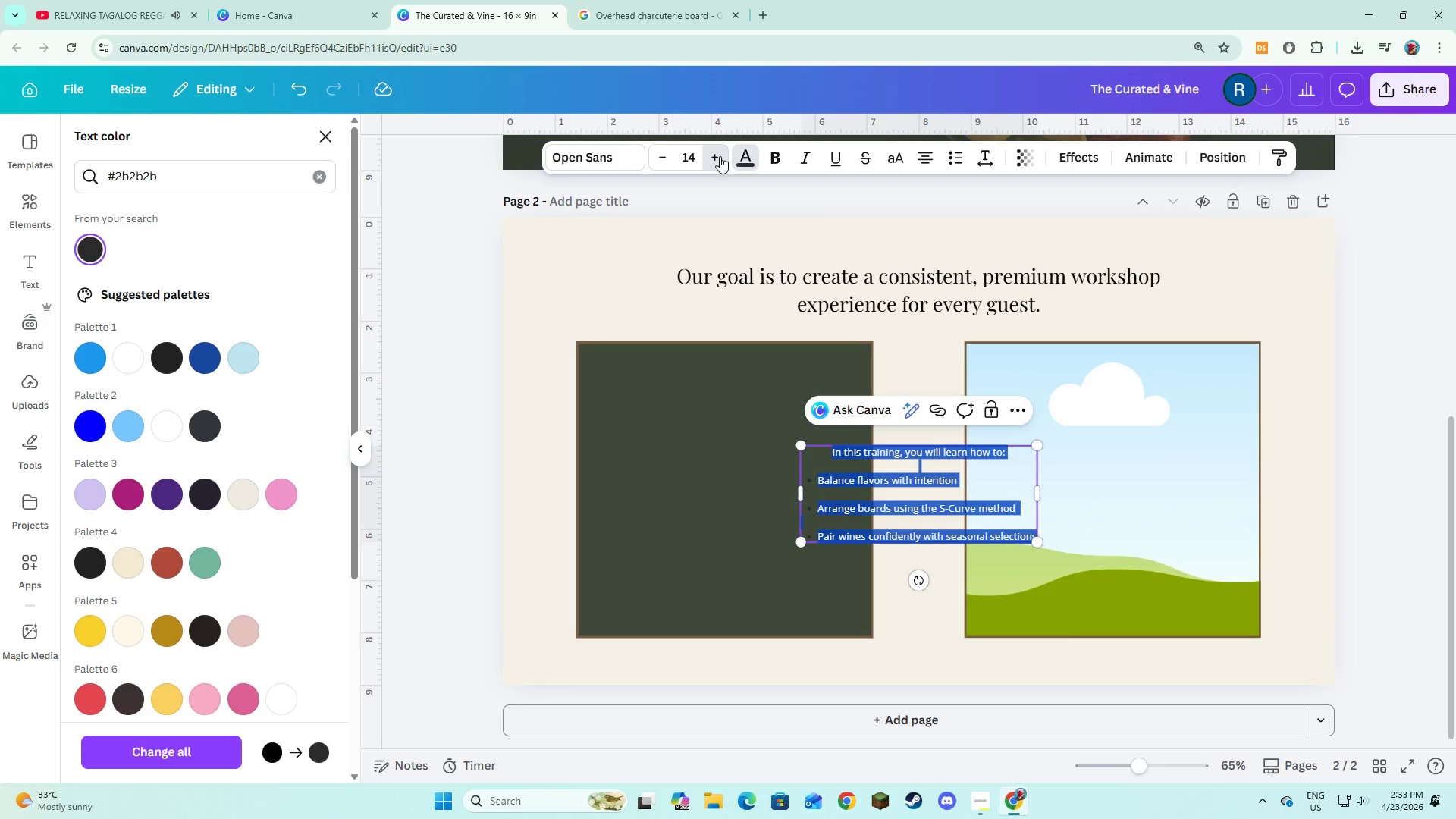 
triple_click([720, 156])
 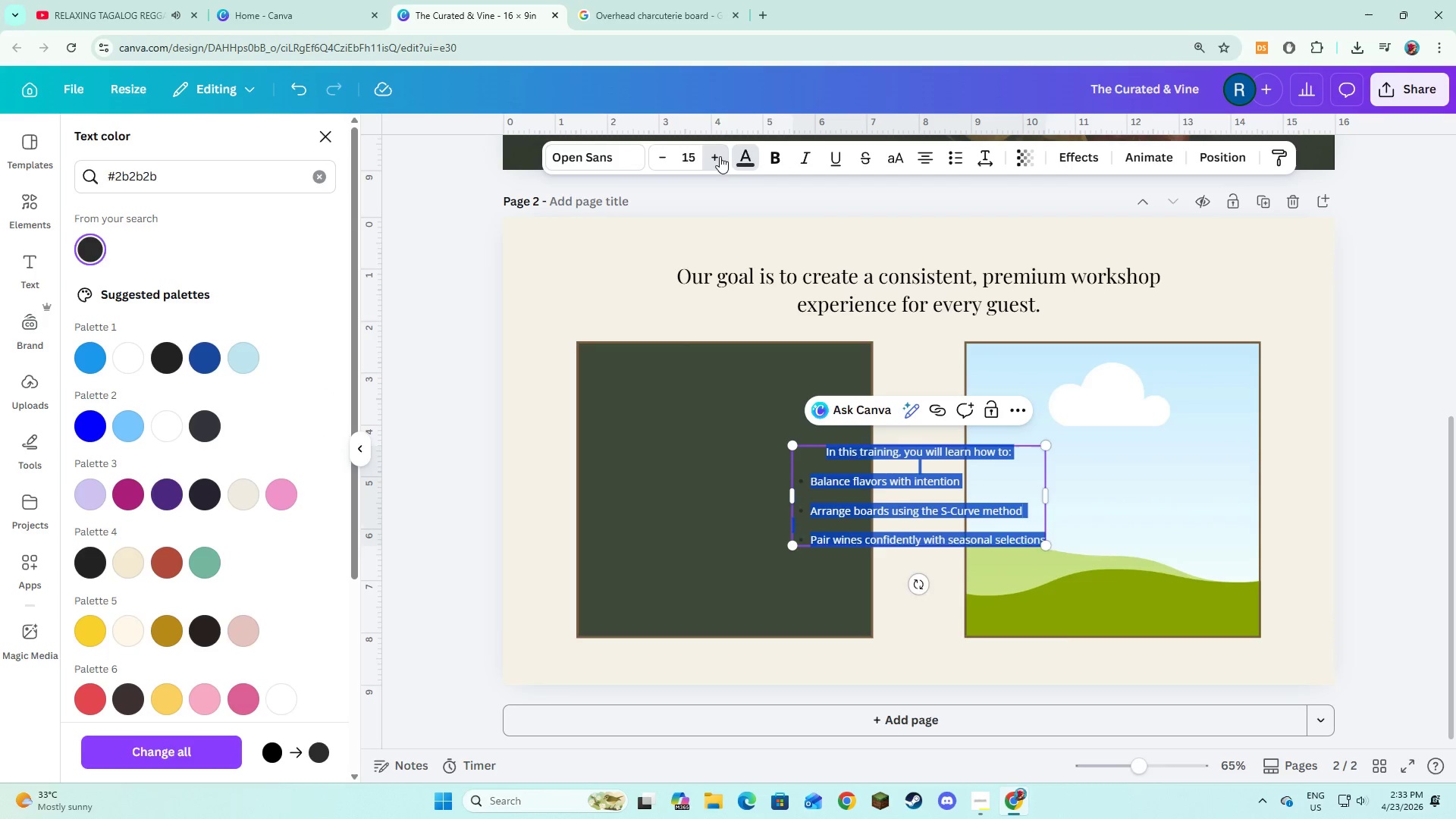 
triple_click([720, 156])
 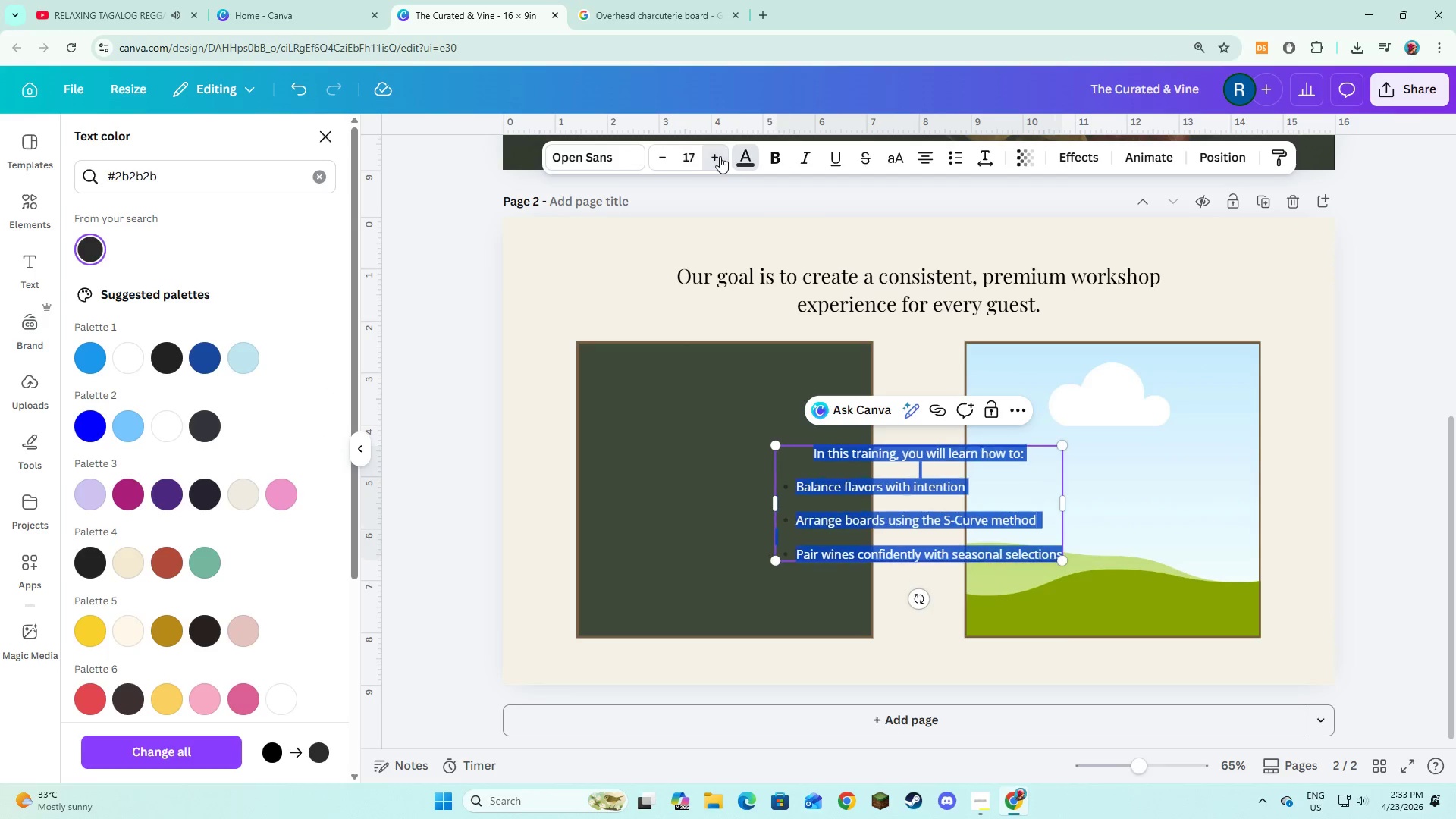 
triple_click([720, 156])
 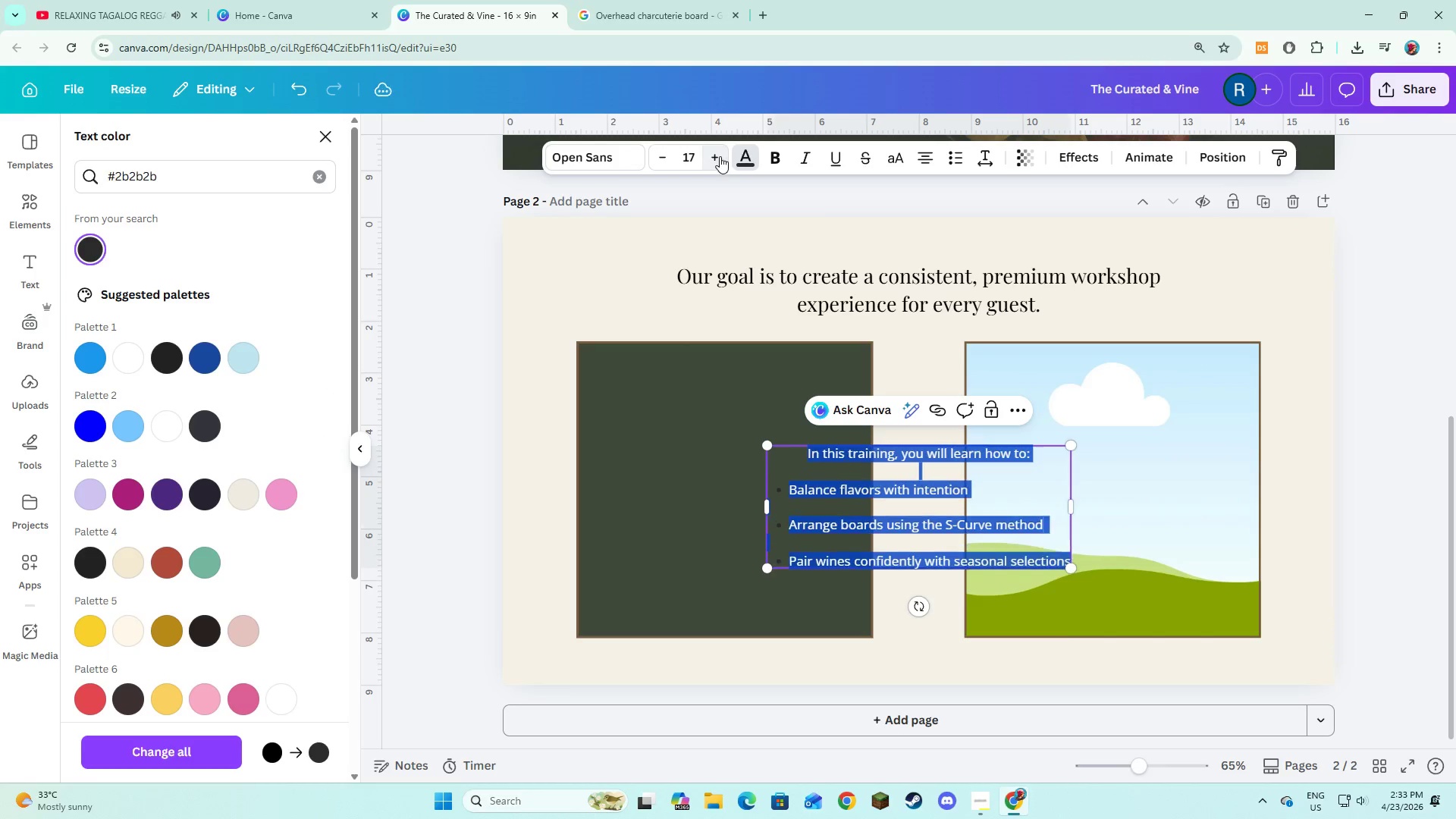 
triple_click([720, 156])
 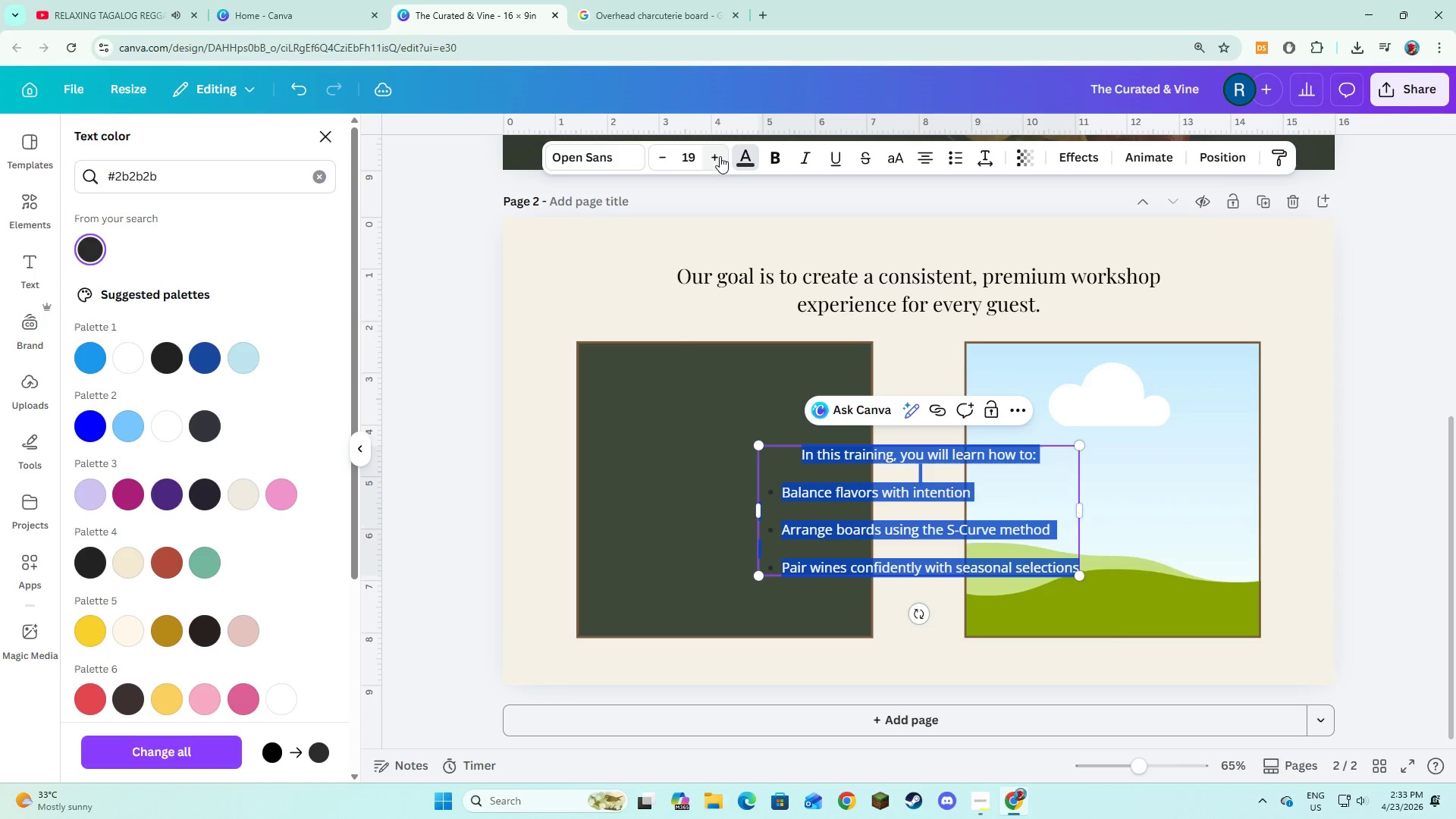 
triple_click([720, 156])
 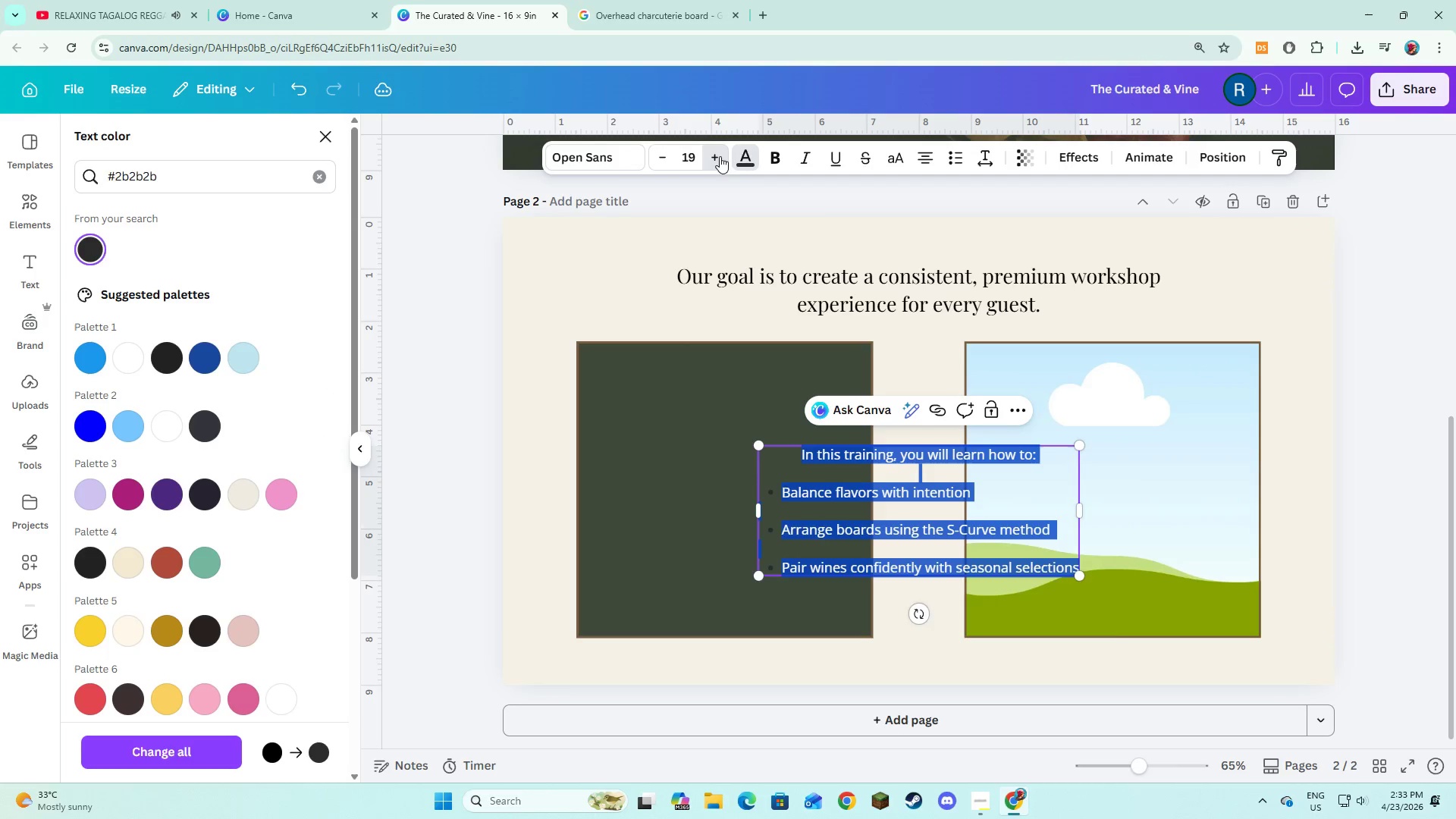 
triple_click([720, 156])
 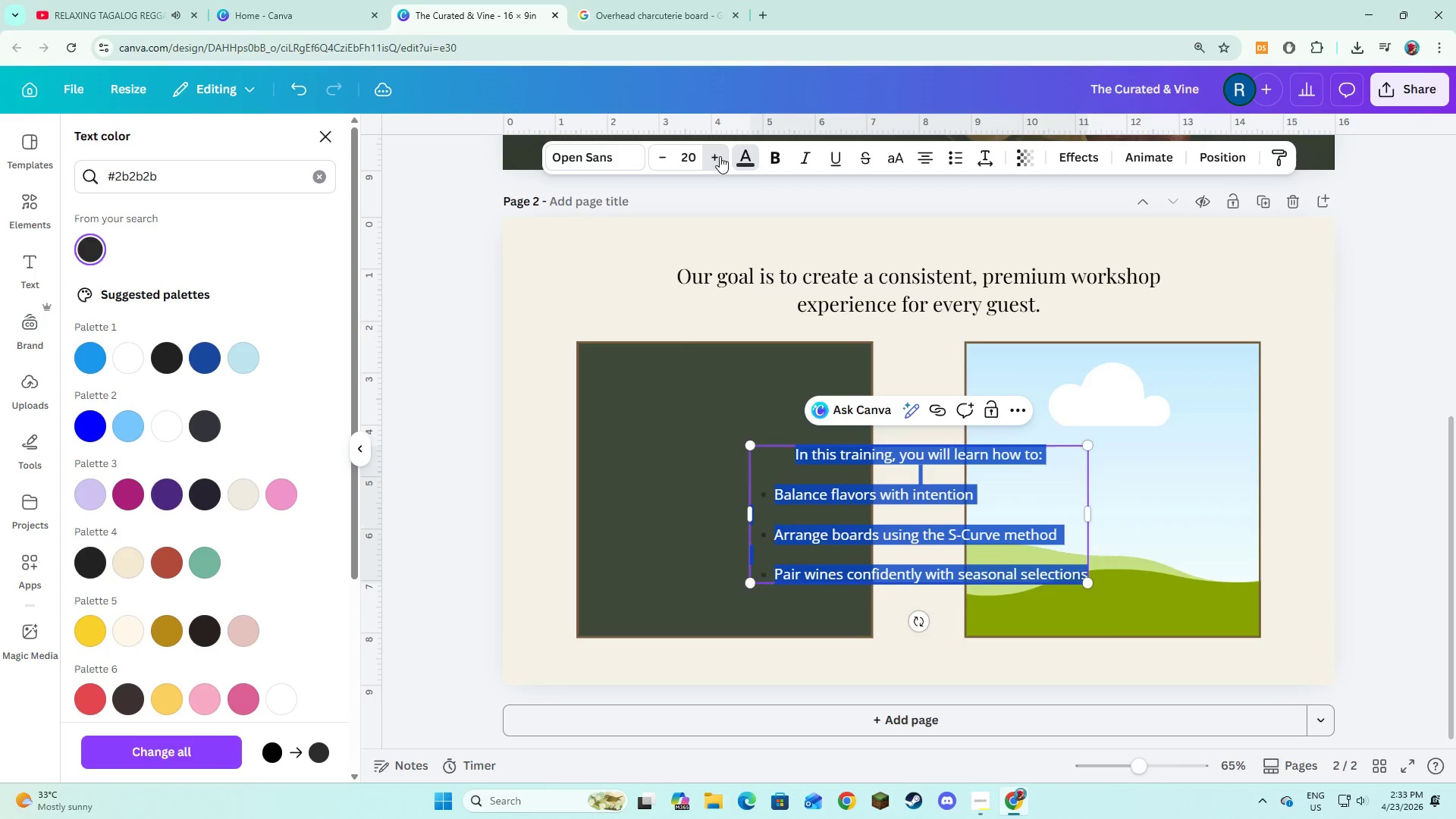 
triple_click([720, 156])
 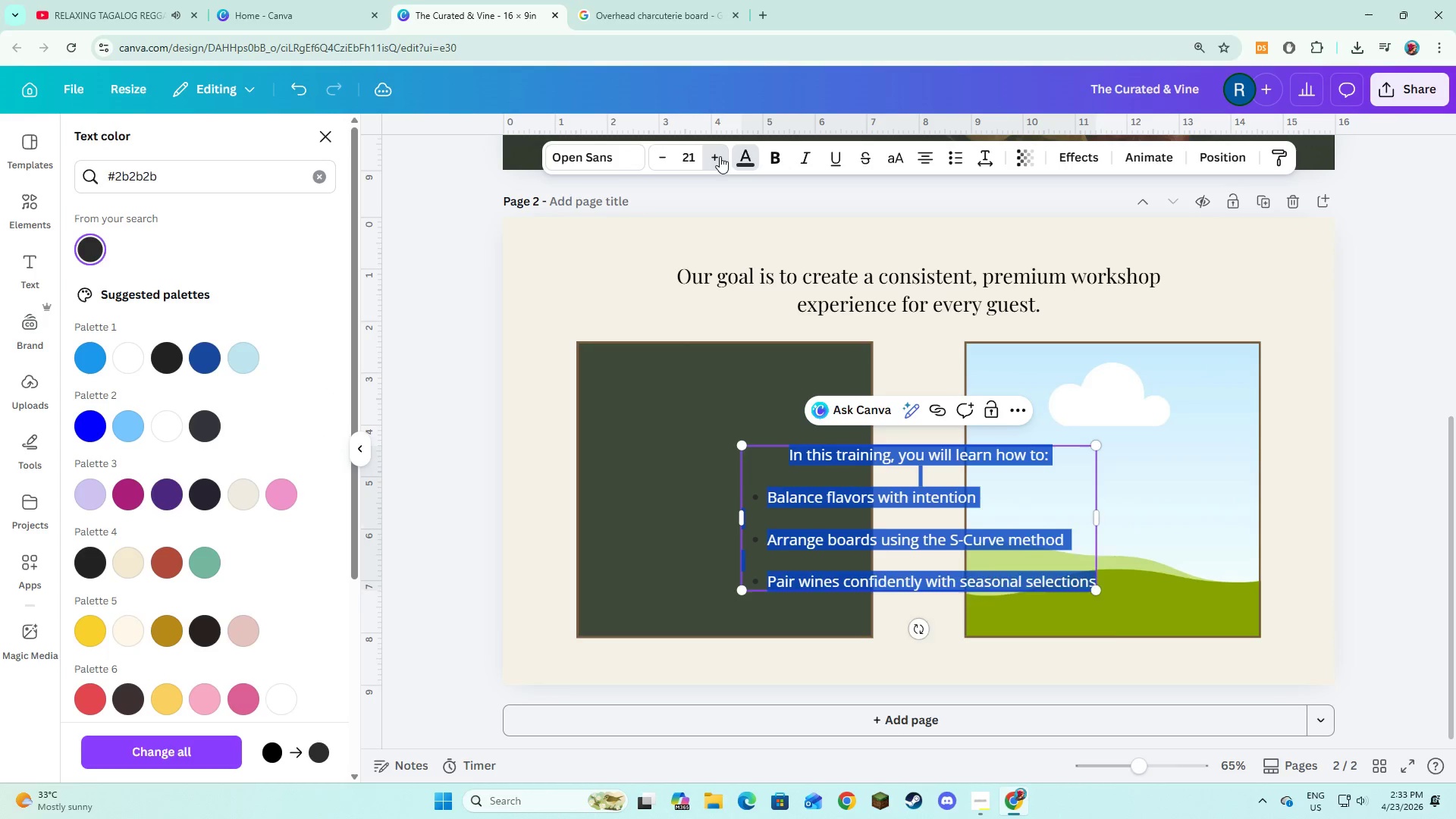 
triple_click([720, 156])
 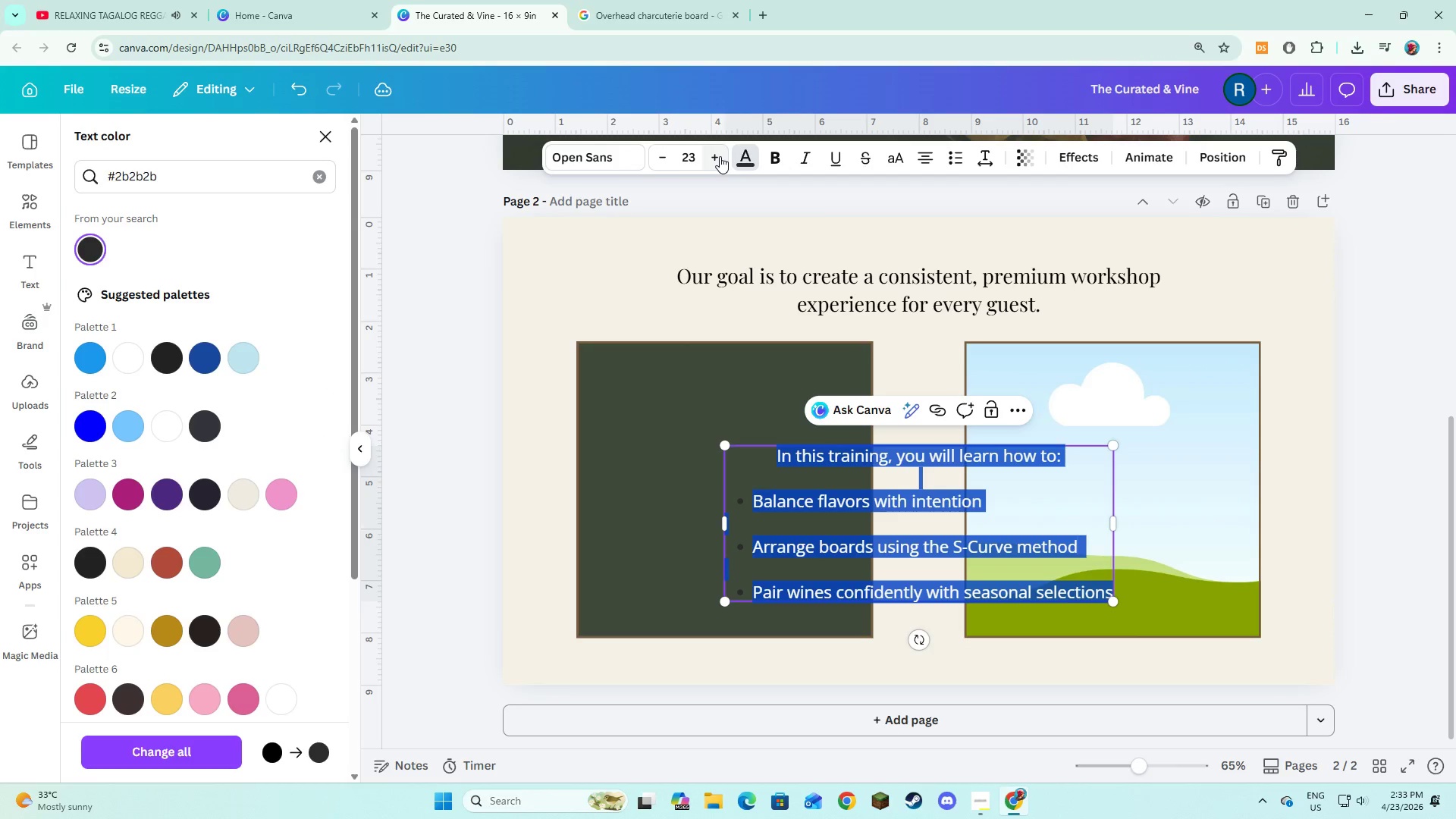 
left_click([720, 156])
 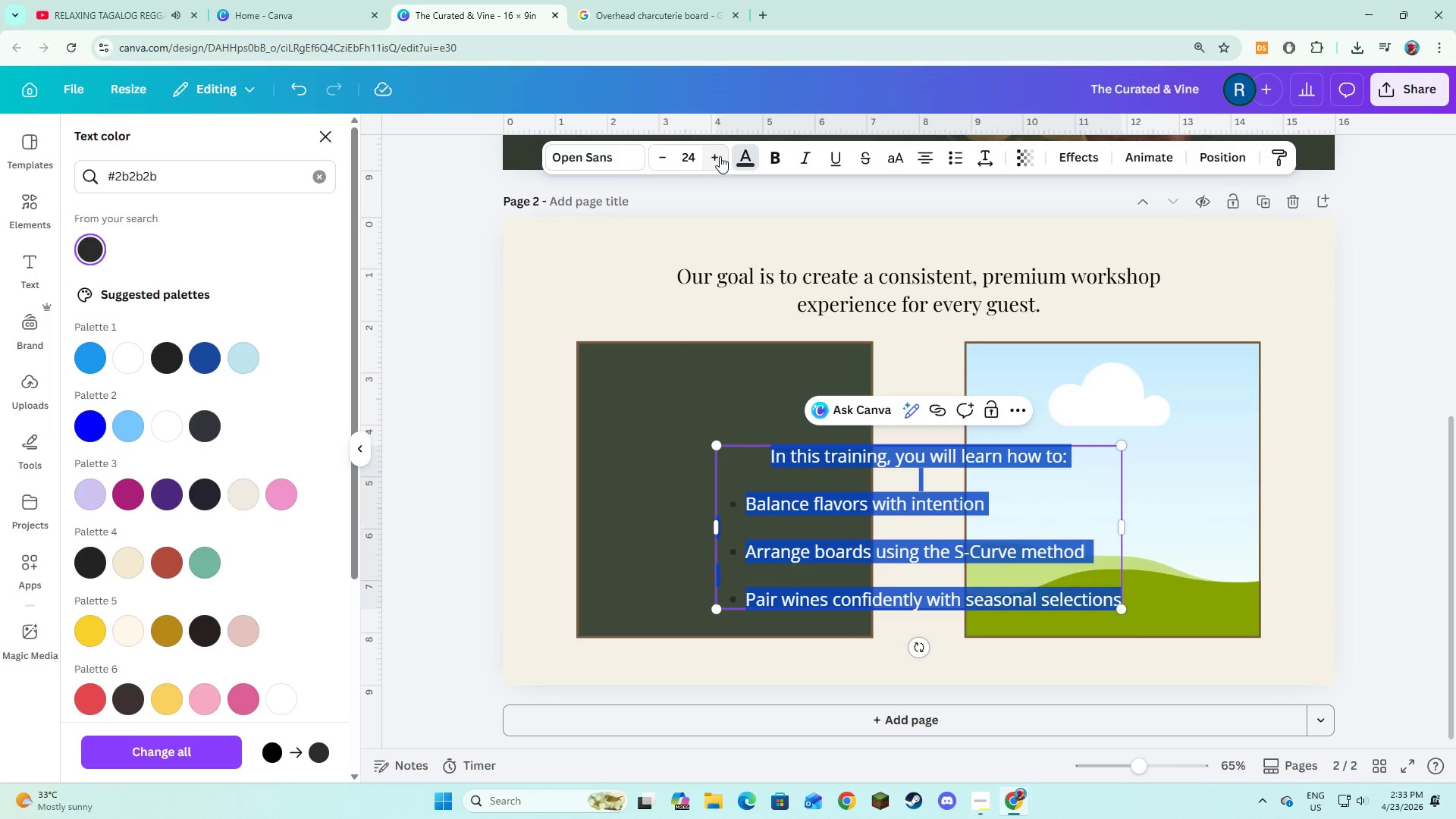 
left_click([720, 156])
 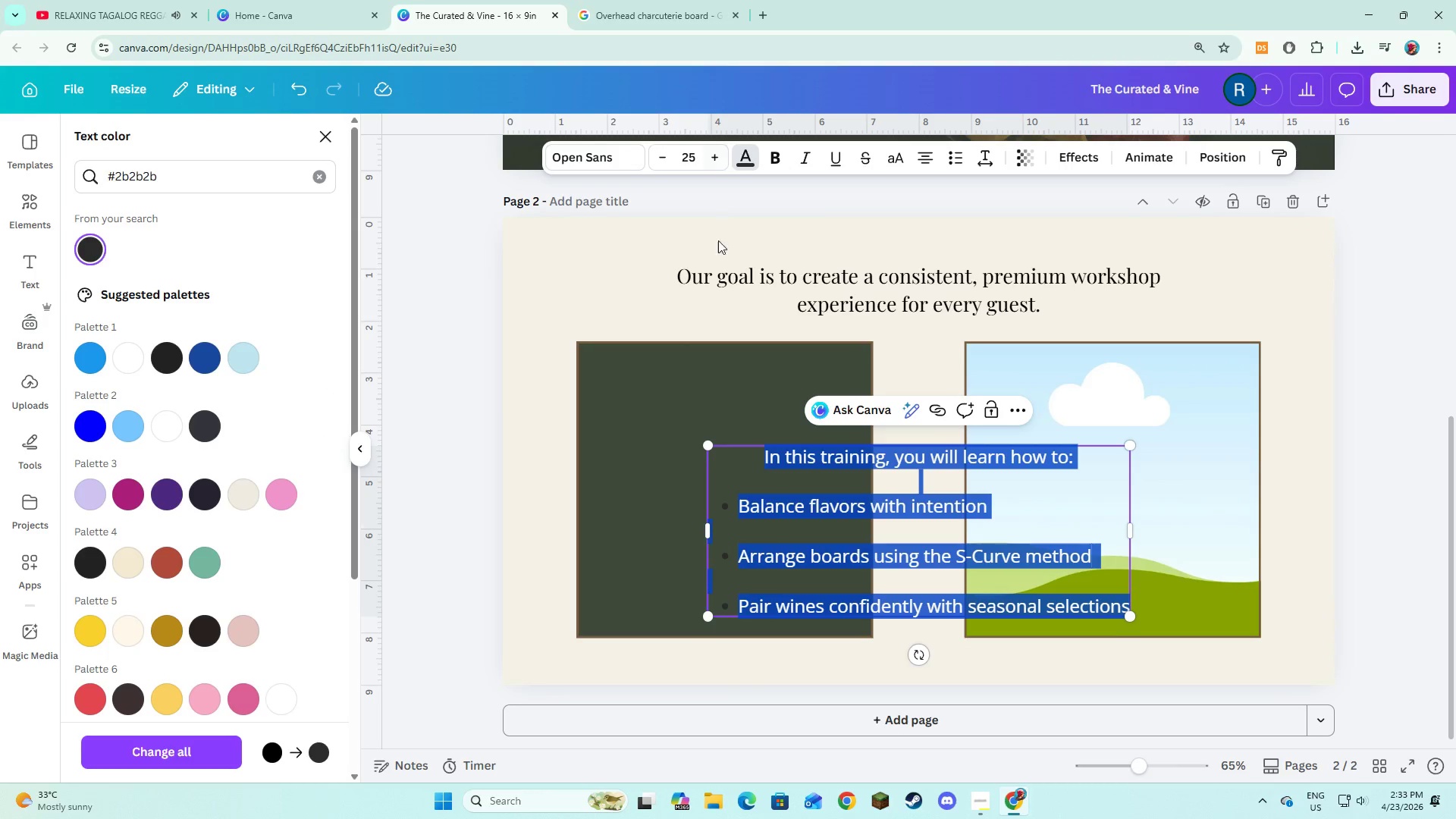 
left_click([732, 293])
 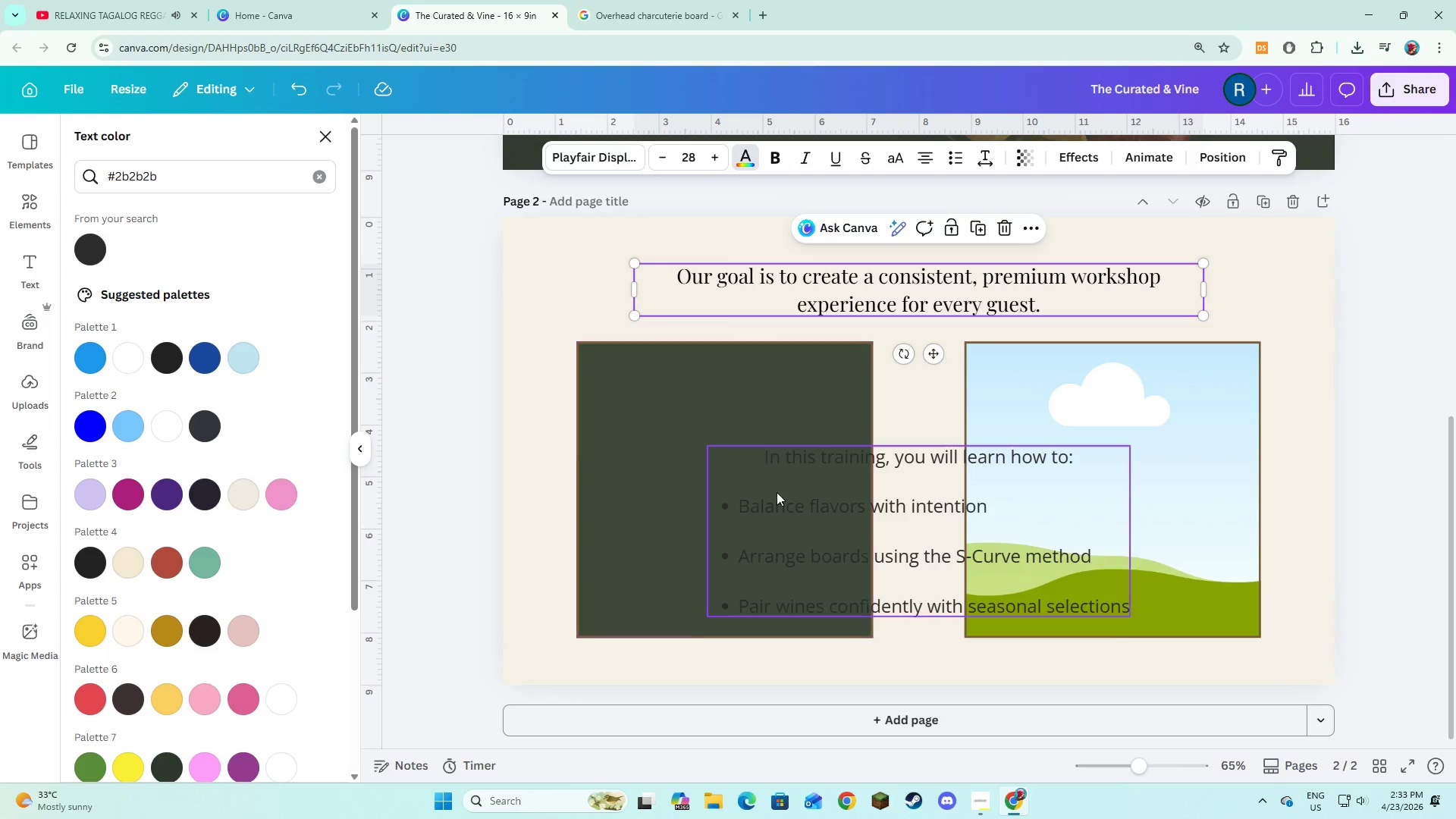 
left_click([784, 504])
 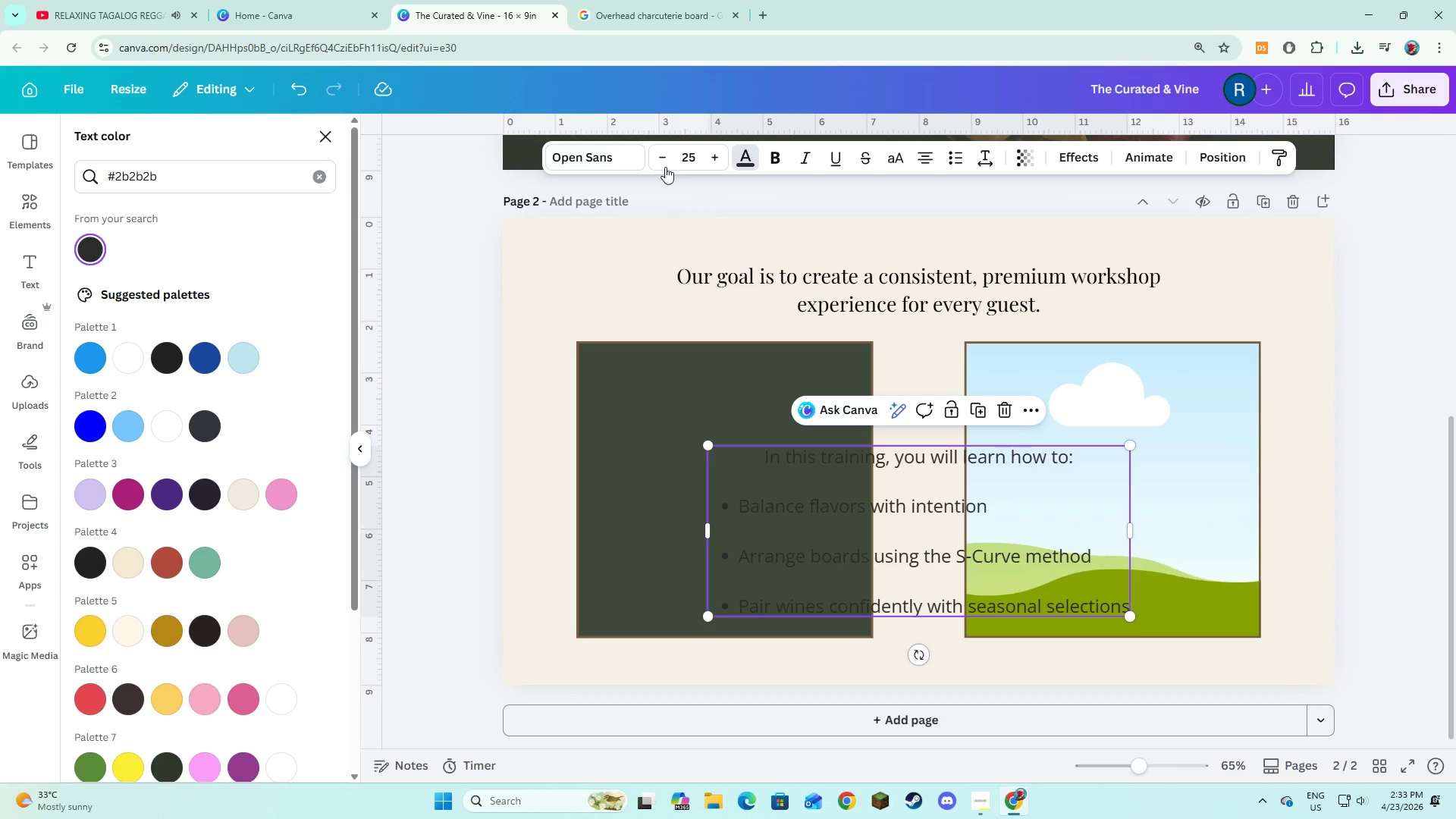 
left_click([660, 158])
 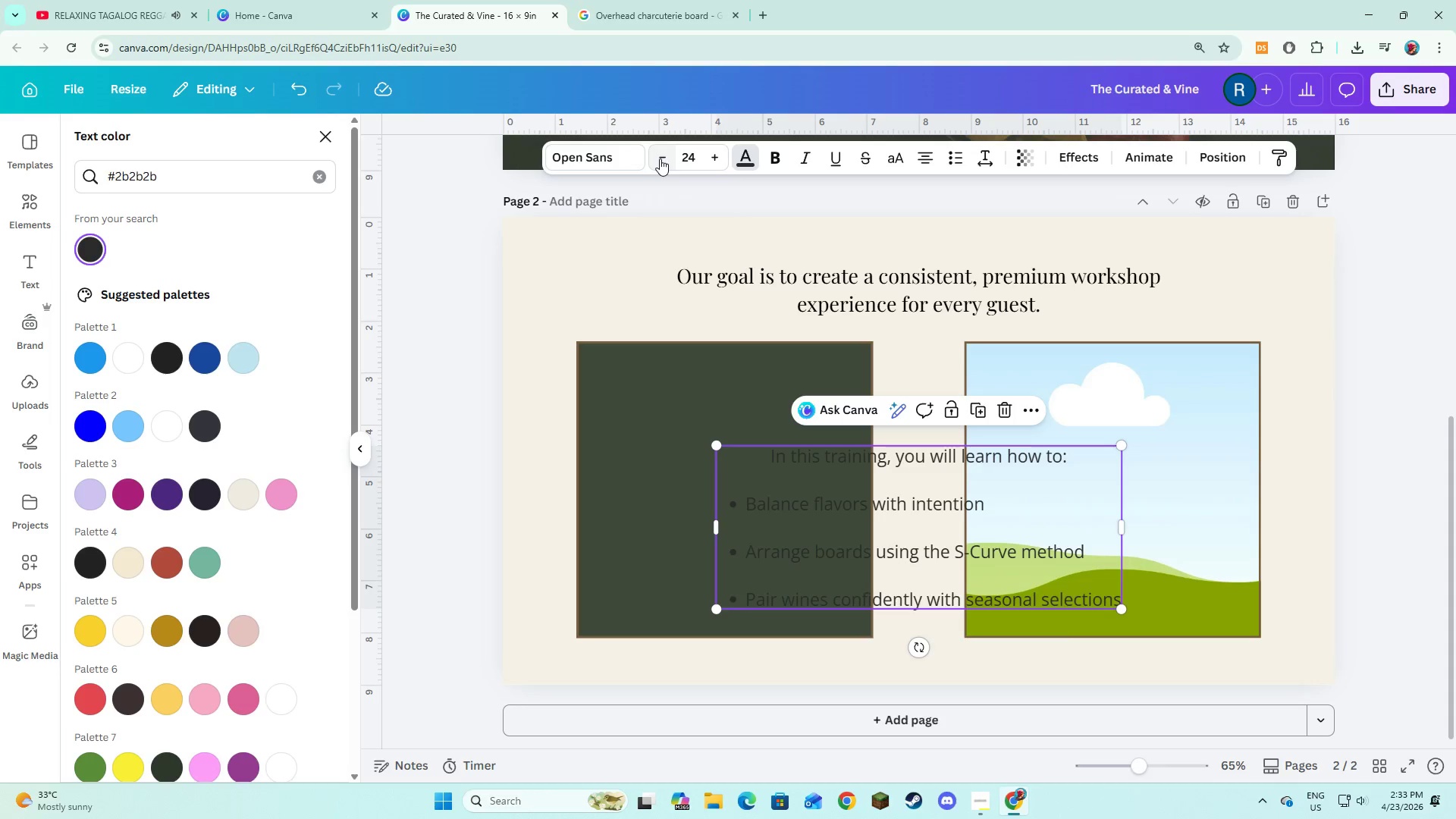 
left_click([660, 158])
 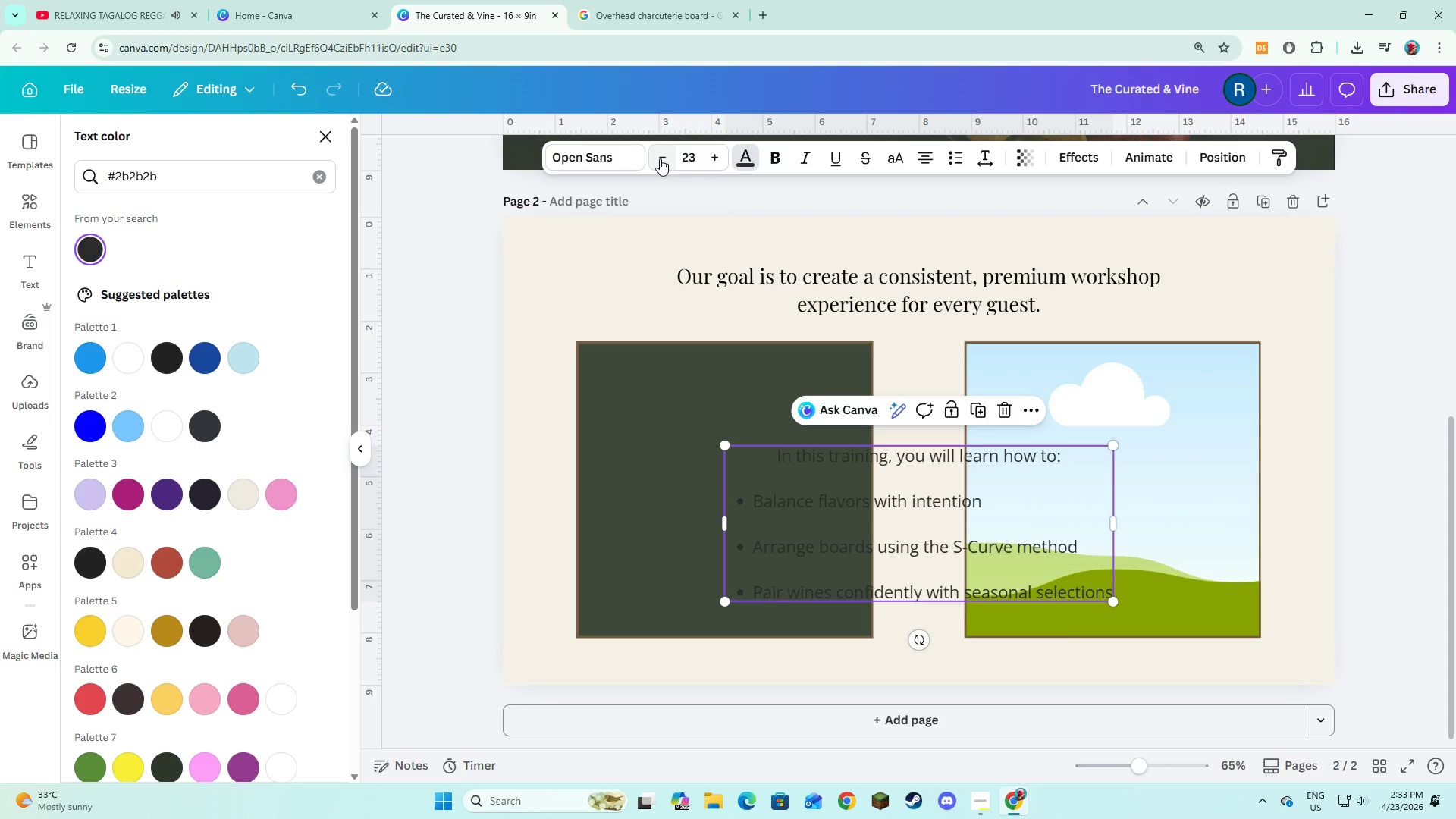 
left_click([660, 158])
 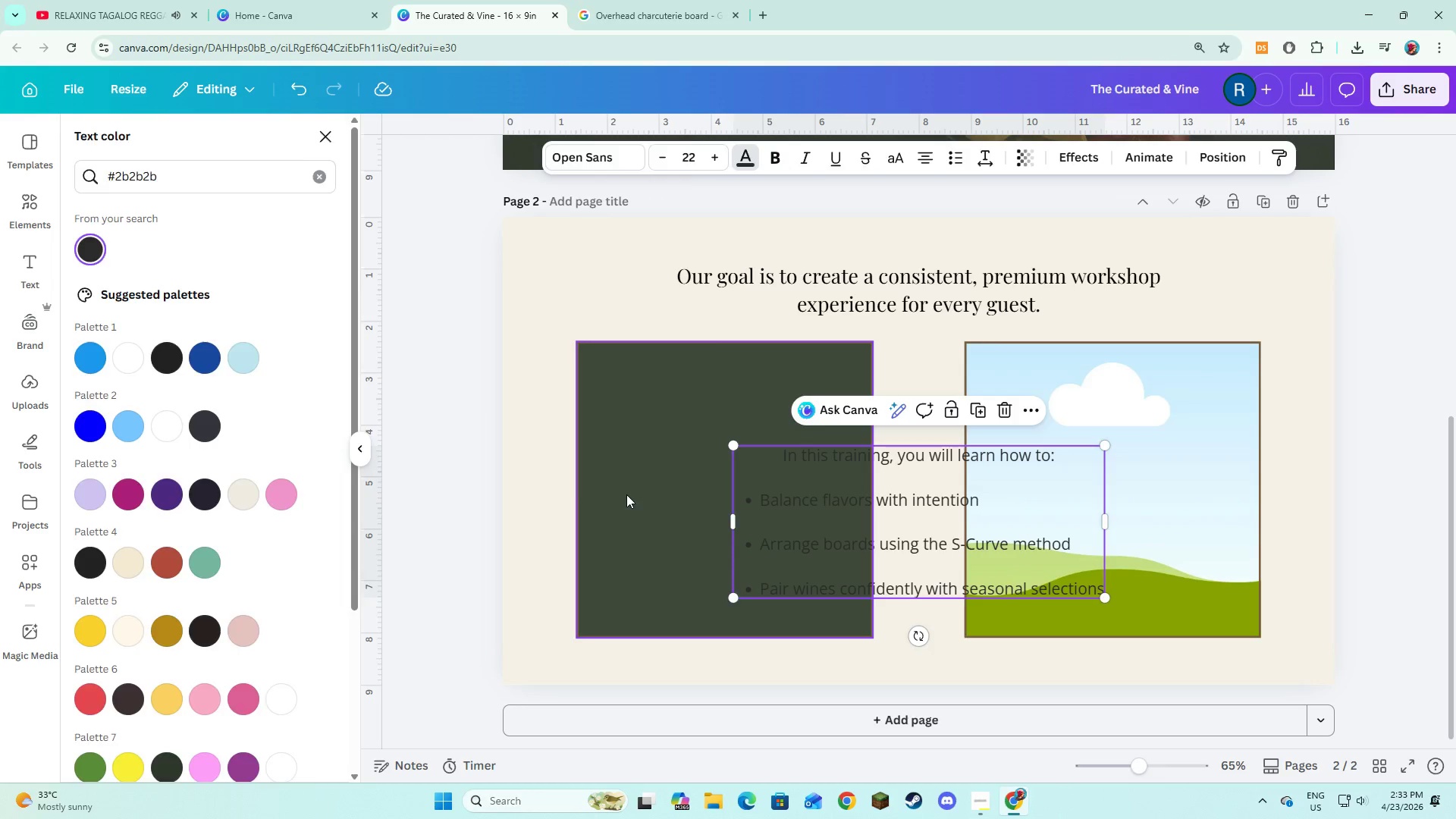 
double_click([759, 508])
 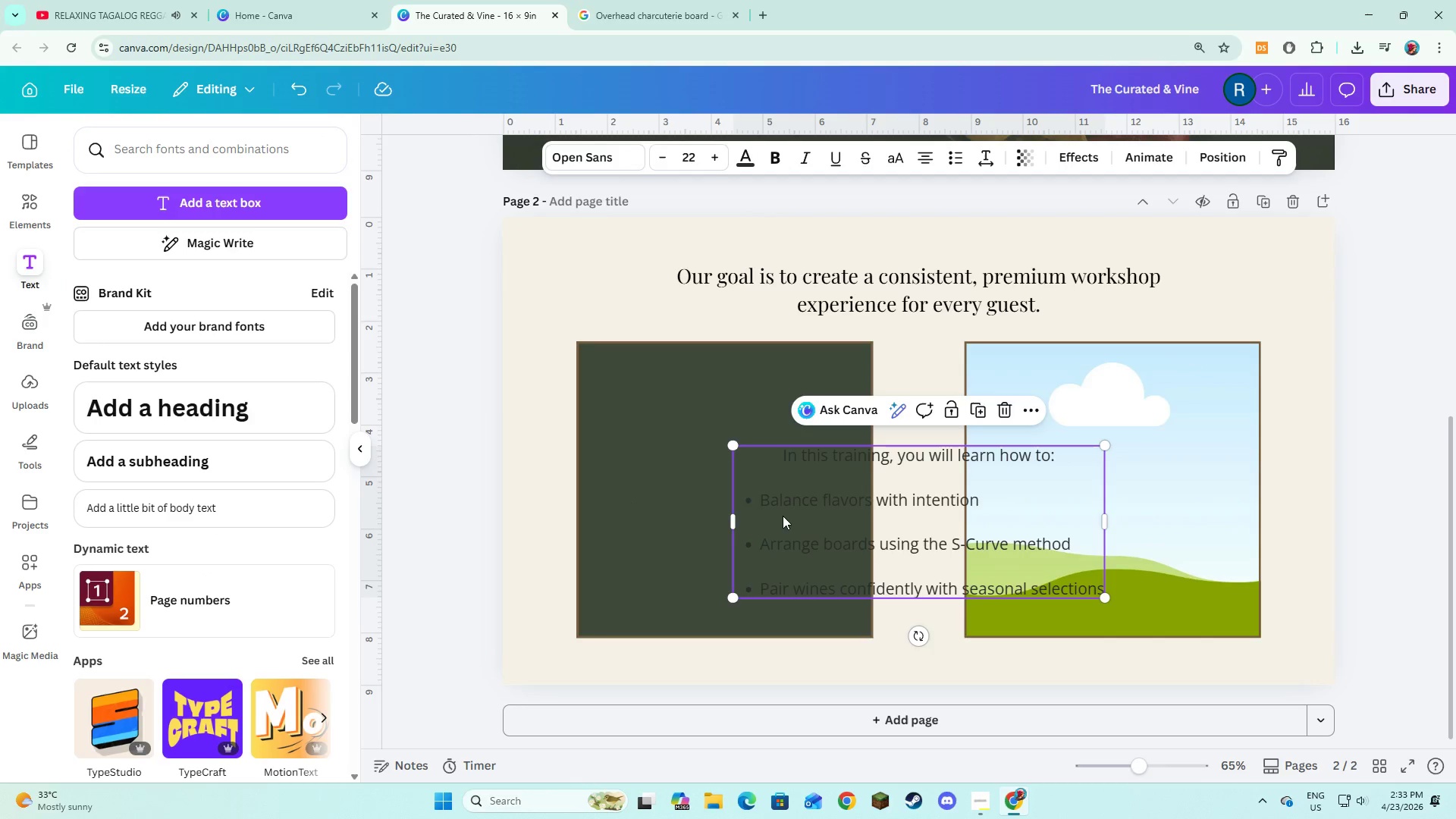 
left_click_drag(start_coordinate=[783, 516], to_coordinate=[645, 444])
 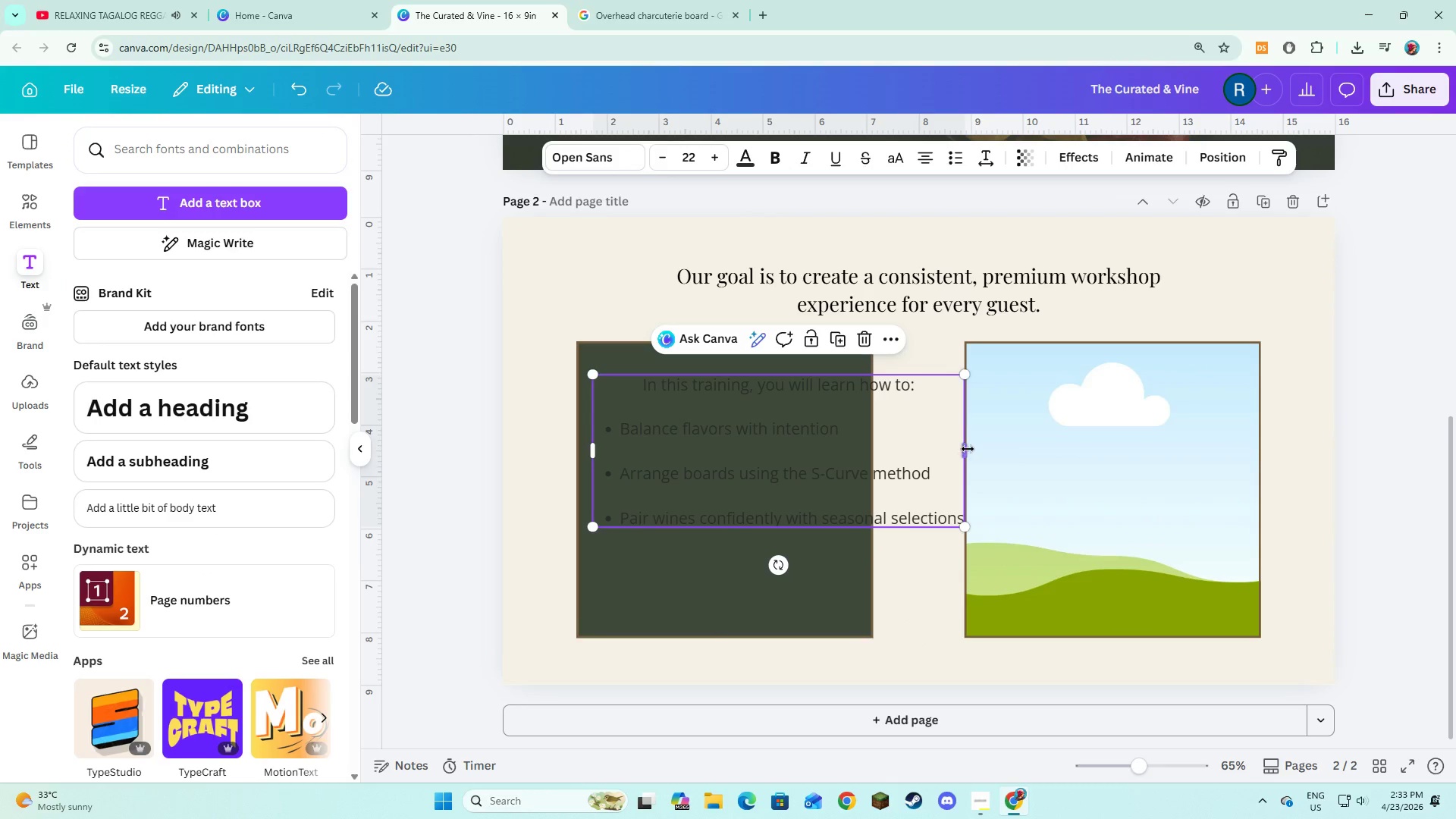 
left_click_drag(start_coordinate=[968, 447], to_coordinate=[856, 486])
 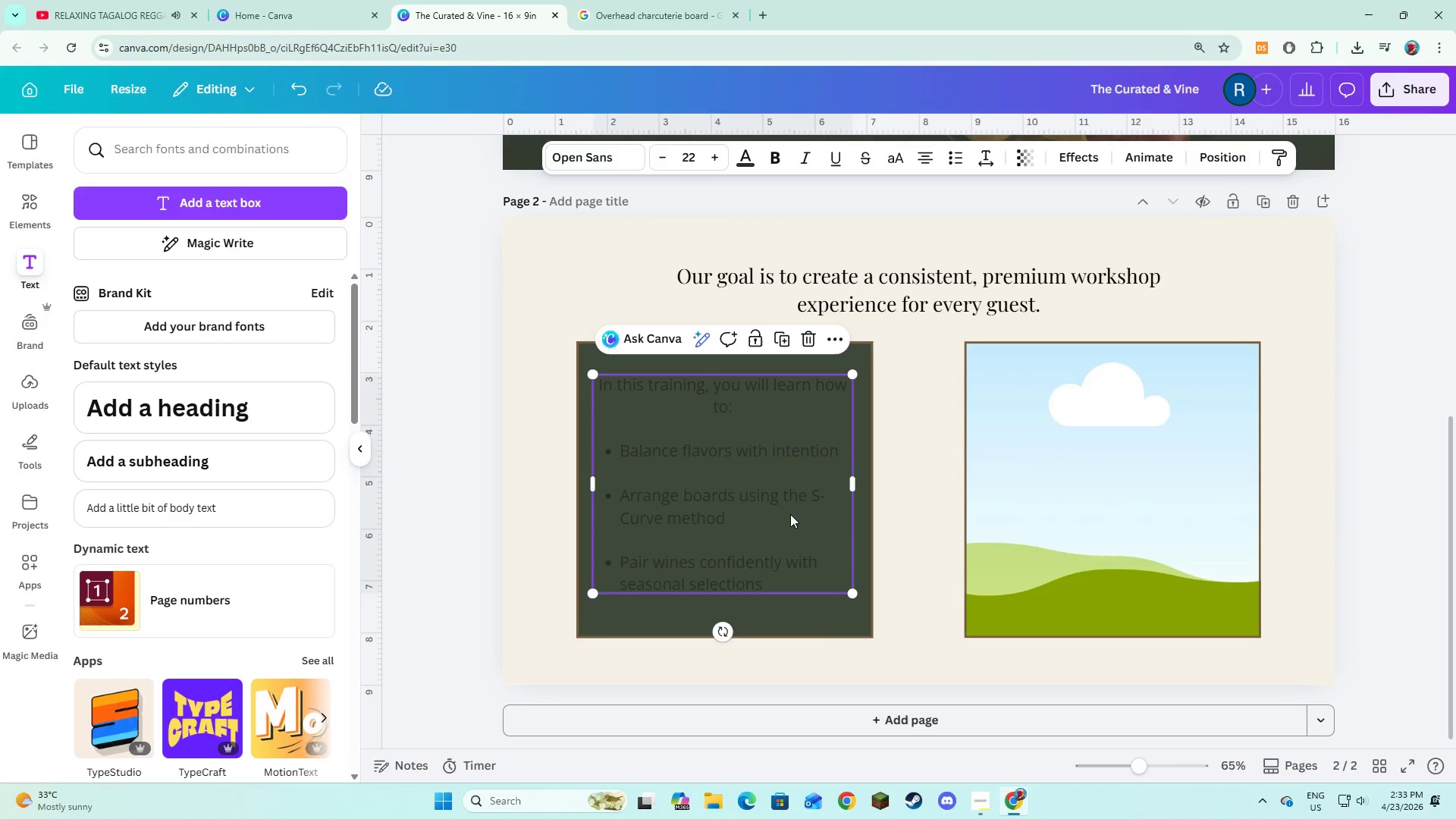 
left_click_drag(start_coordinate=[791, 514], to_coordinate=[797, 516])
 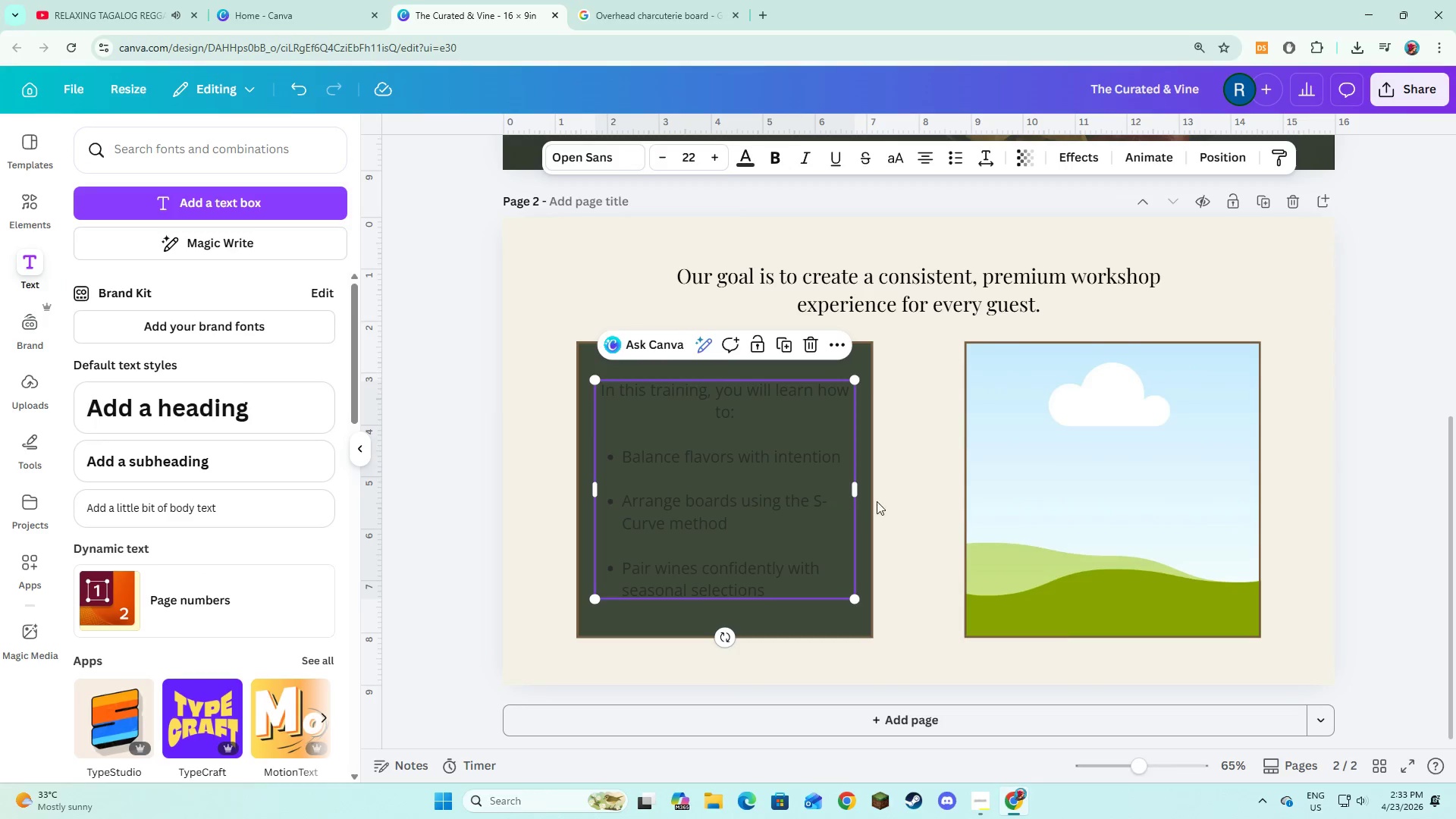 
left_click([890, 504])
 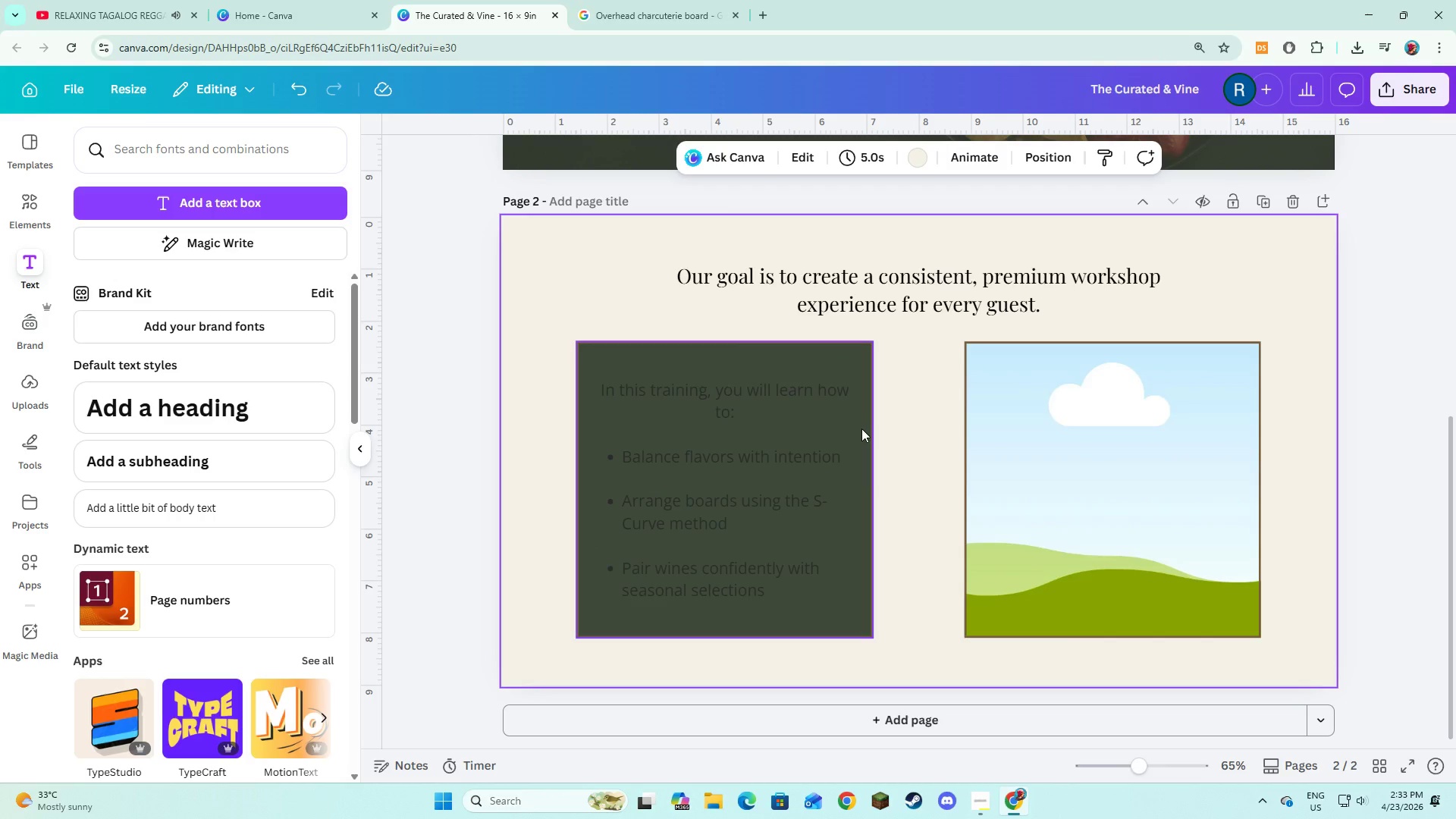 
left_click([783, 432])
 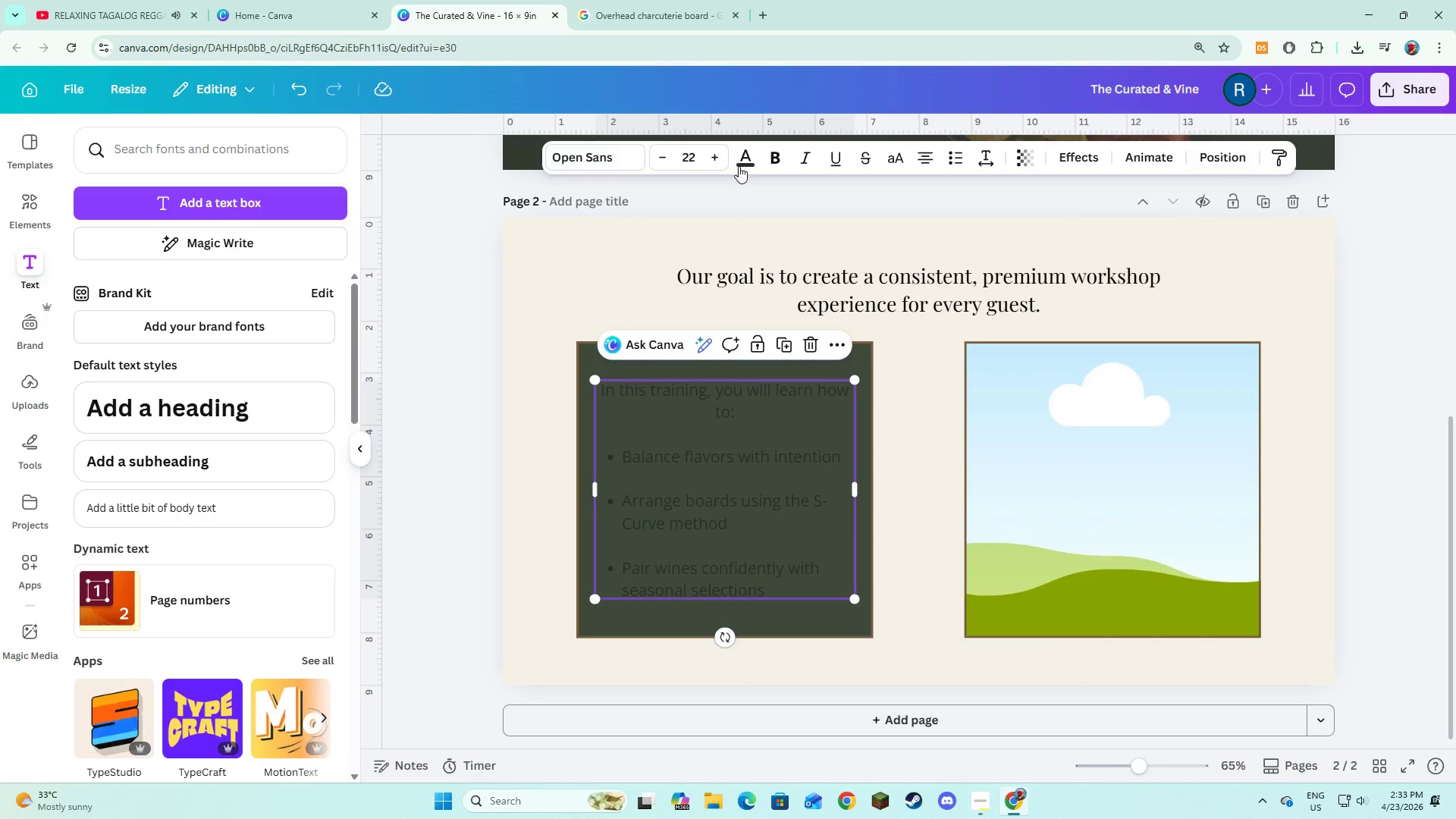 
left_click([739, 154])
 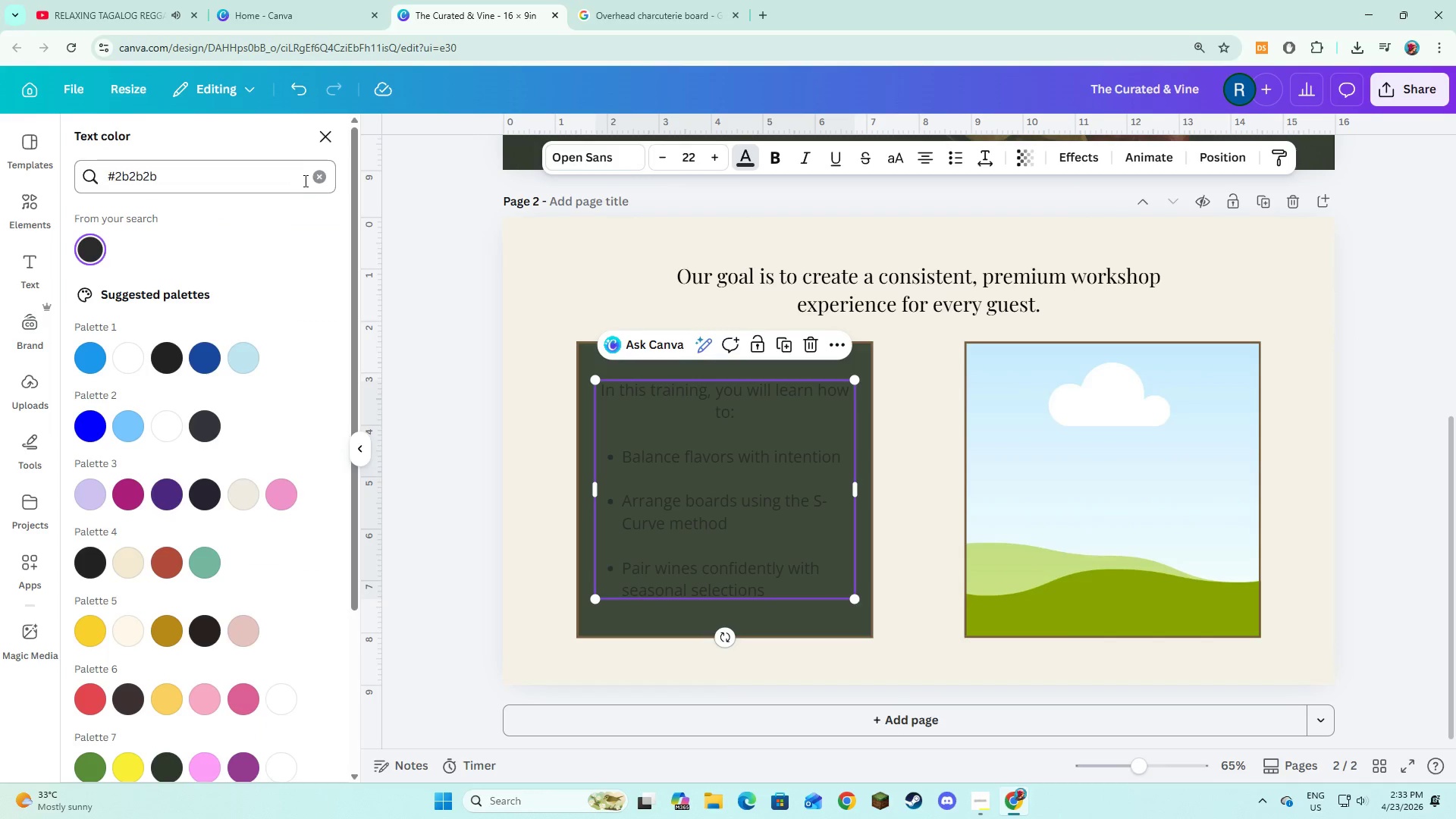 
left_click([313, 177])
 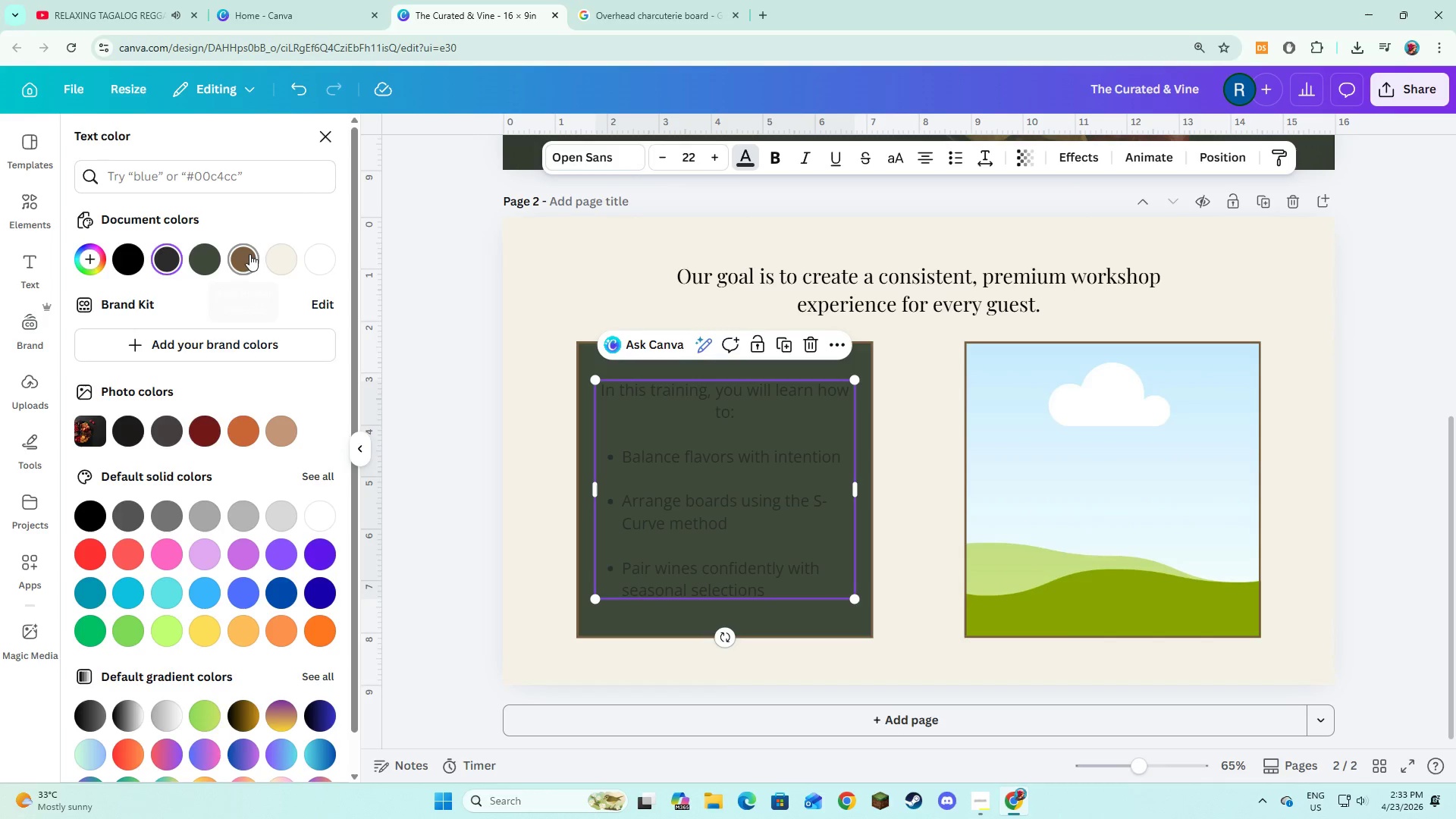 
left_click([275, 262])
 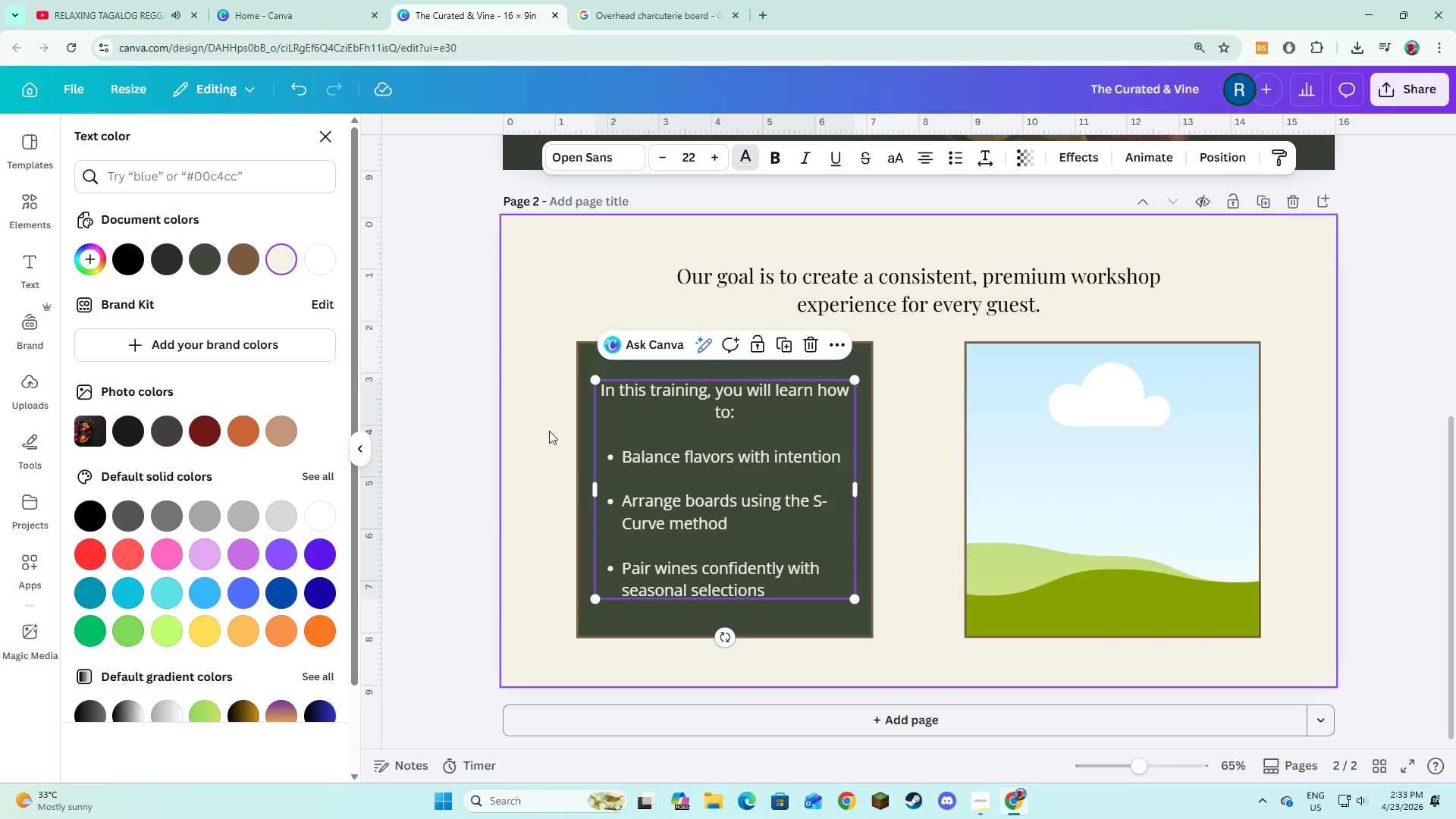 
left_click([549, 433])
 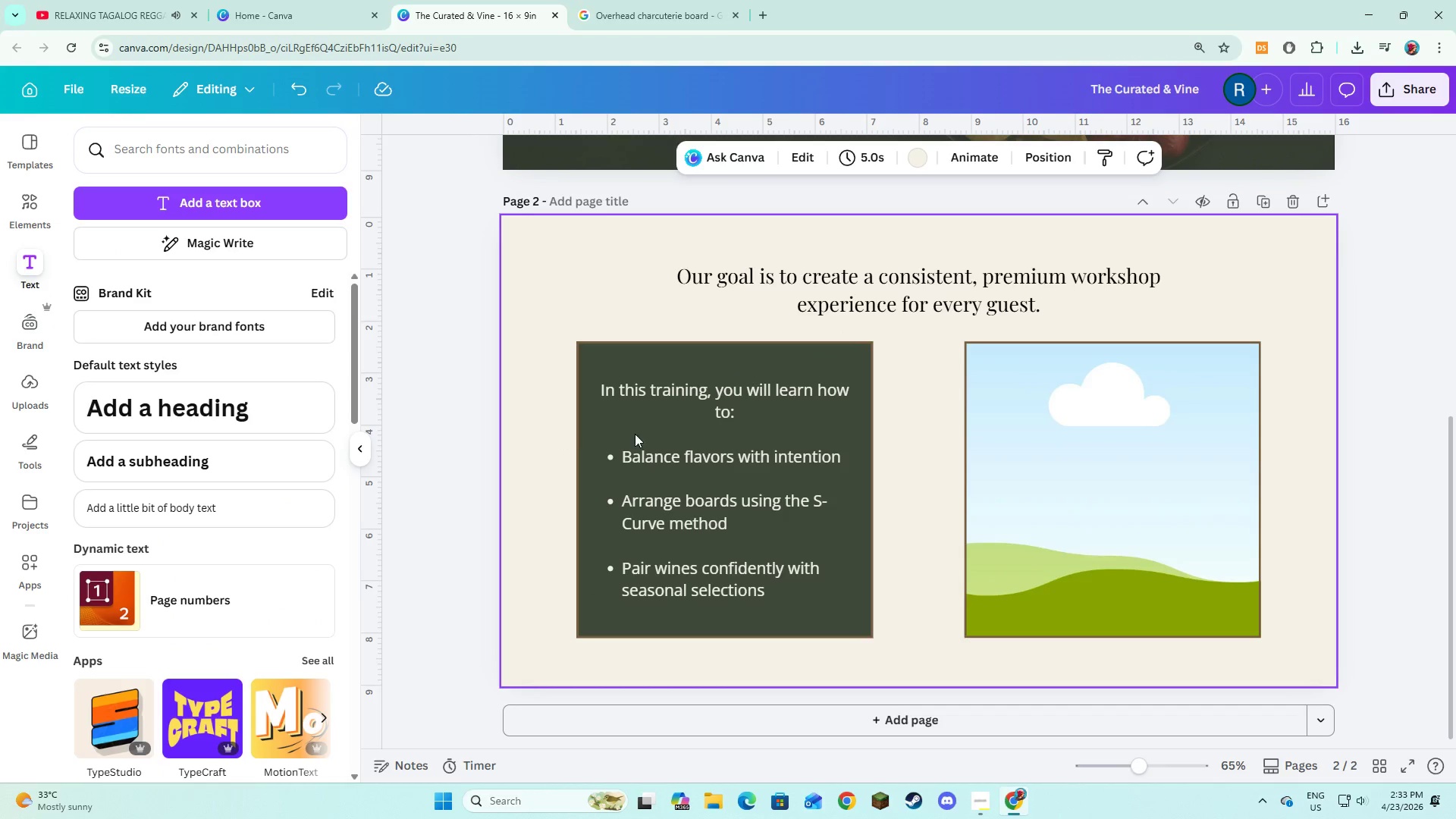 
left_click([700, 435])
 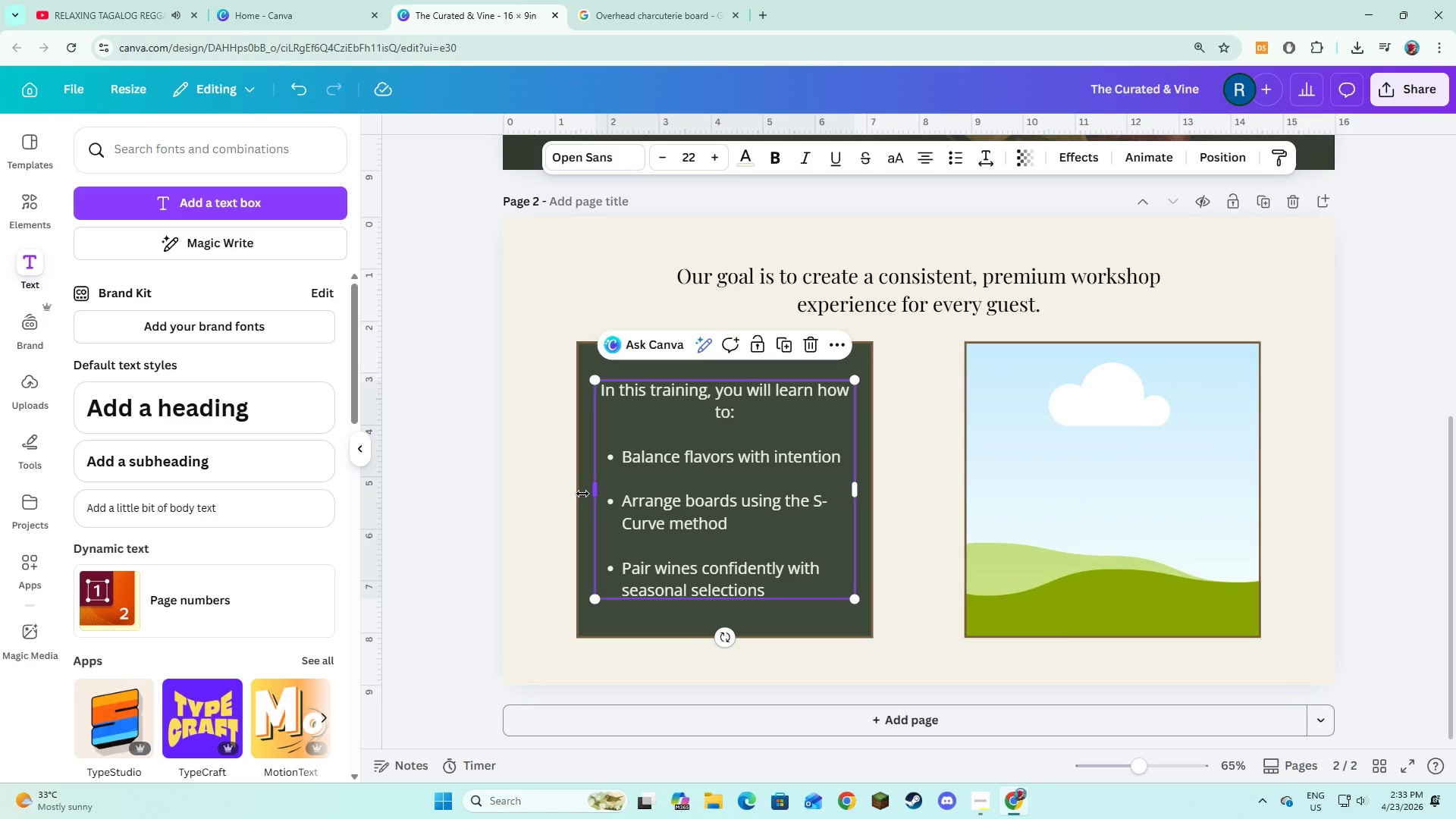 
left_click([579, 508])
 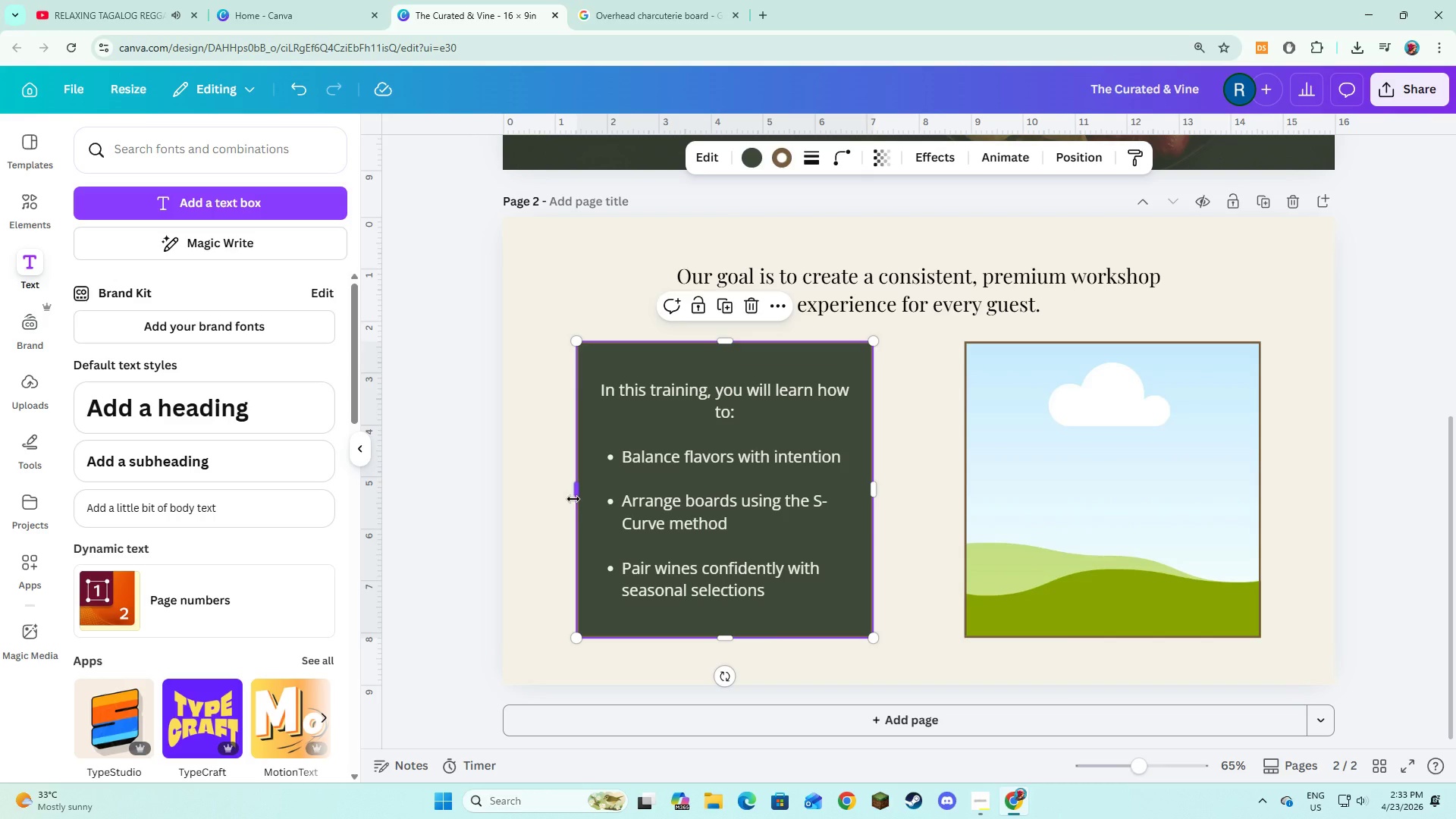 
left_click_drag(start_coordinate=[573, 499], to_coordinate=[527, 499])
 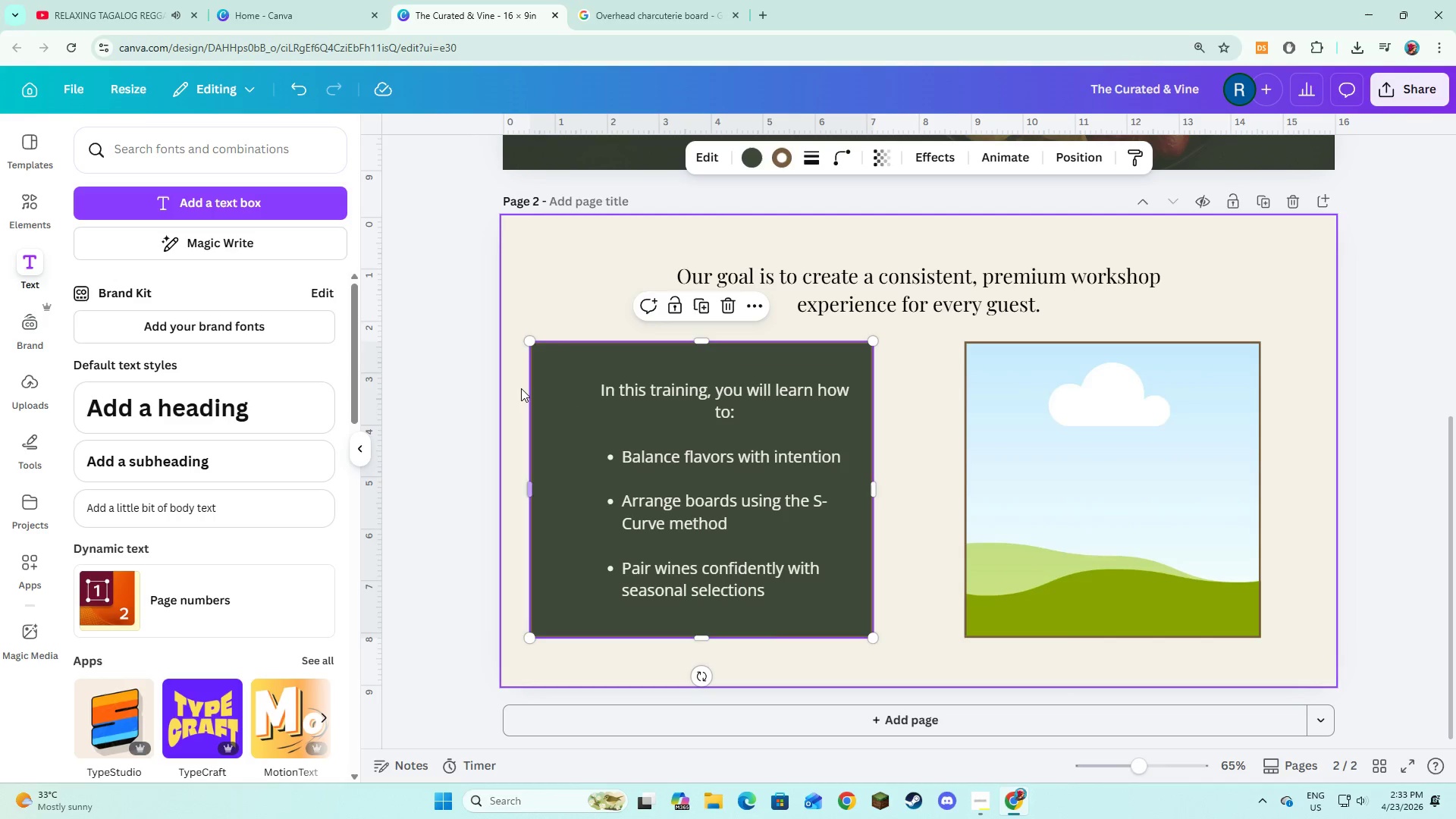 
left_click_drag(start_coordinate=[519, 388], to_coordinate=[673, 531])
 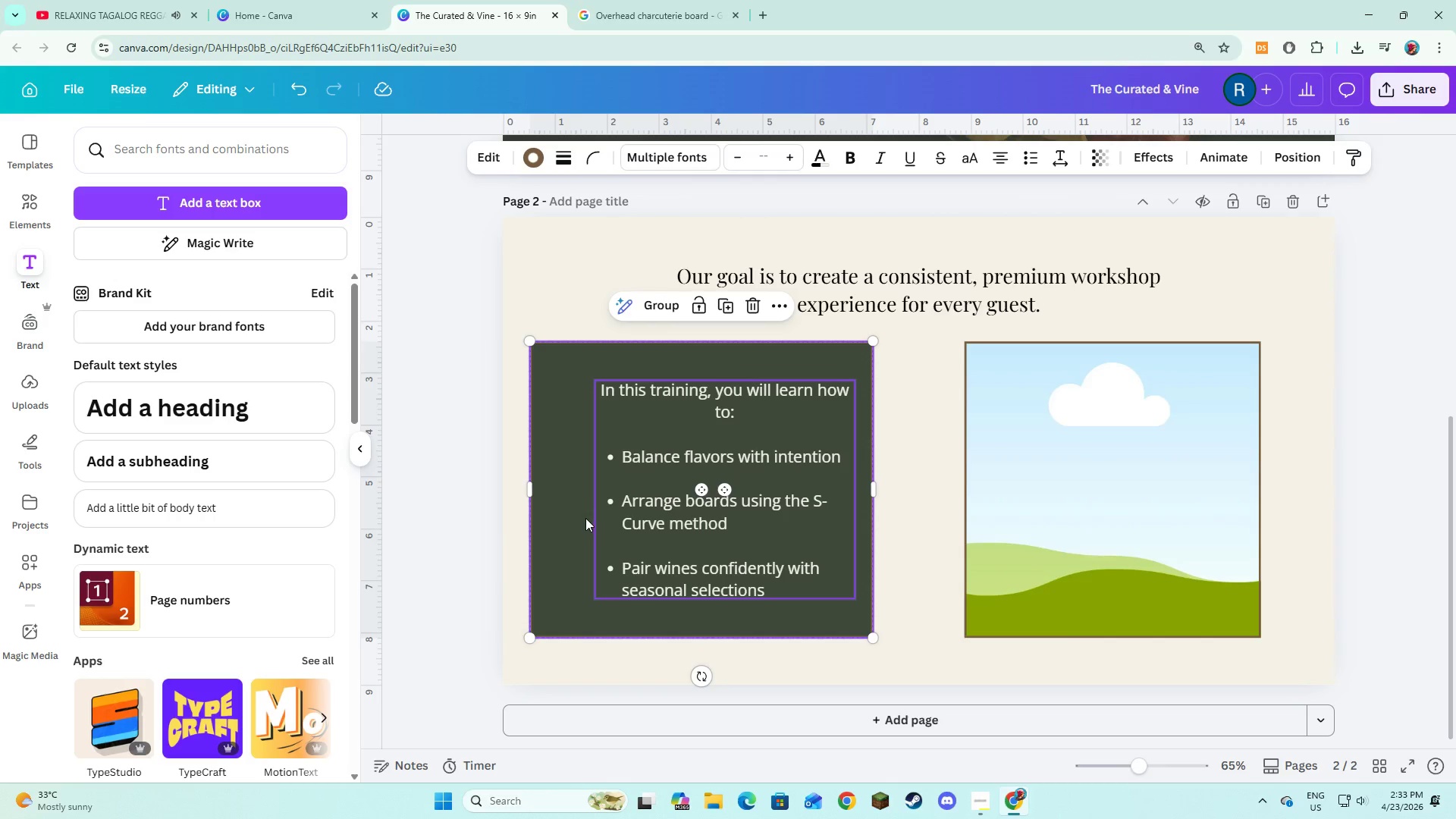 
left_click_drag(start_coordinate=[585, 518], to_coordinate=[606, 520])
 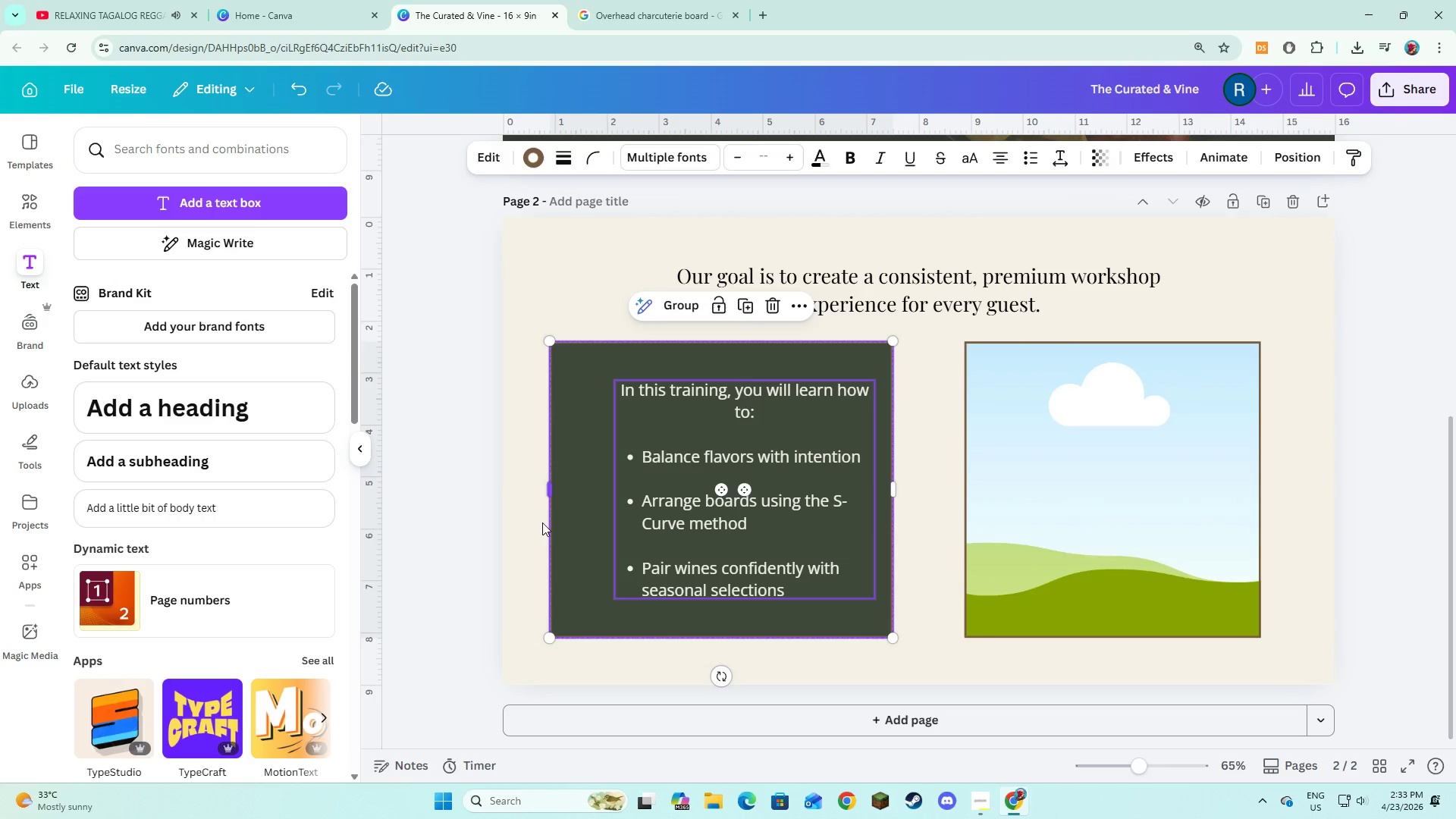 
left_click([540, 522])
 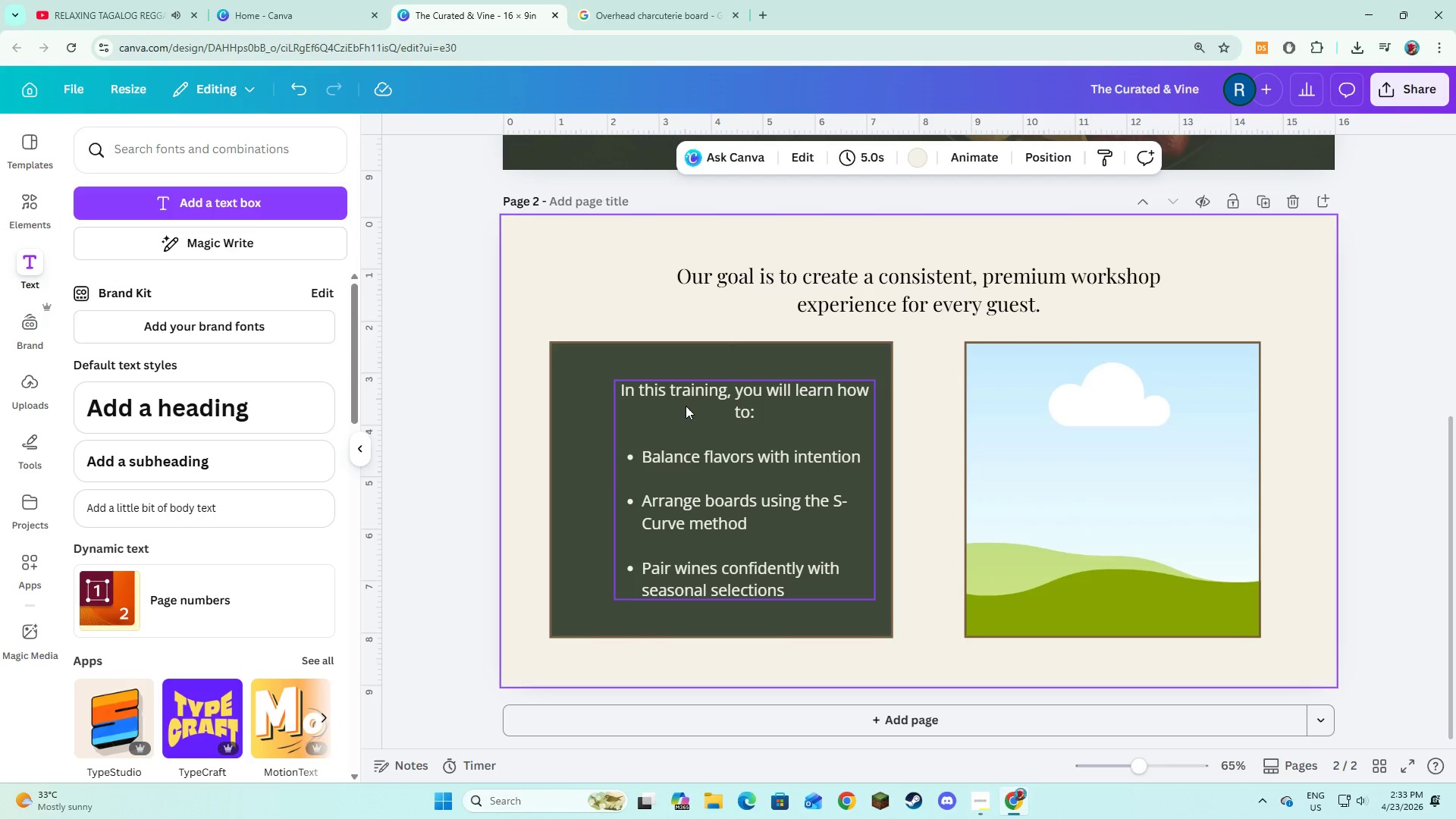 
left_click([711, 406])
 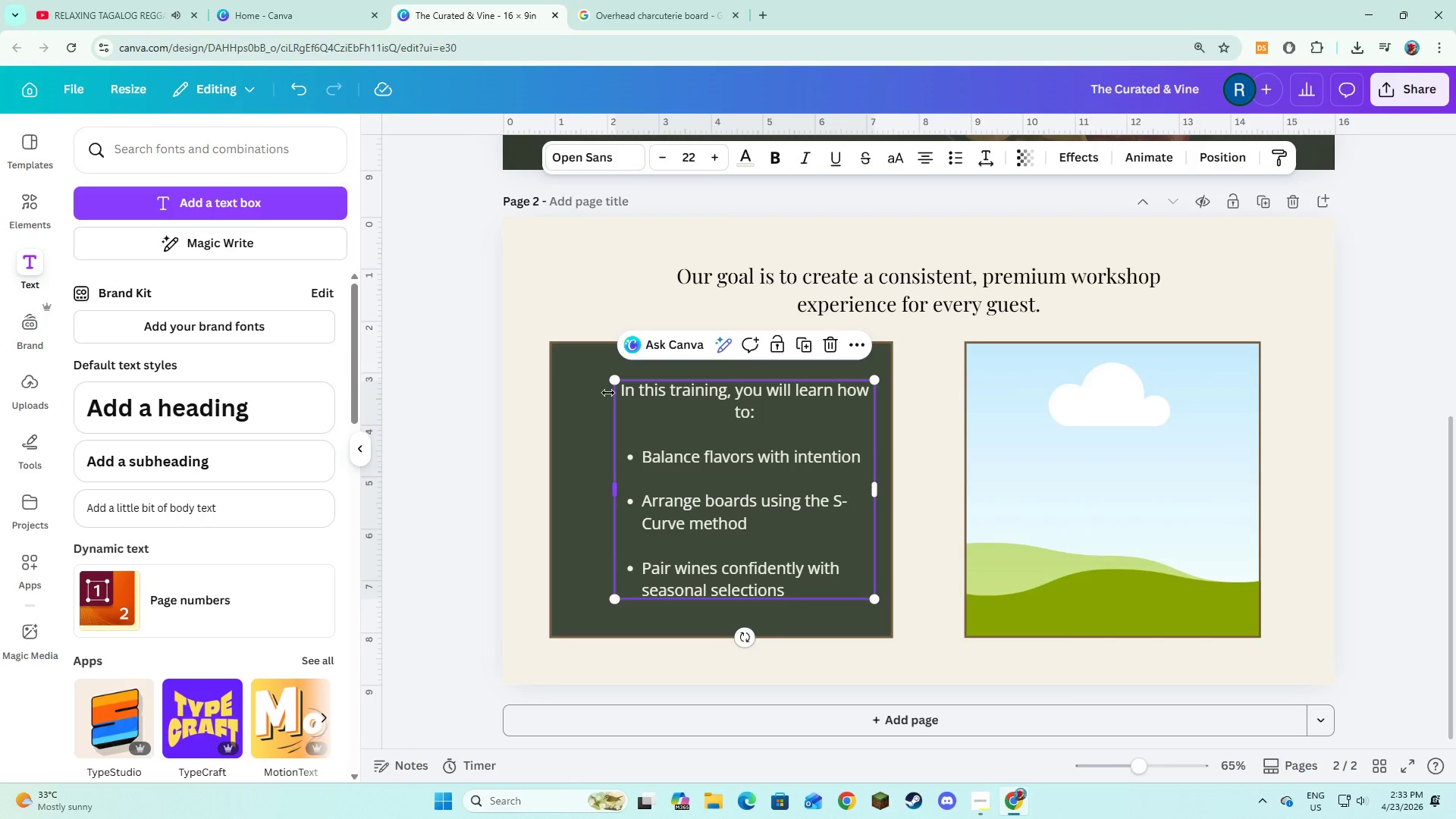 
wait(15.36)
 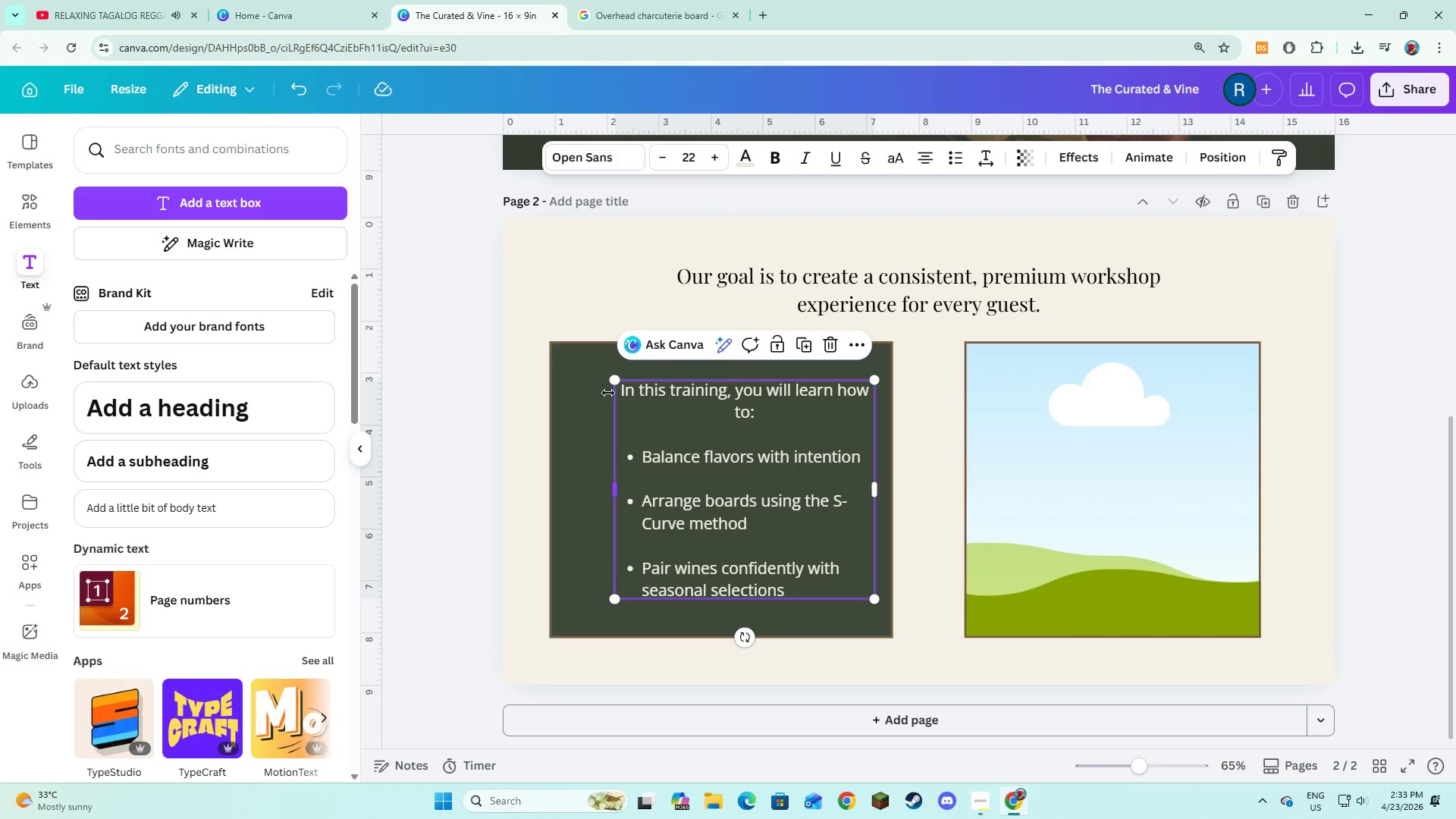 
left_click_drag(start_coordinate=[699, 529], to_coordinate=[701, 518])
 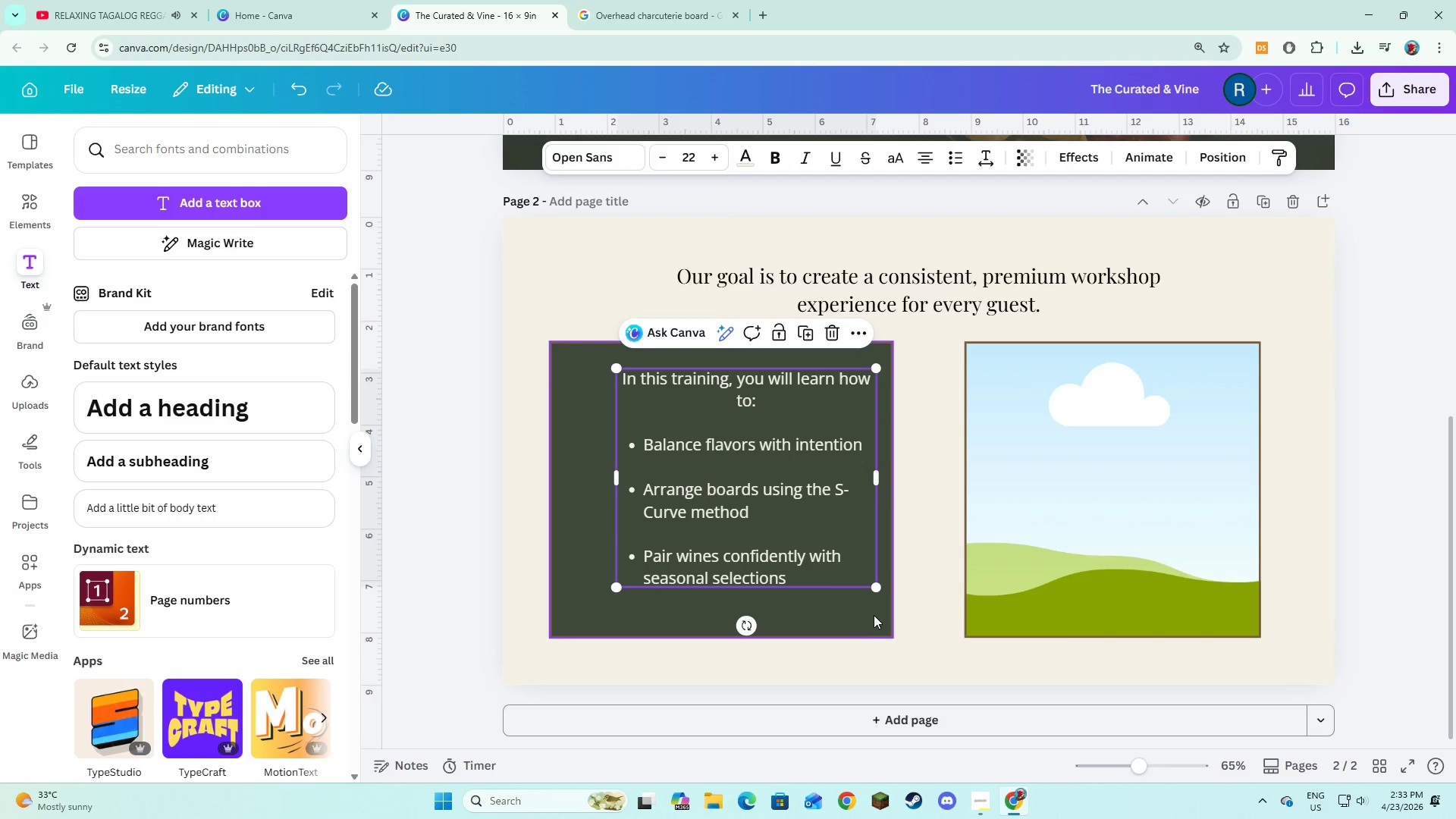 
left_click([874, 615])
 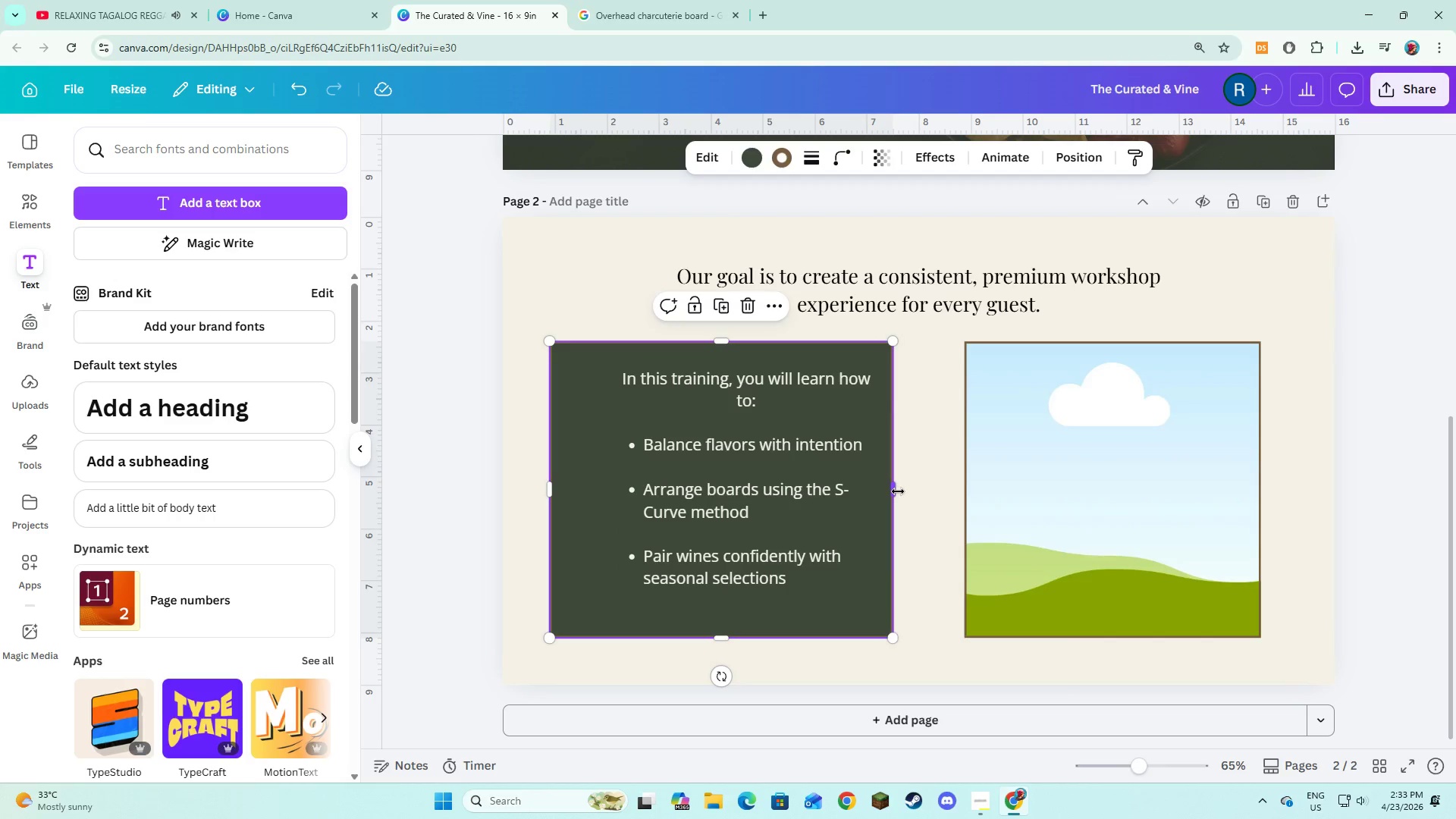 
left_click_drag(start_coordinate=[898, 491], to_coordinate=[922, 509])
 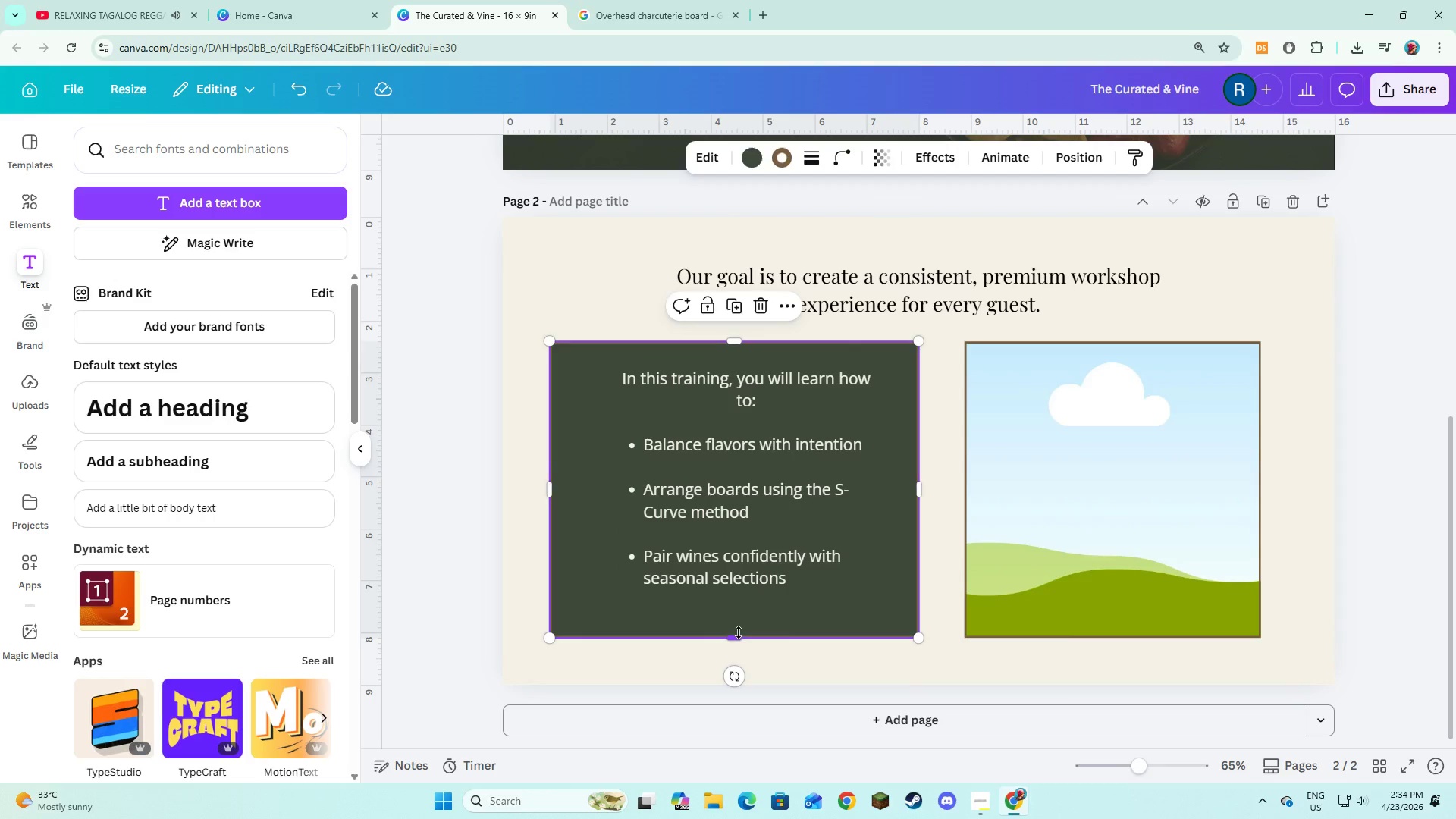 
left_click_drag(start_coordinate=[739, 632], to_coordinate=[736, 603])
 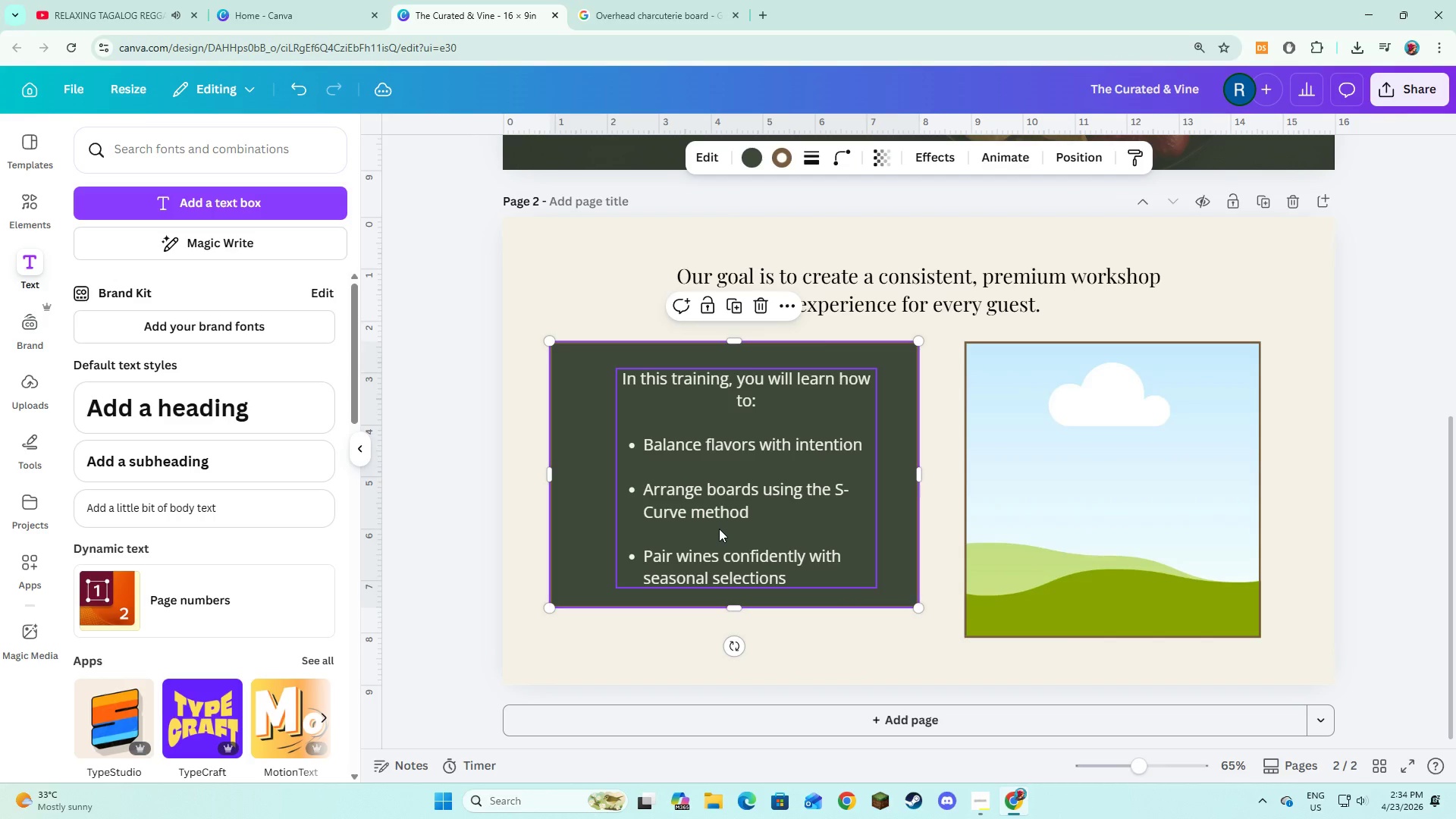 
left_click([719, 529])
 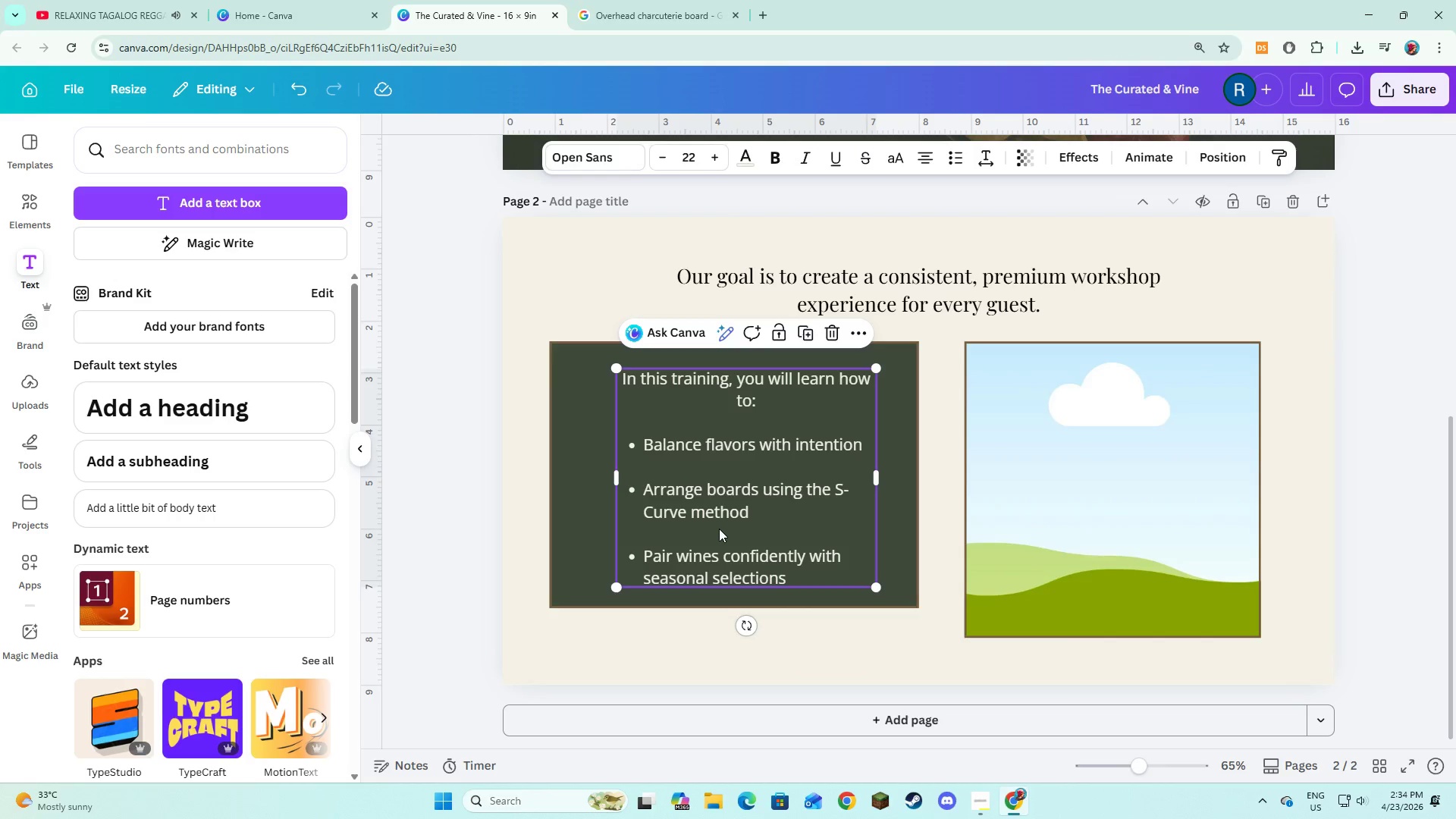 
left_click_drag(start_coordinate=[719, 529], to_coordinate=[733, 532])
 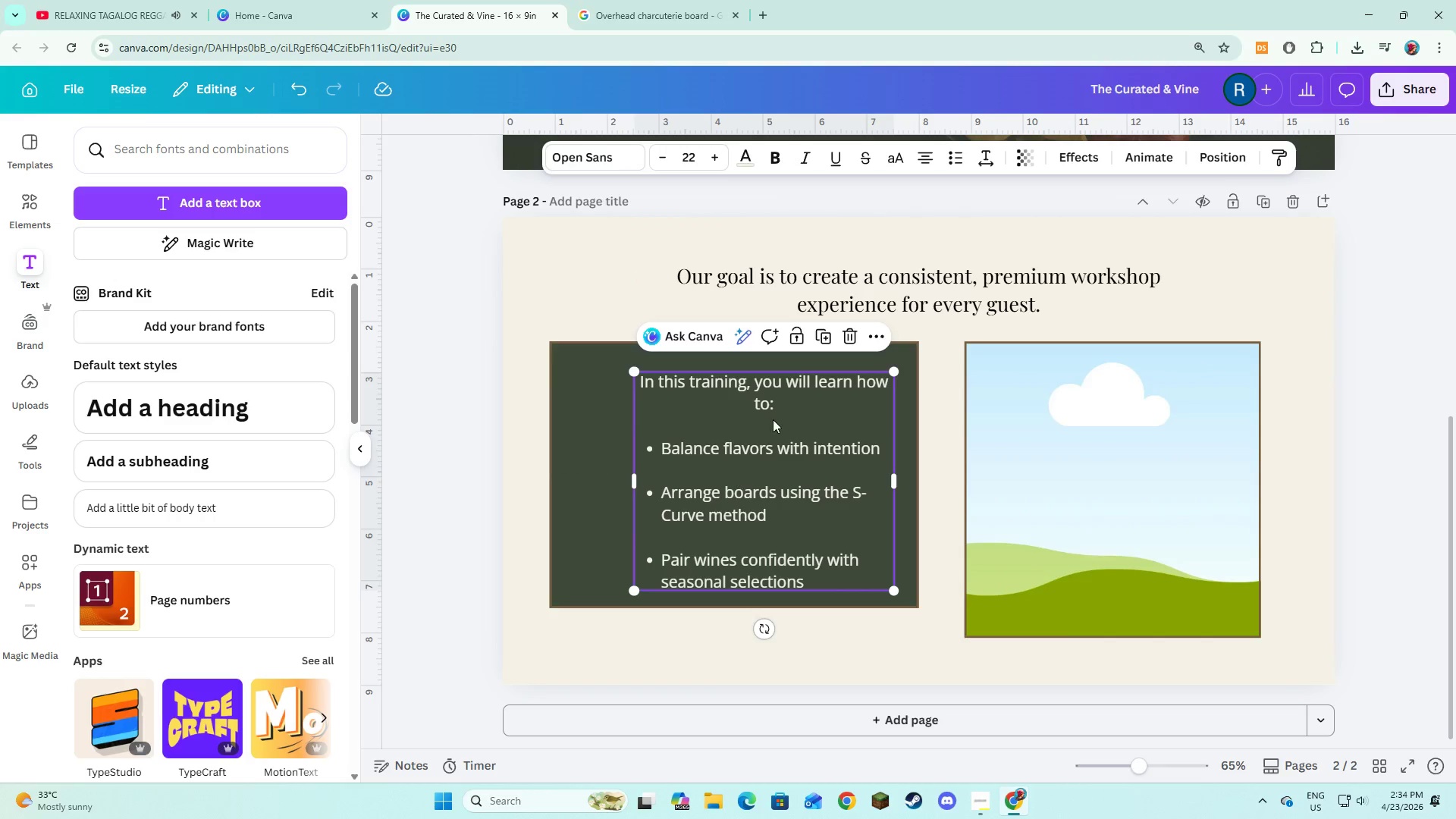 
left_click([814, 342])
 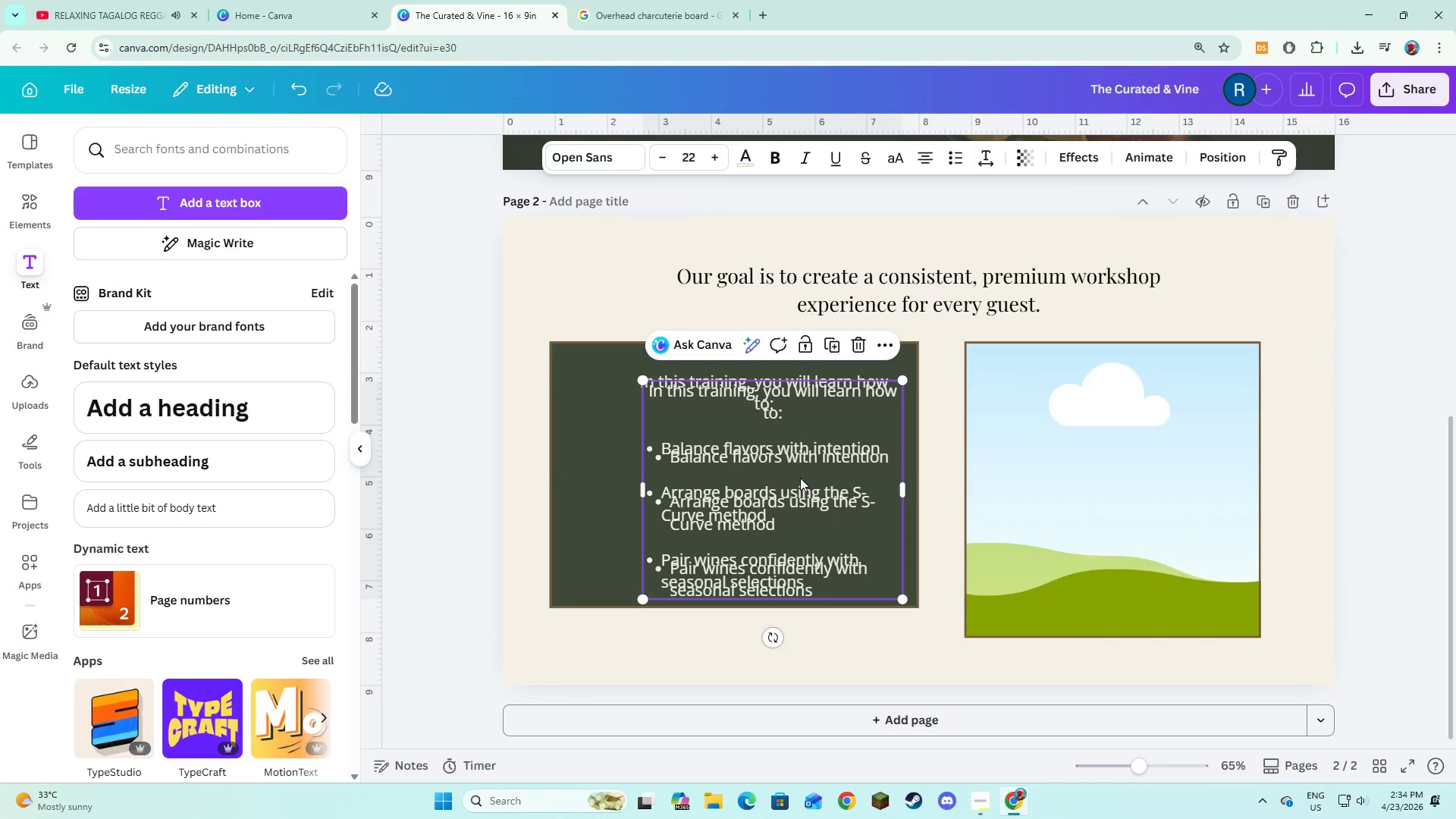 
left_click_drag(start_coordinate=[800, 479], to_coordinate=[799, 538])
 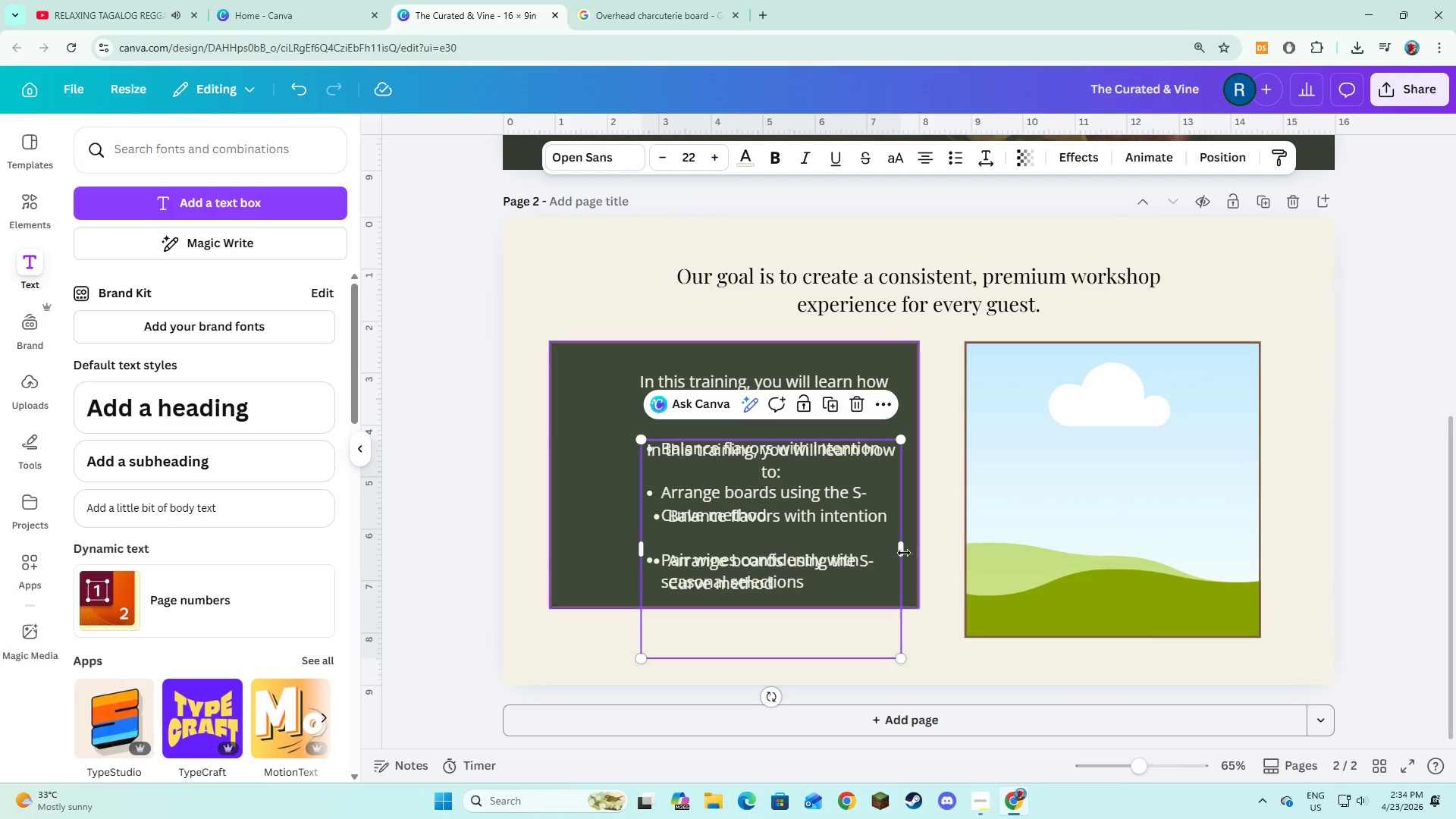 
left_click([901, 546])
 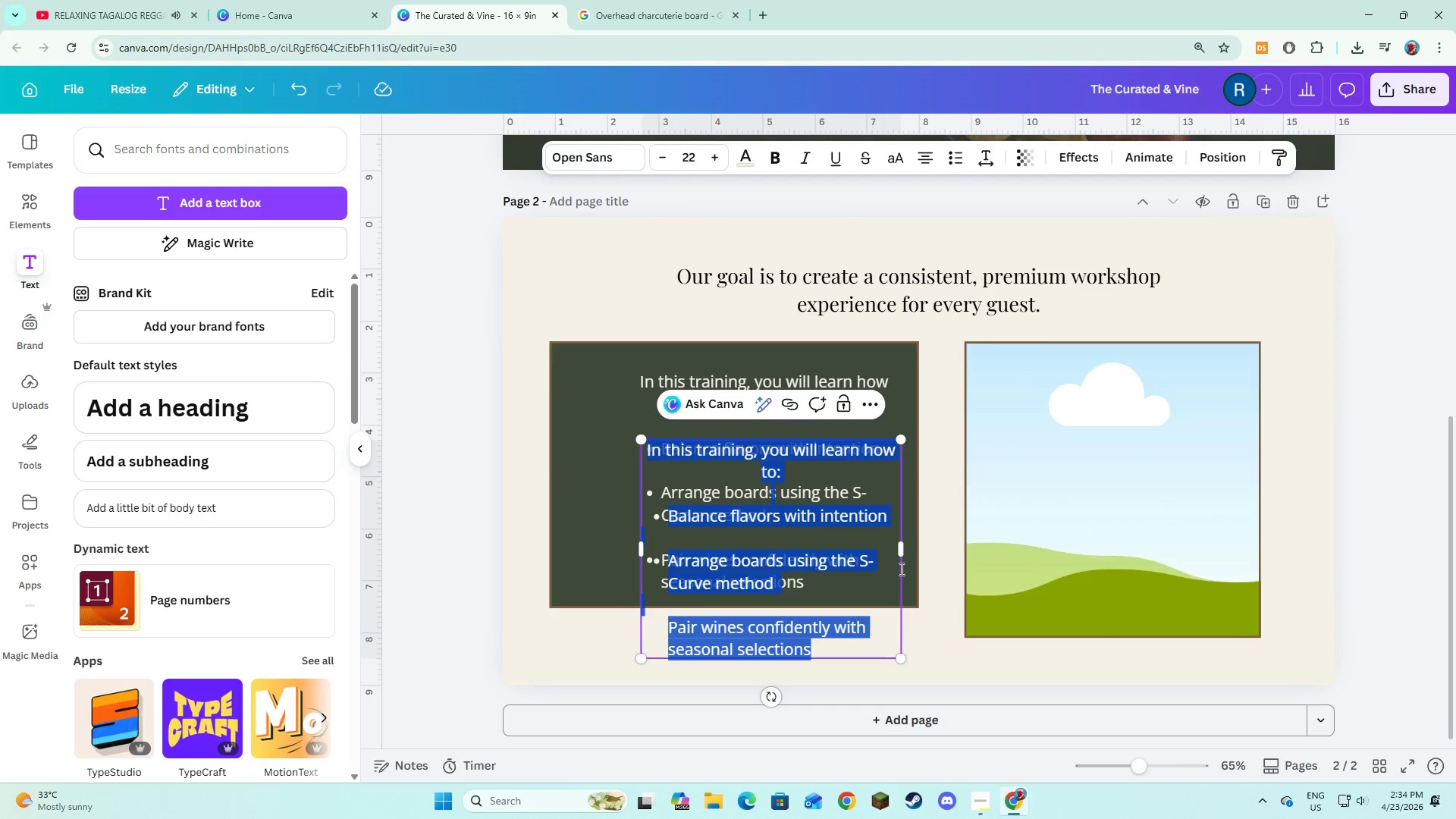 
left_click([900, 584])
 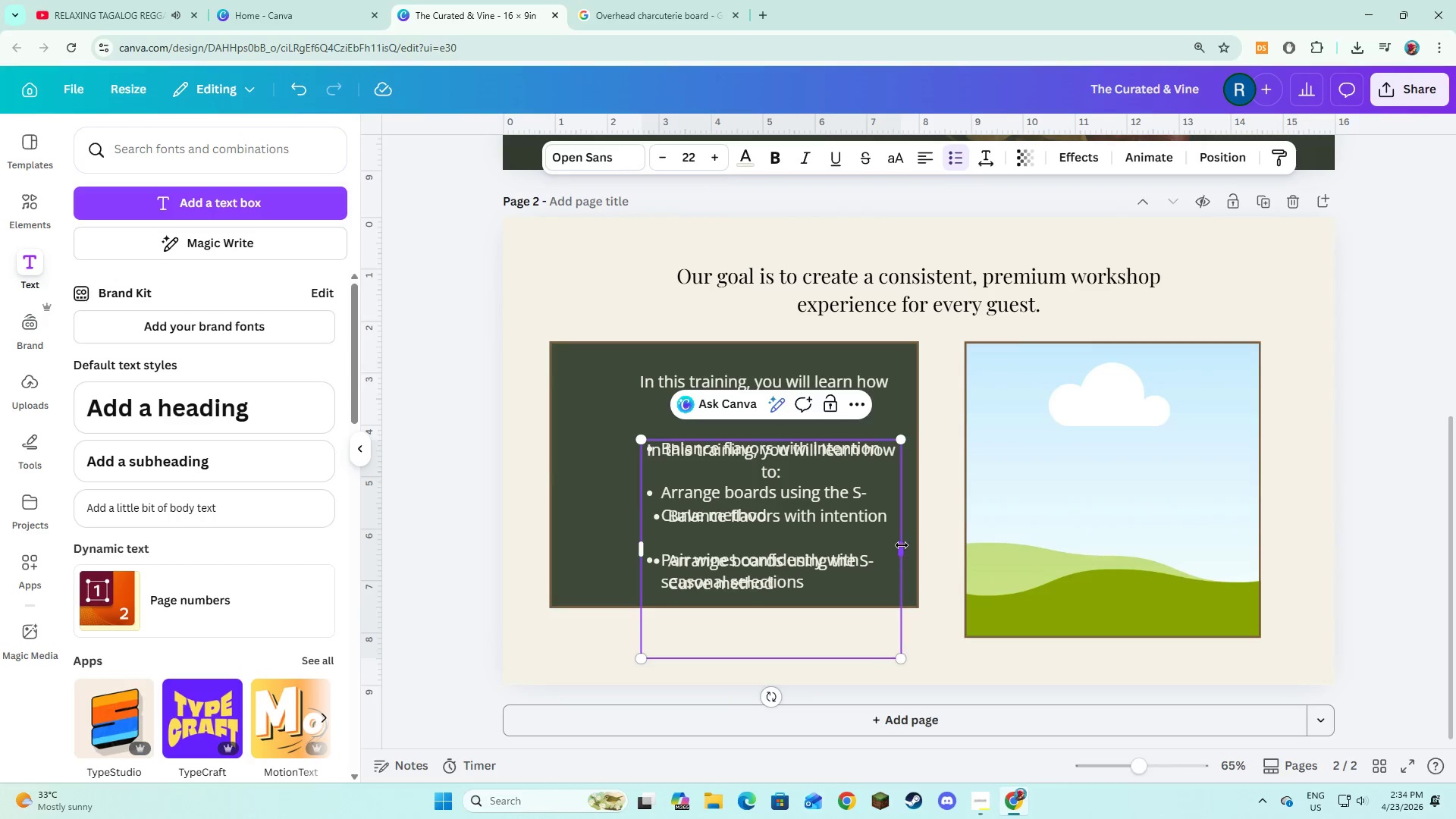 
left_click_drag(start_coordinate=[902, 545], to_coordinate=[1072, 630])
 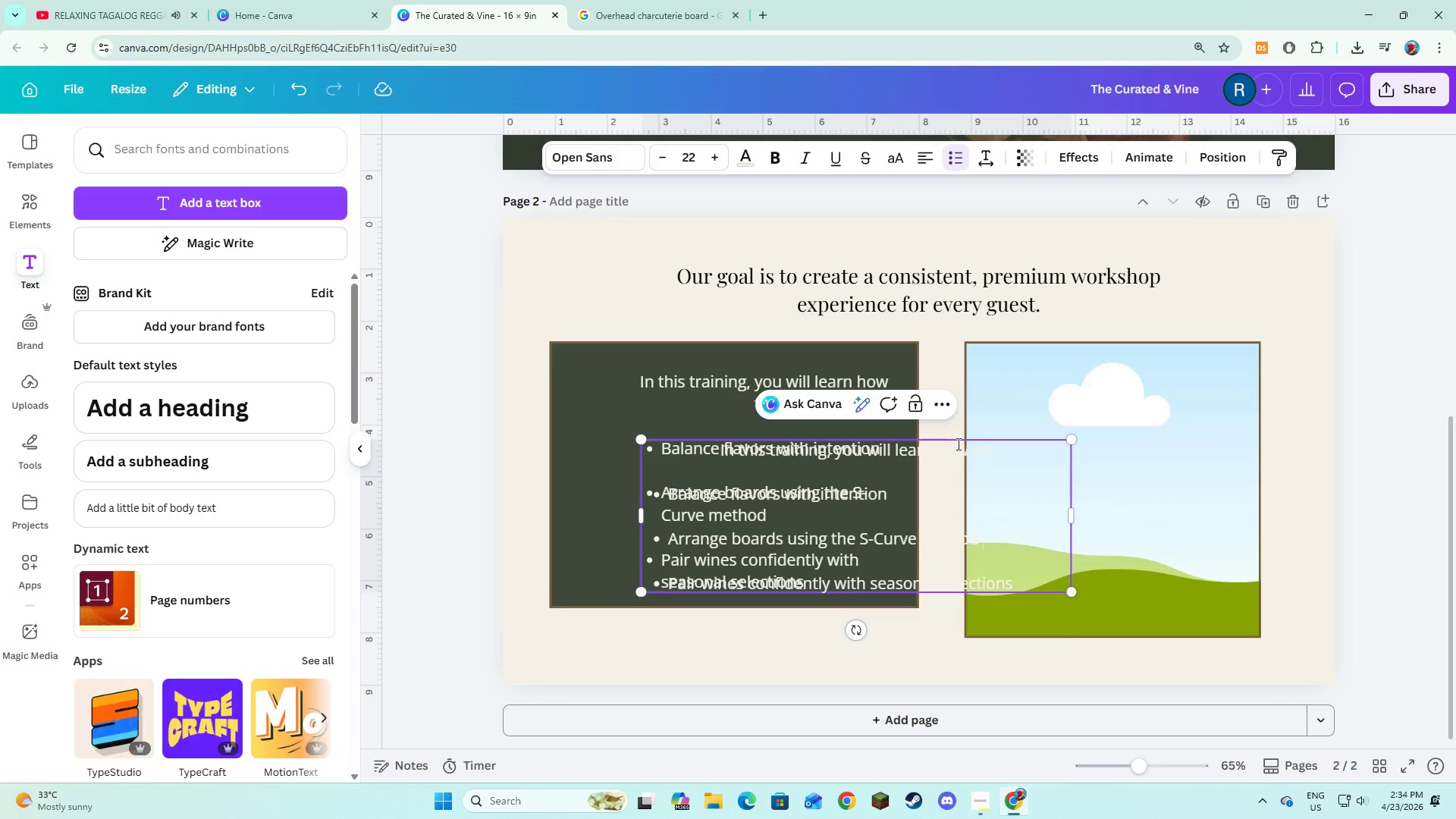 
left_click([836, 519])
 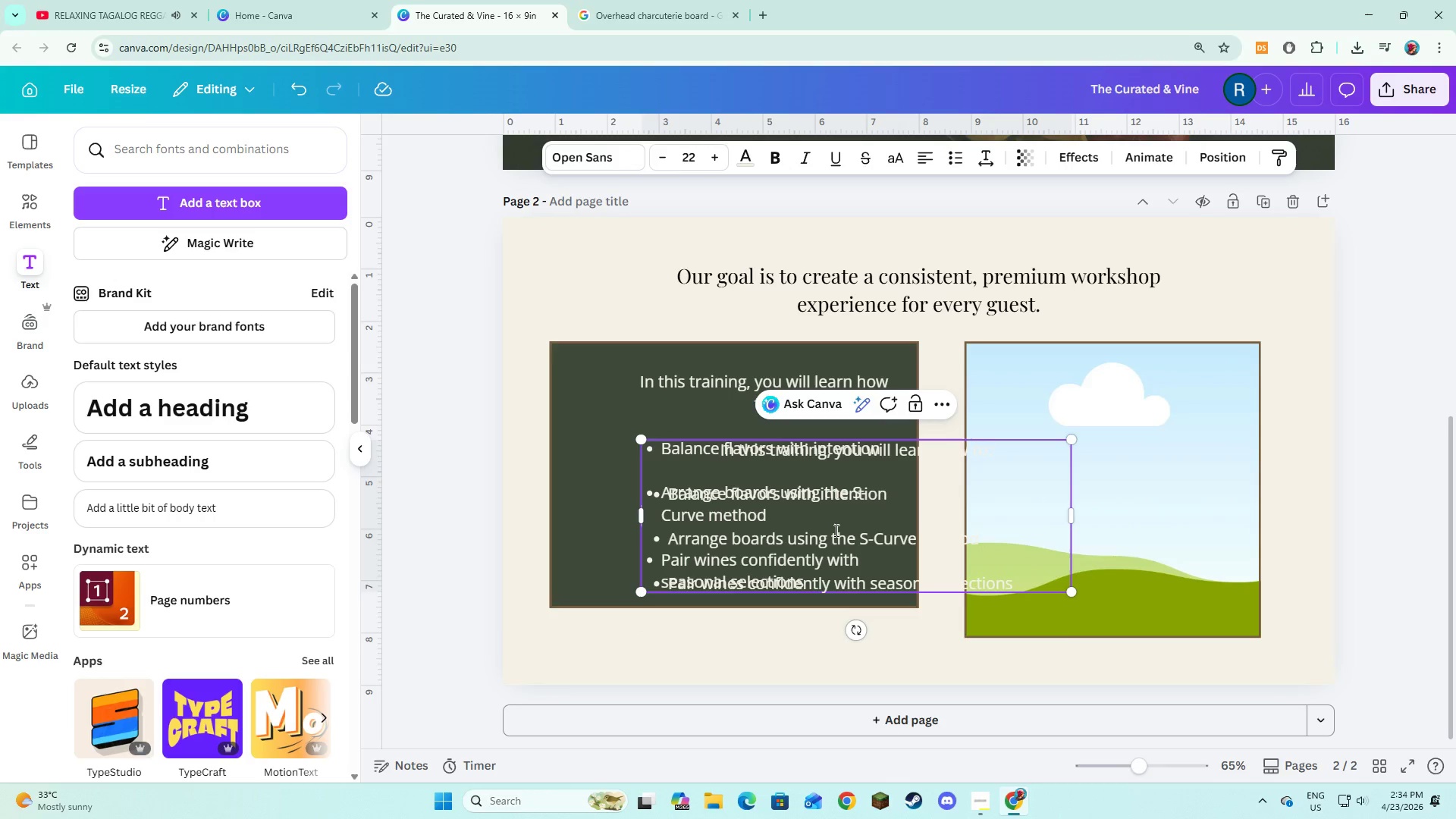 
key(Control+A)
 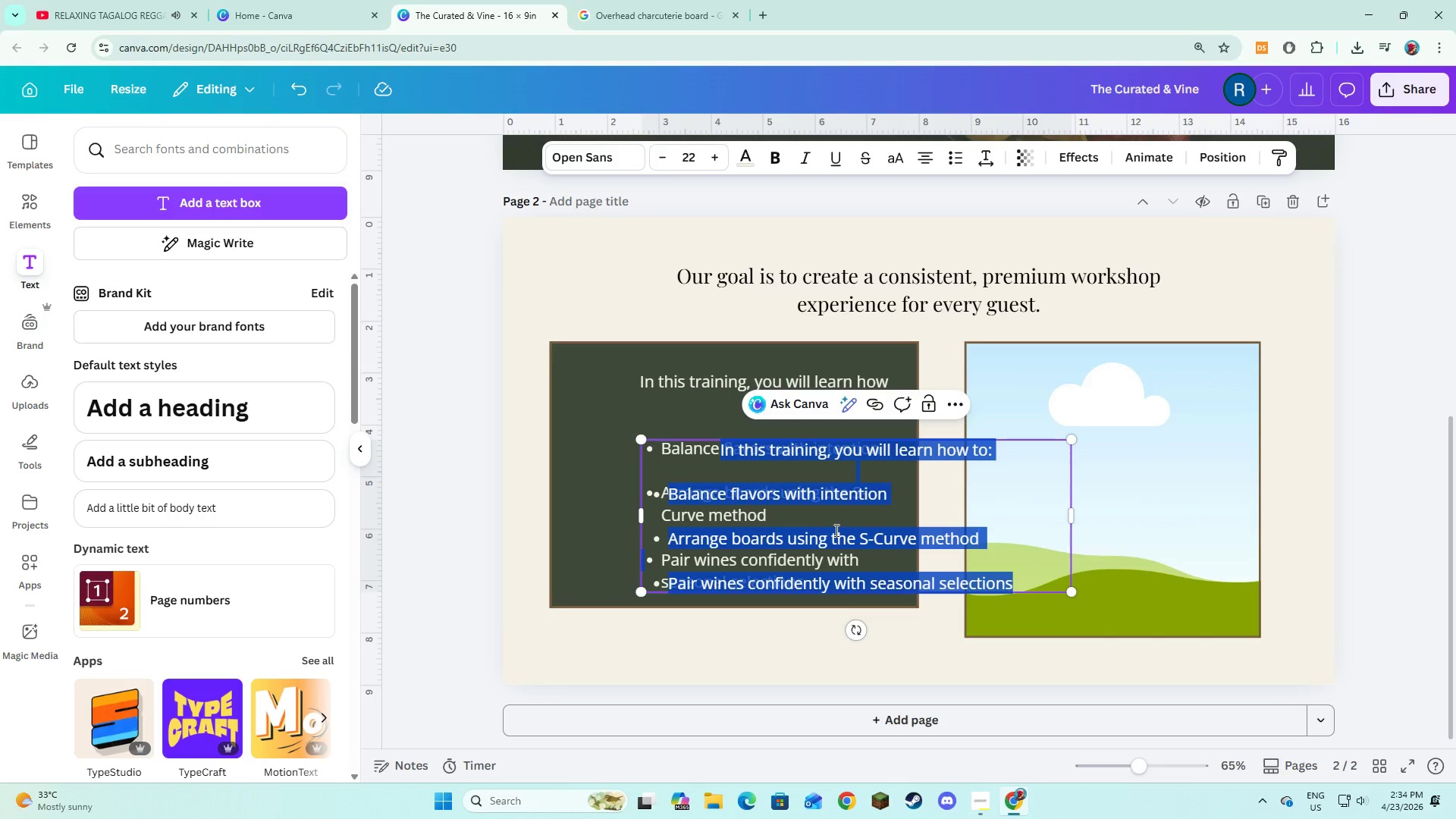 
type(Bt)
key(Backspace)
type(y the end, u)
key(Backspace)
type(you will be able to lead a workshop that feels both educational and unforgett)
 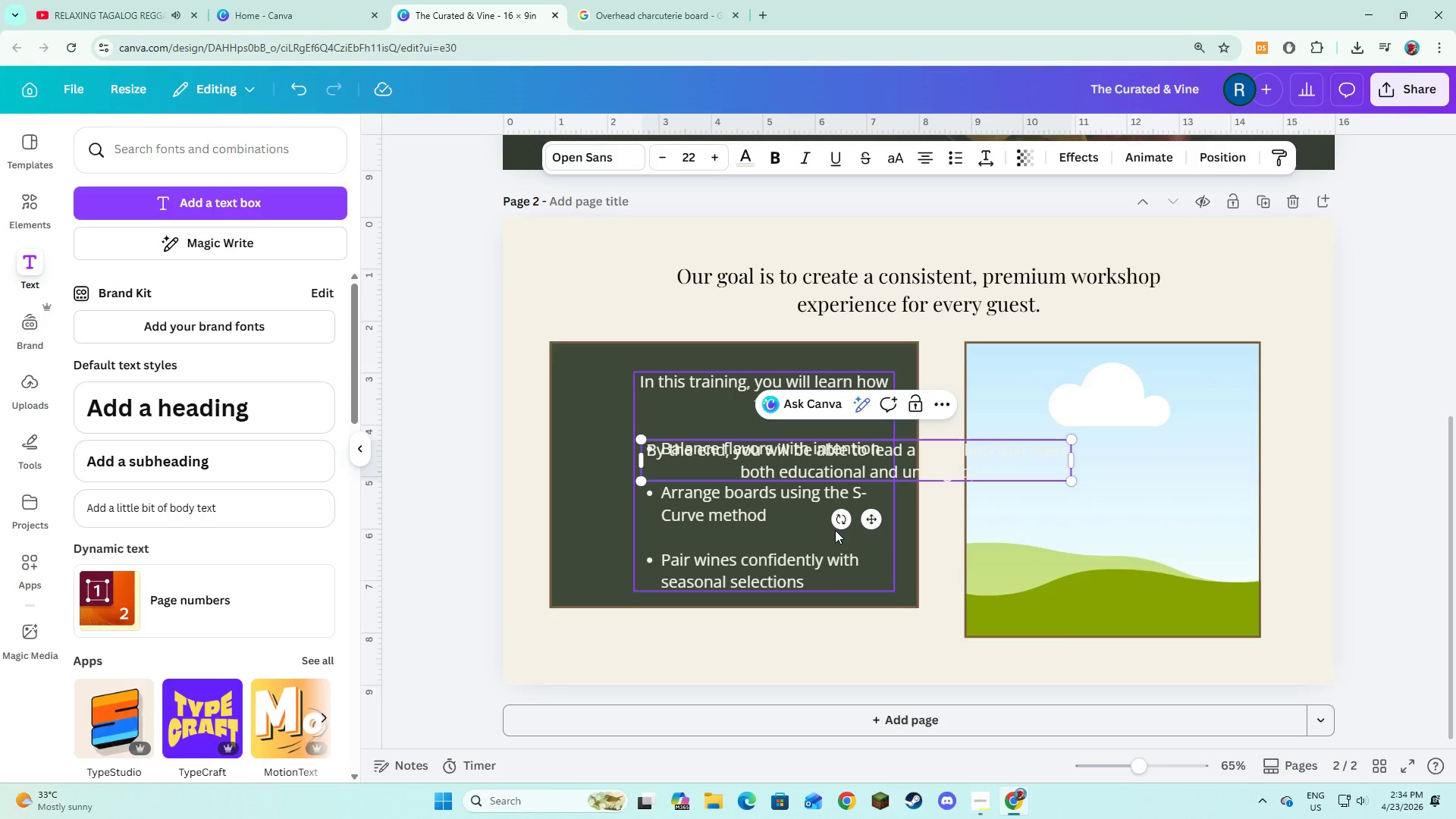 
key(Control+ControlLeft)
 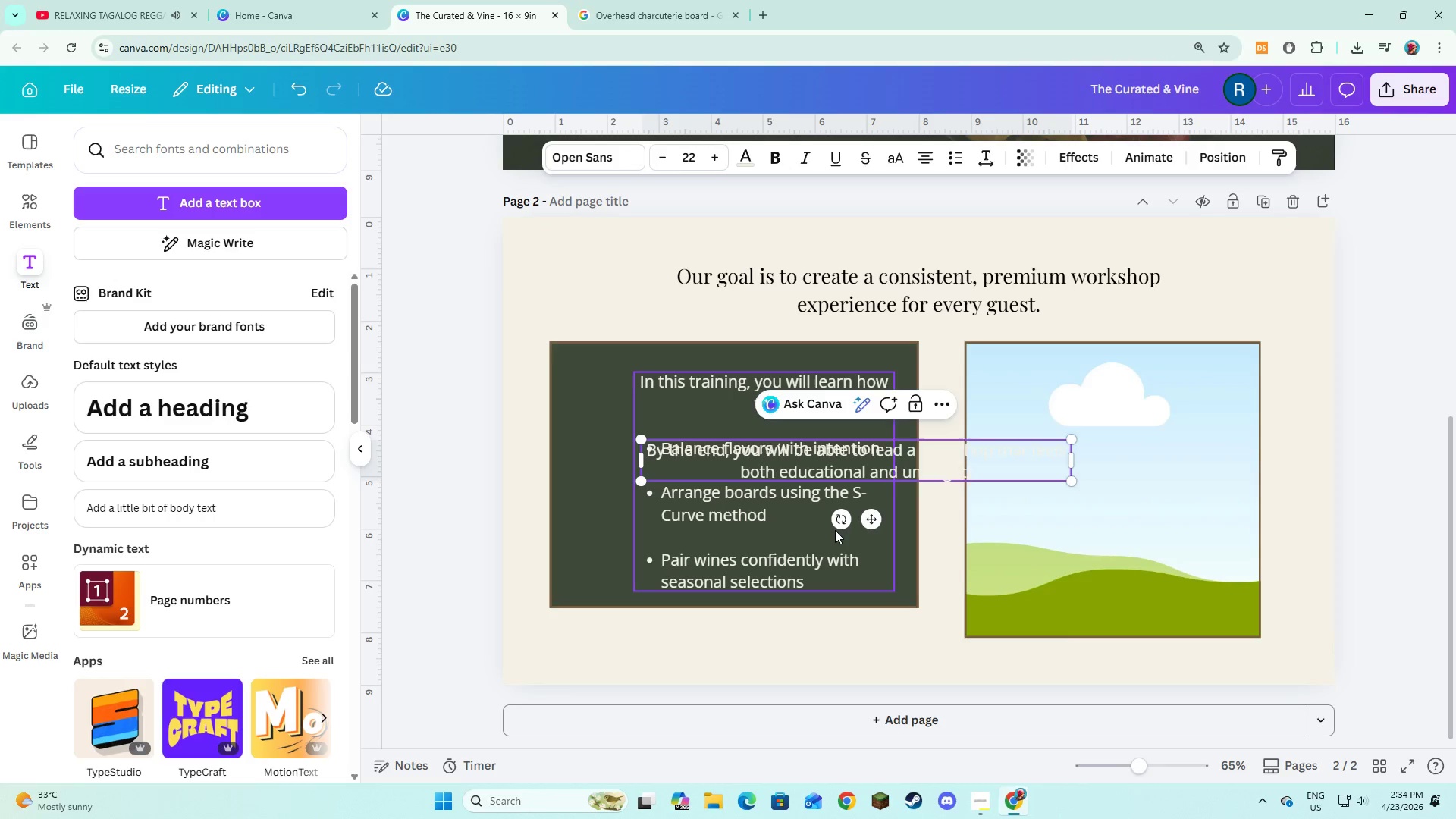 
key(Control+A)
 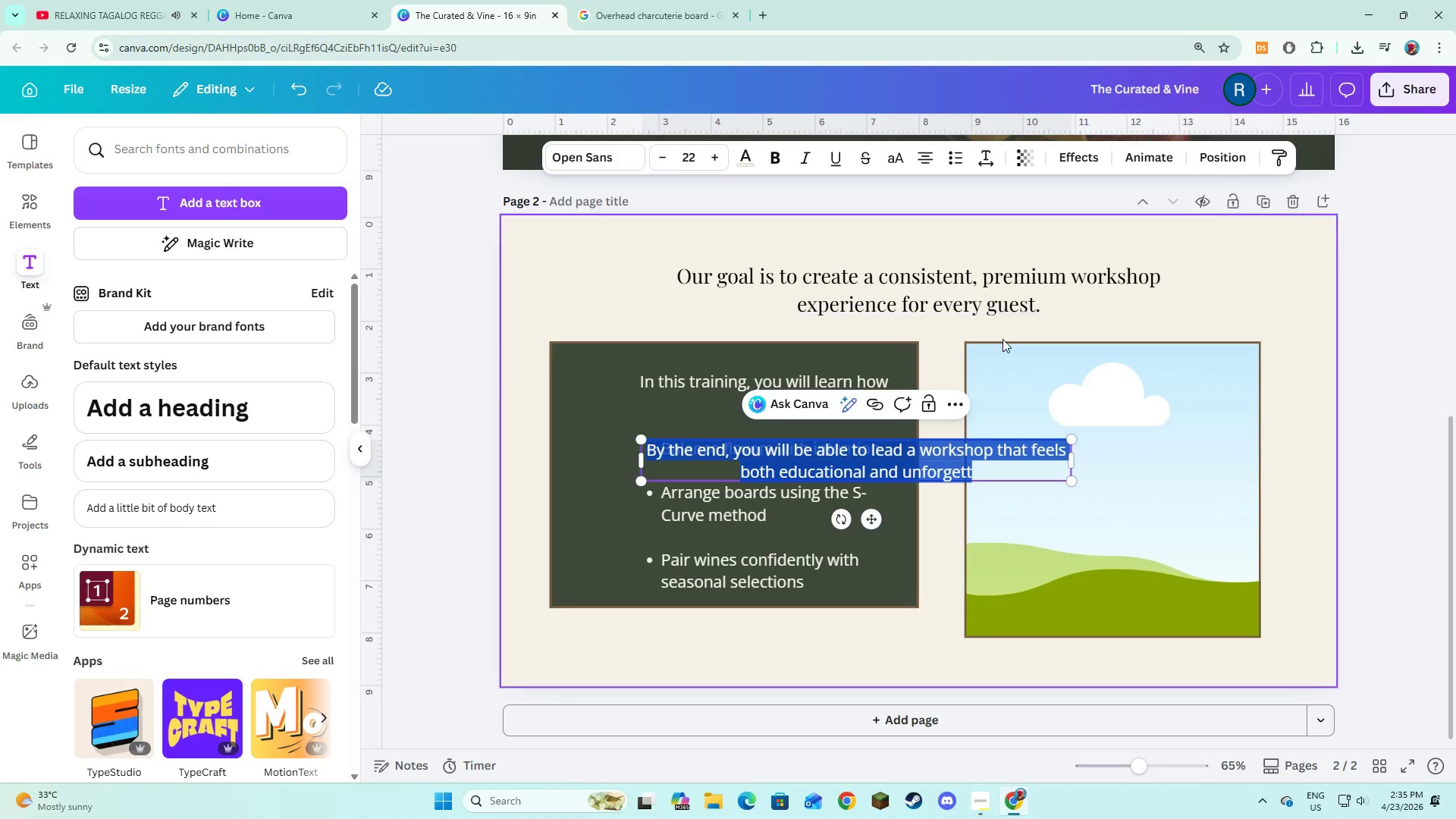 
wait(6.14)
 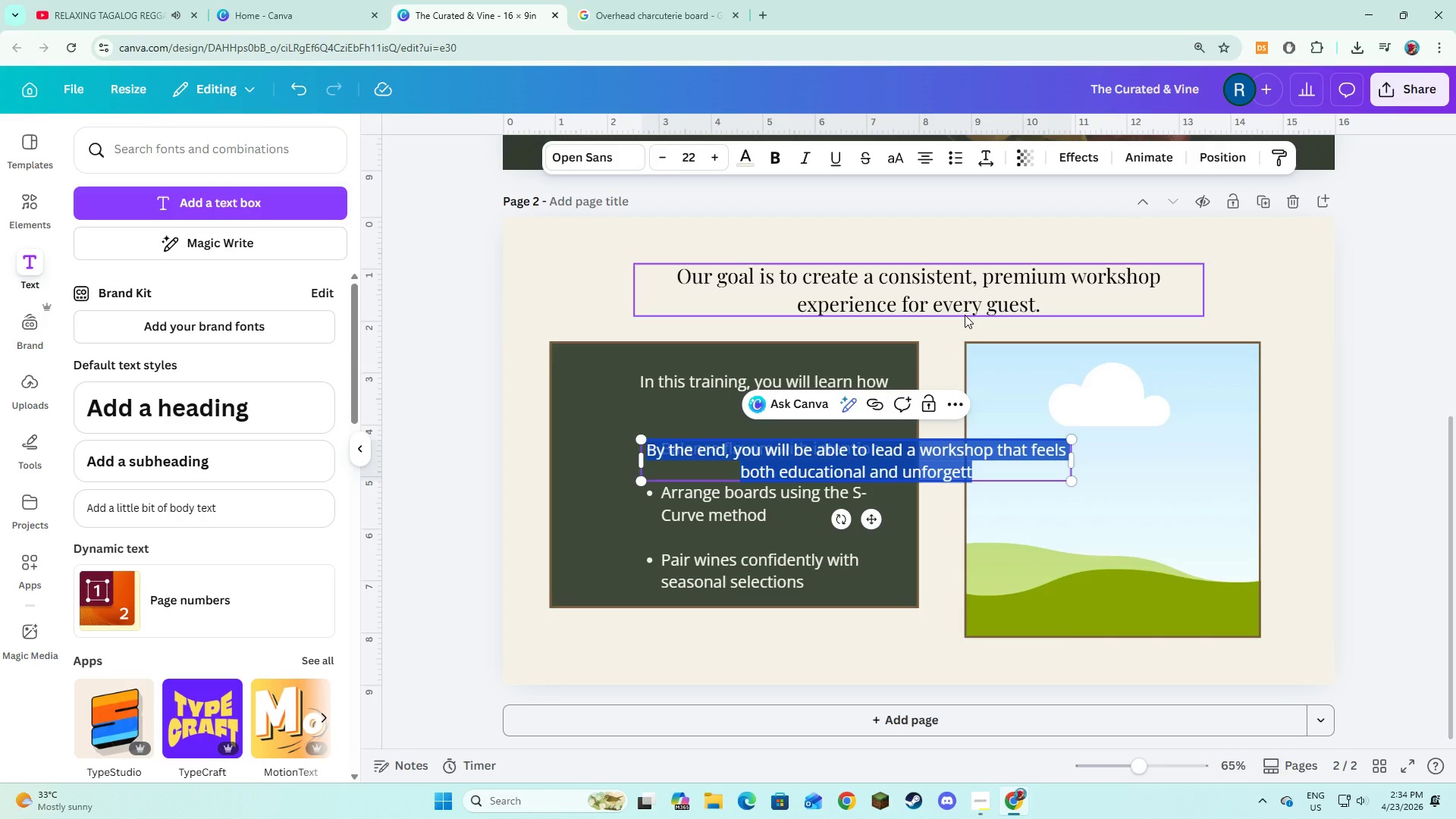 
mouse_move([763, 191])
 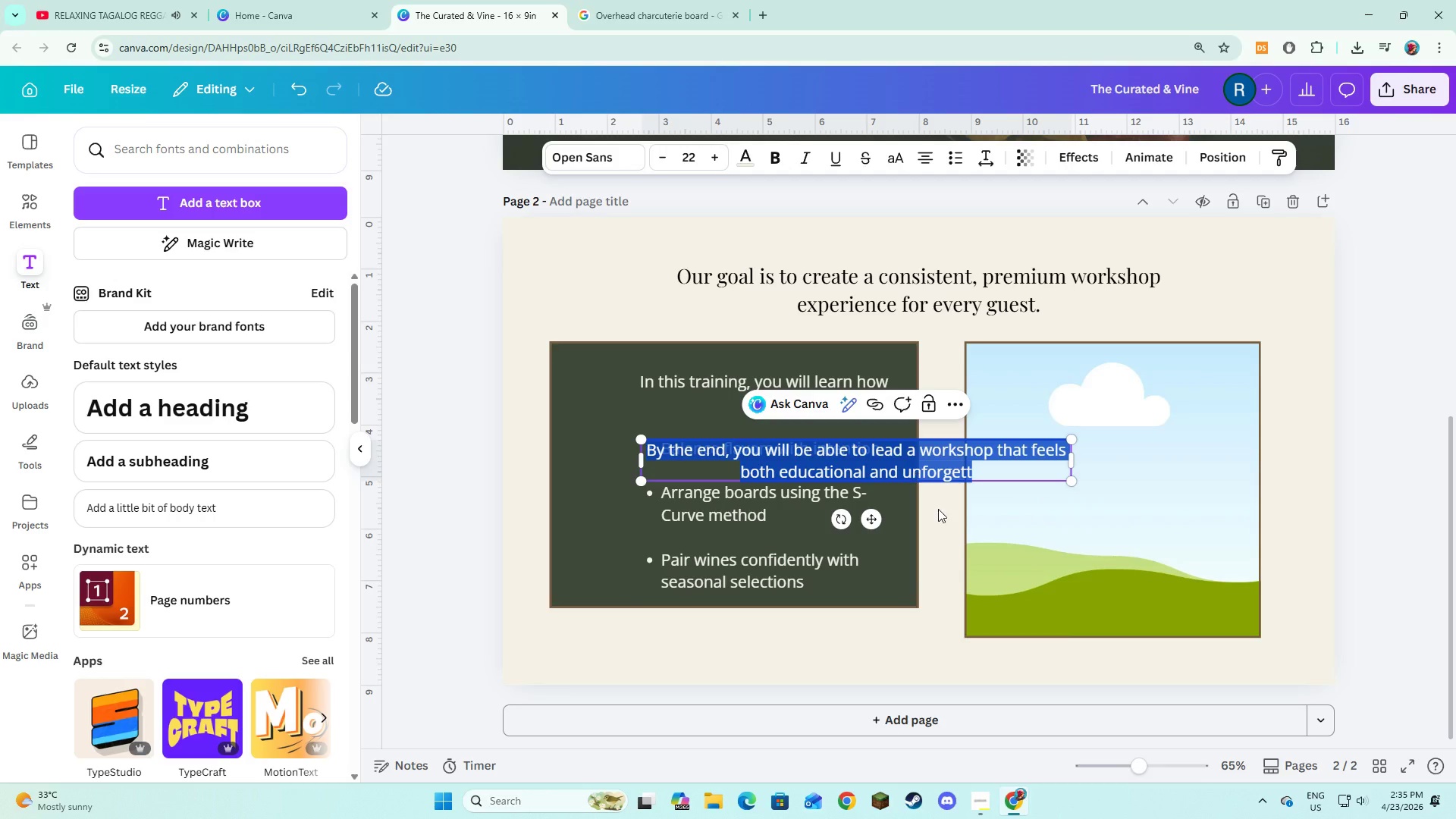 
left_click([946, 518])
 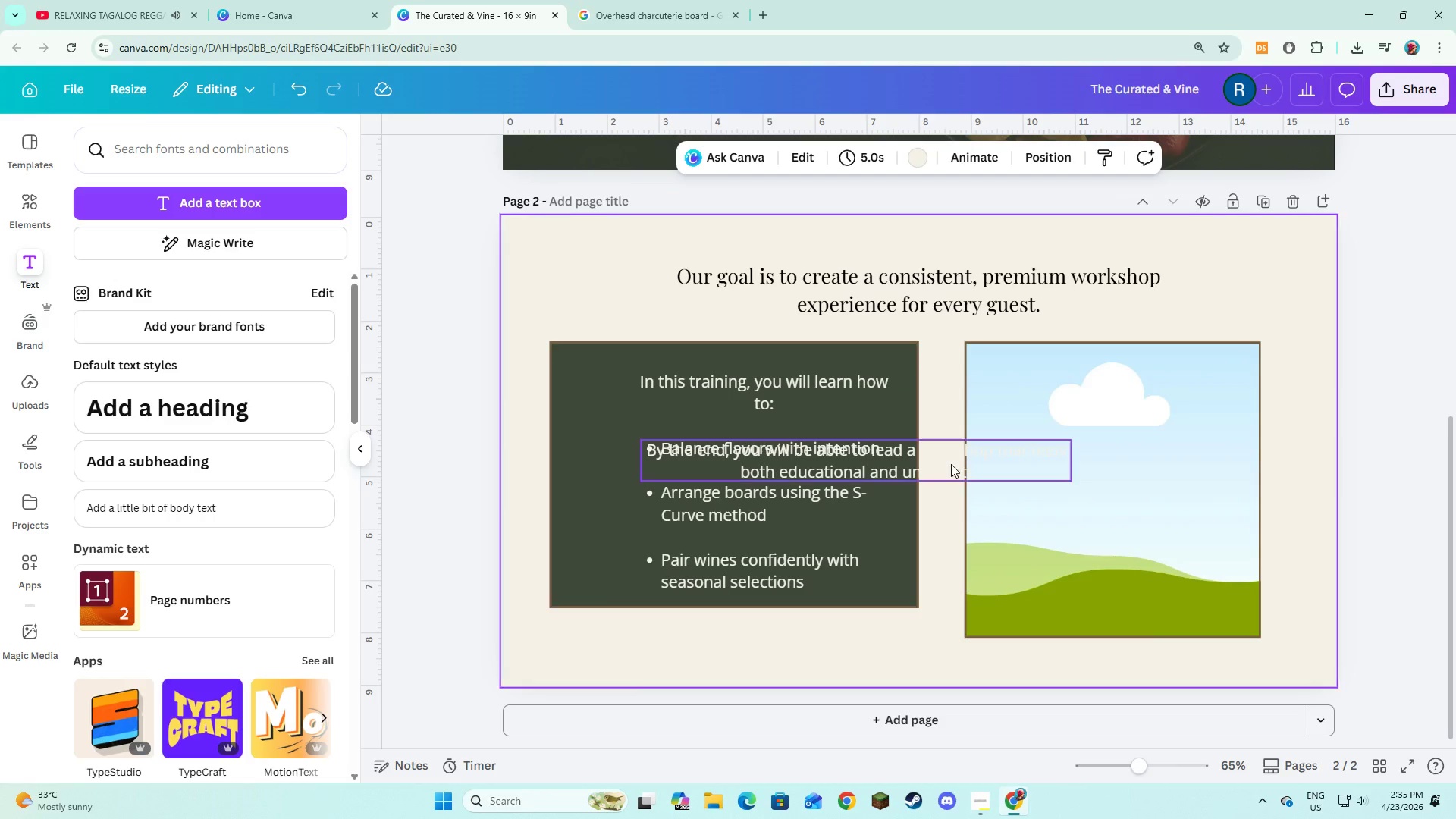 
left_click([951, 463])
 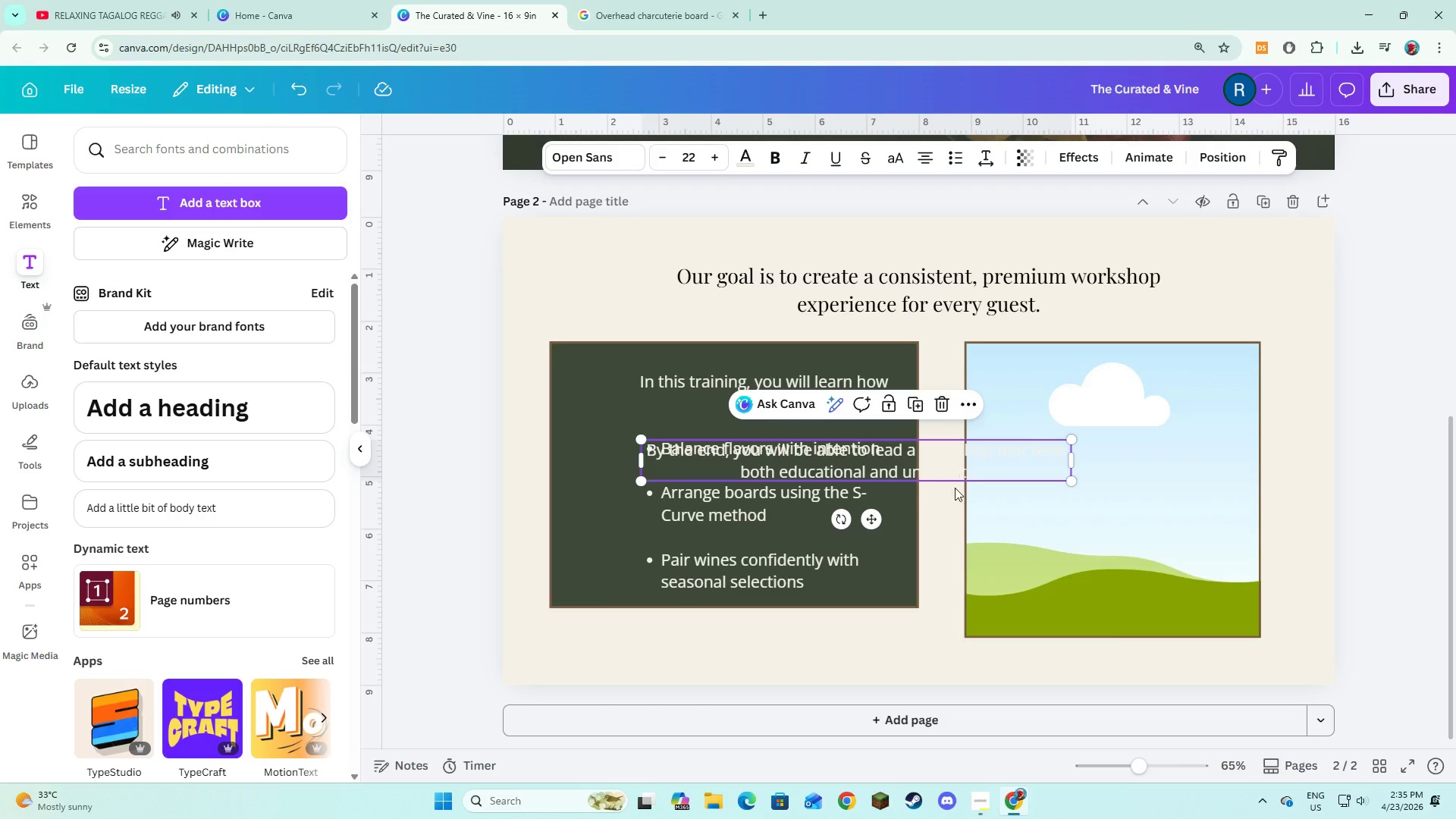 
left_click_drag(start_coordinate=[952, 464], to_coordinate=[921, 658])
 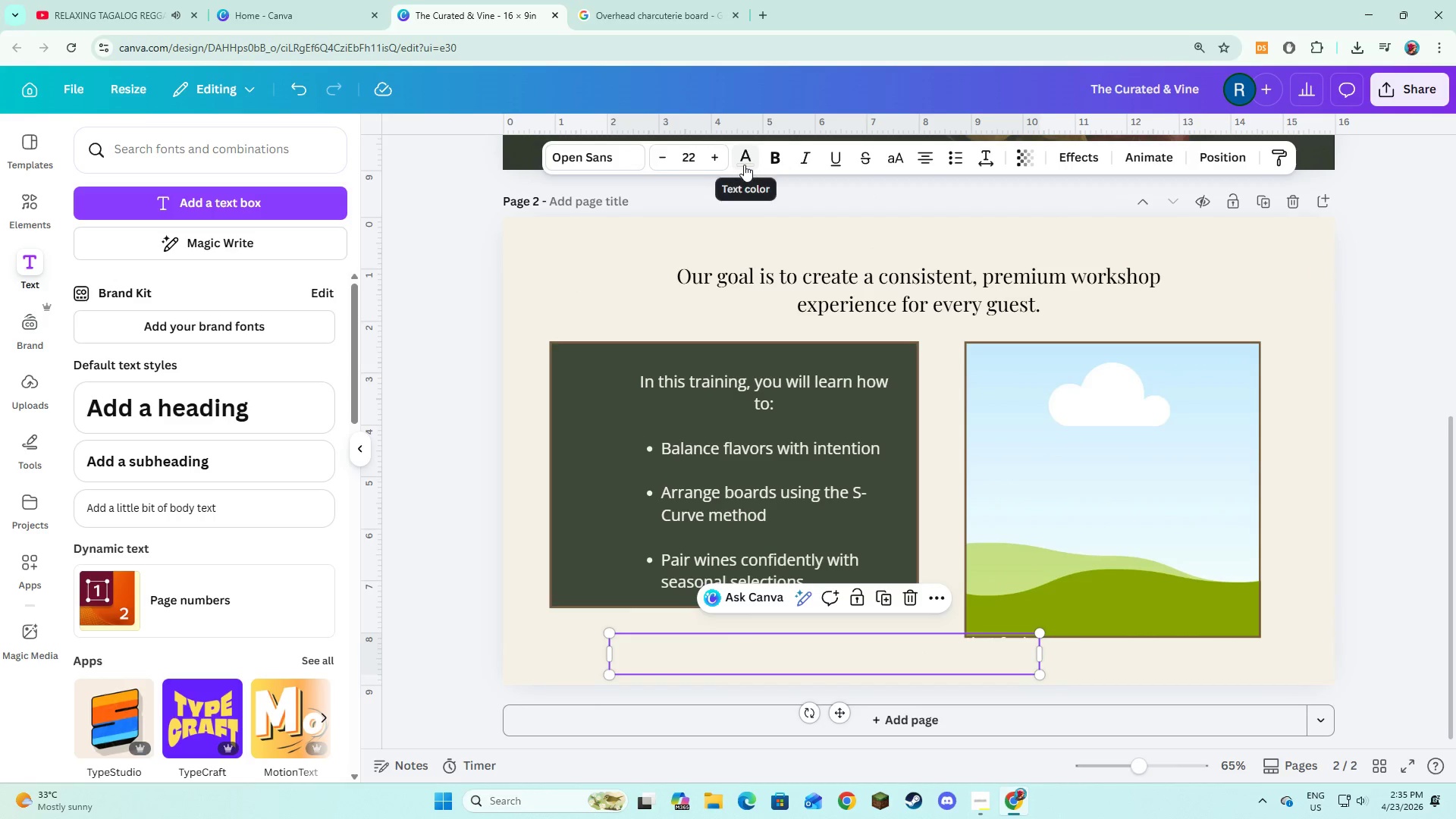 
left_click([745, 164])
 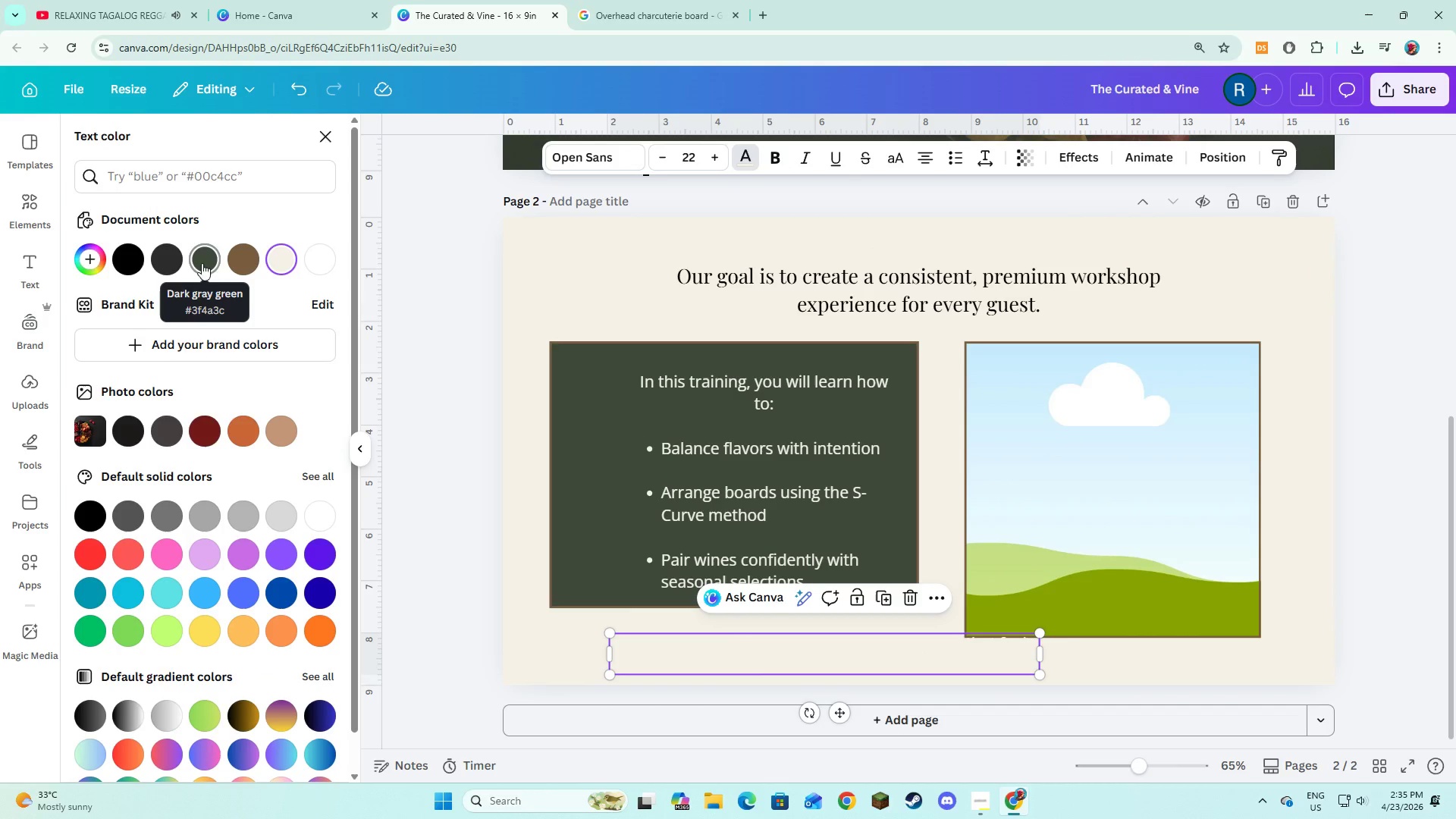 
left_click([177, 262])
 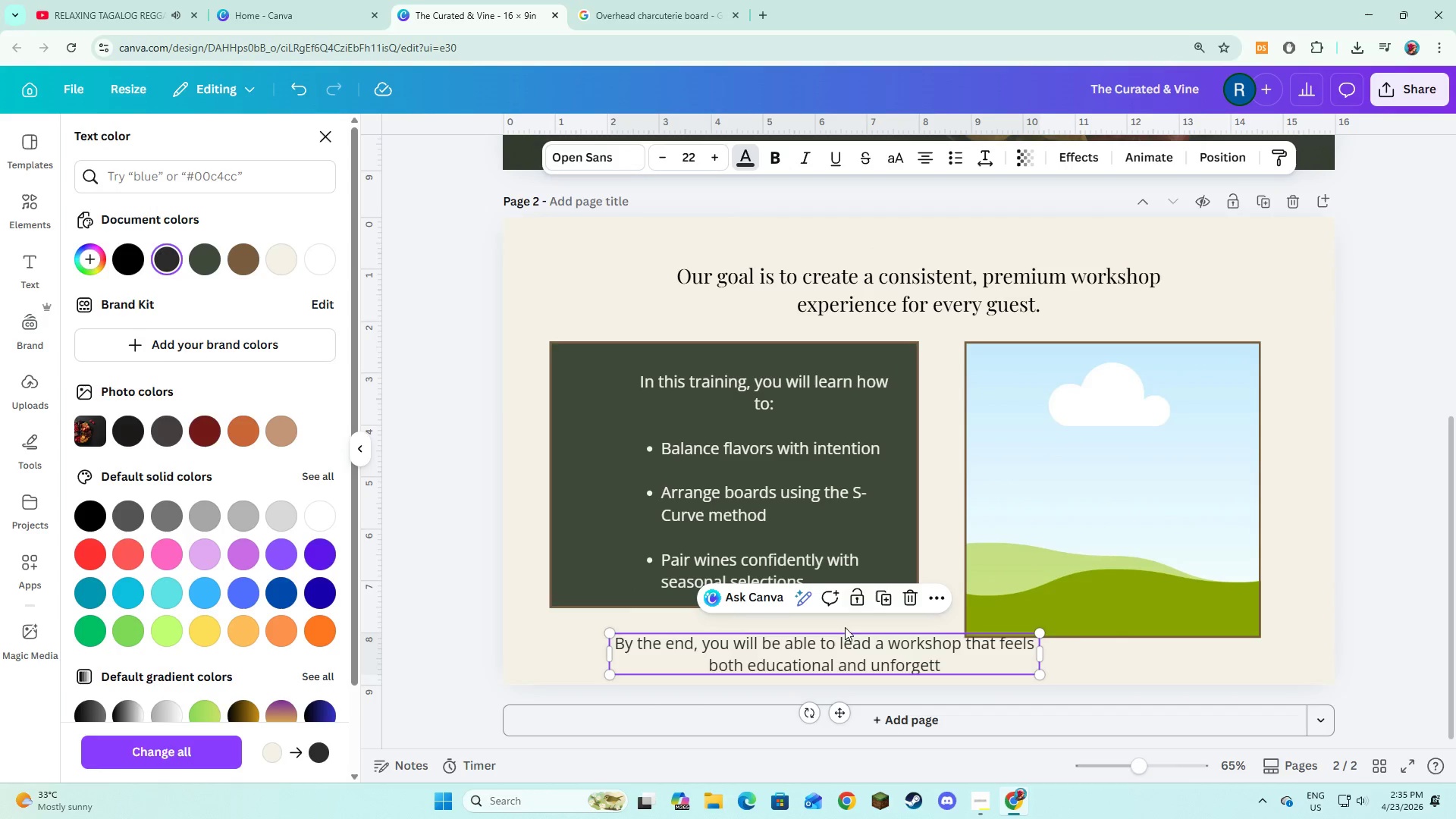 
left_click_drag(start_coordinate=[851, 657], to_coordinate=[787, 657])
 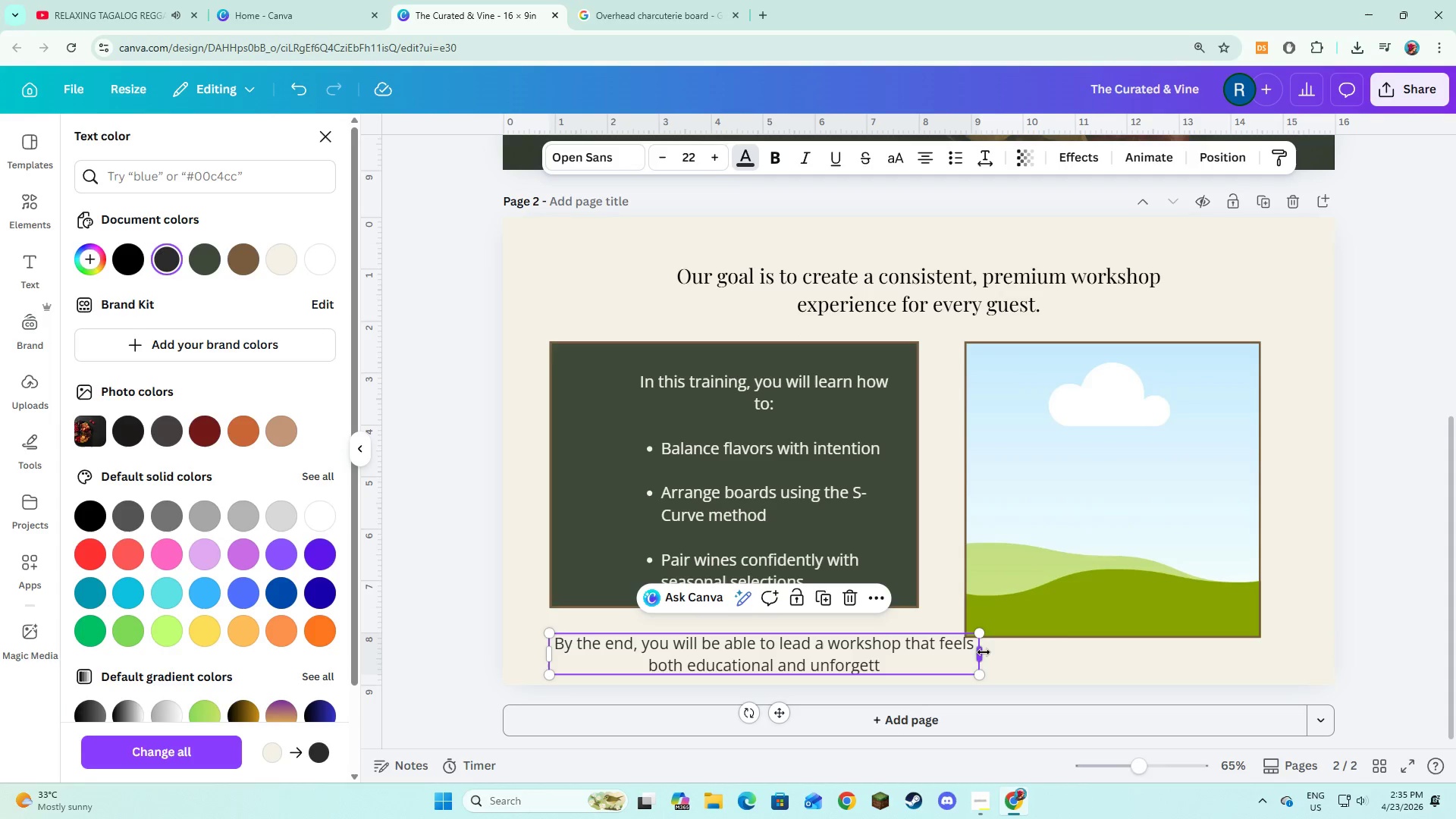 
left_click_drag(start_coordinate=[984, 652], to_coordinate=[948, 645])
 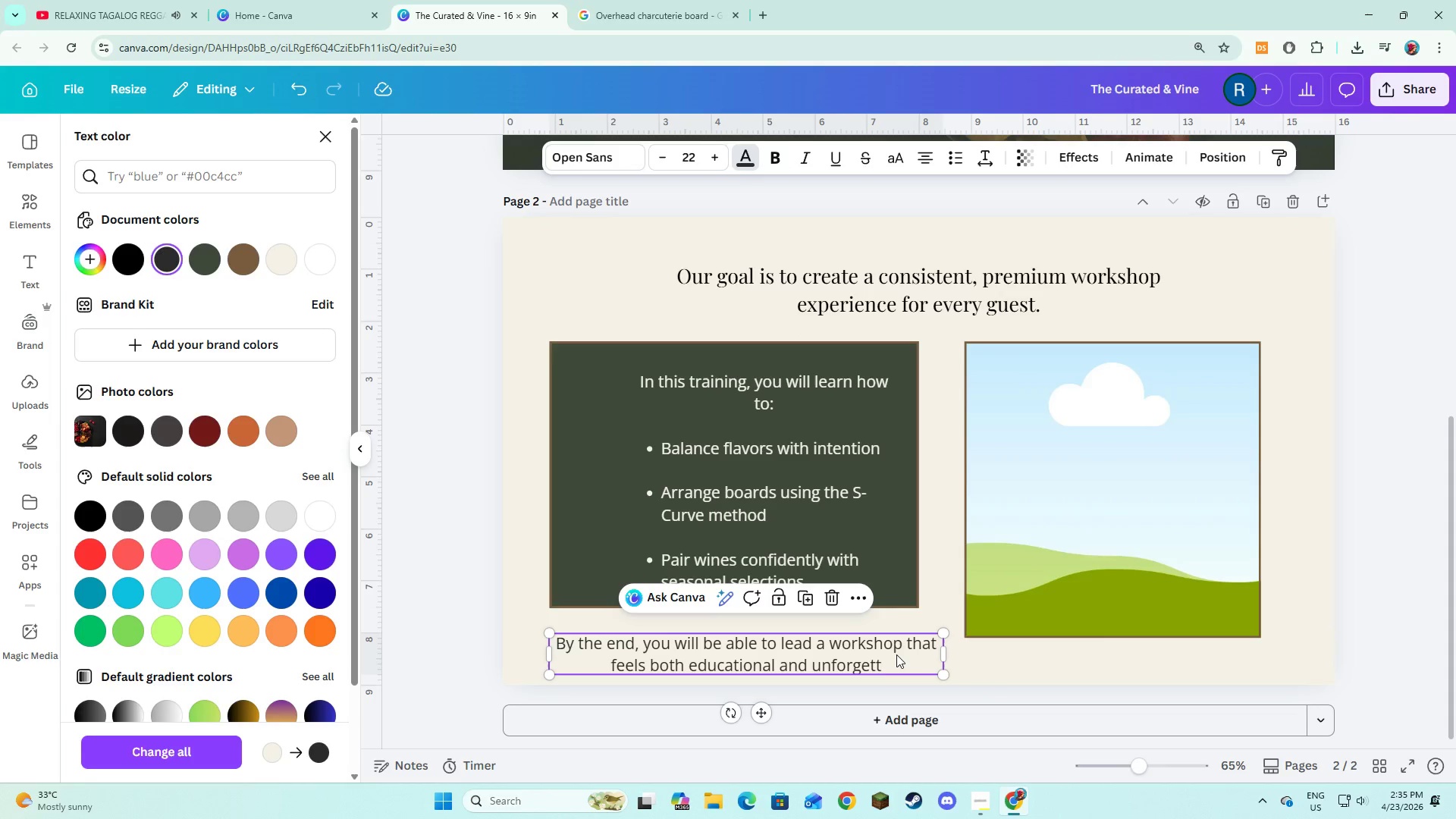 
left_click_drag(start_coordinate=[896, 654], to_coordinate=[892, 654])
 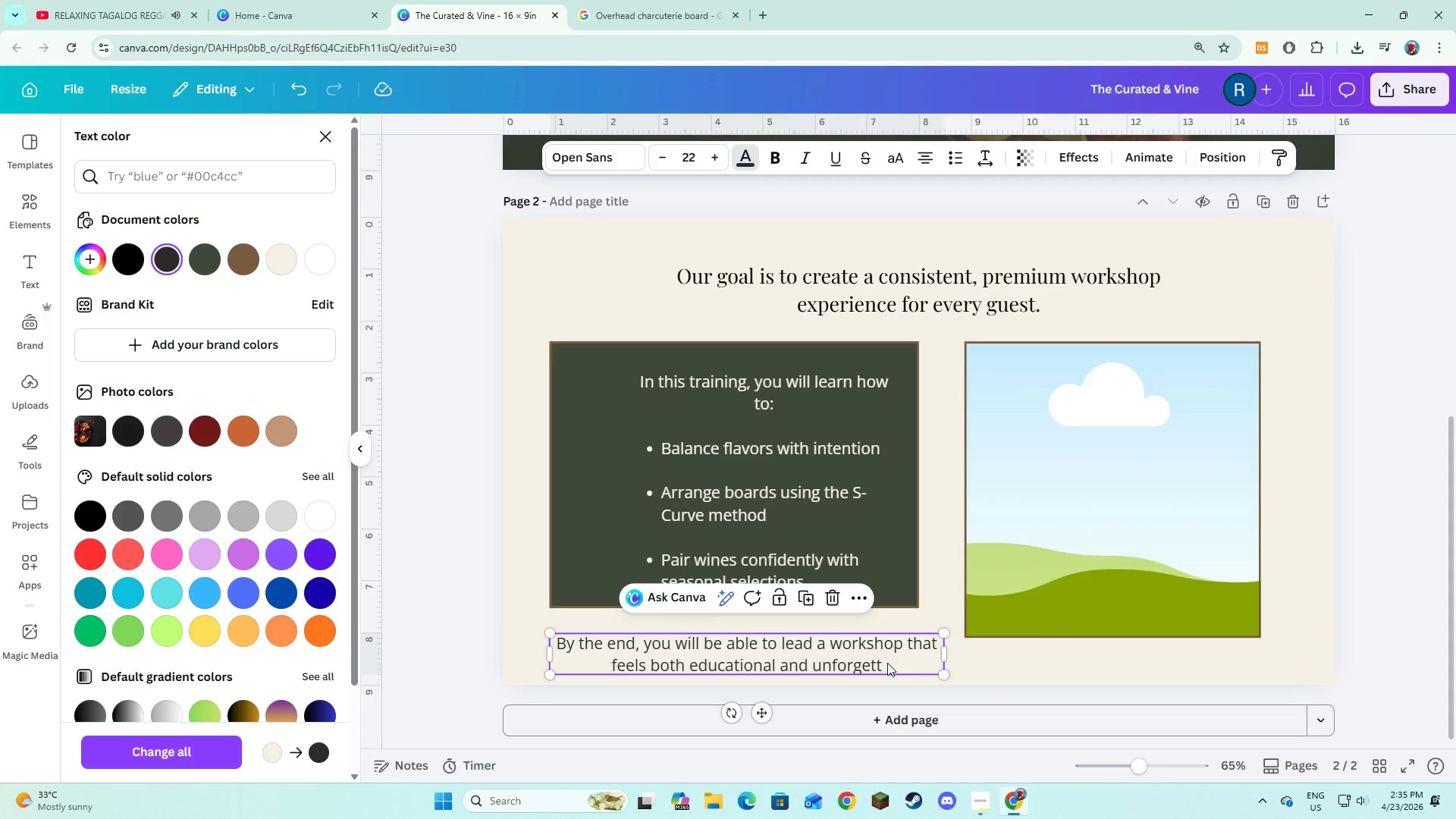 
left_click([887, 663])
 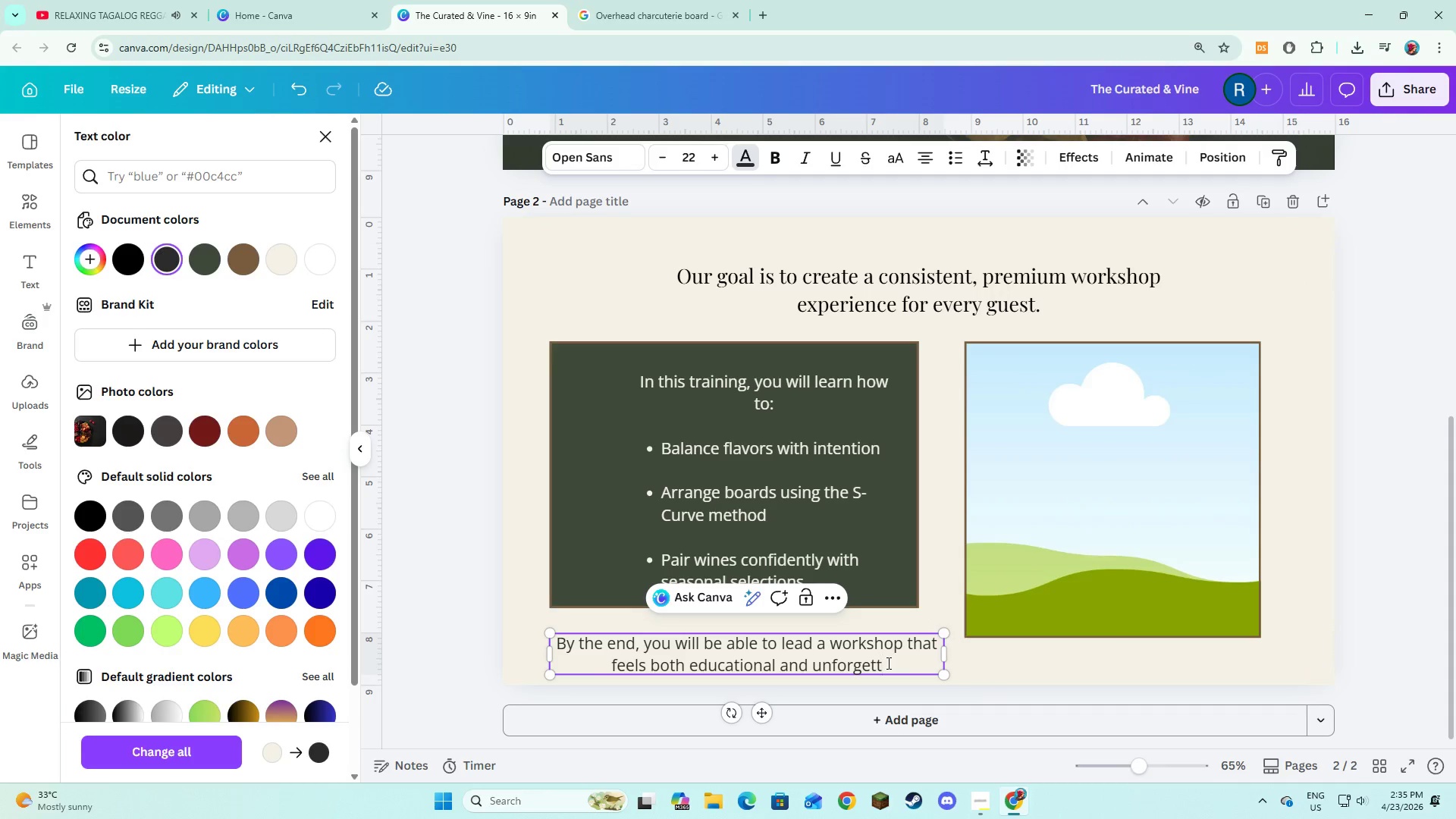 
type(able.)
 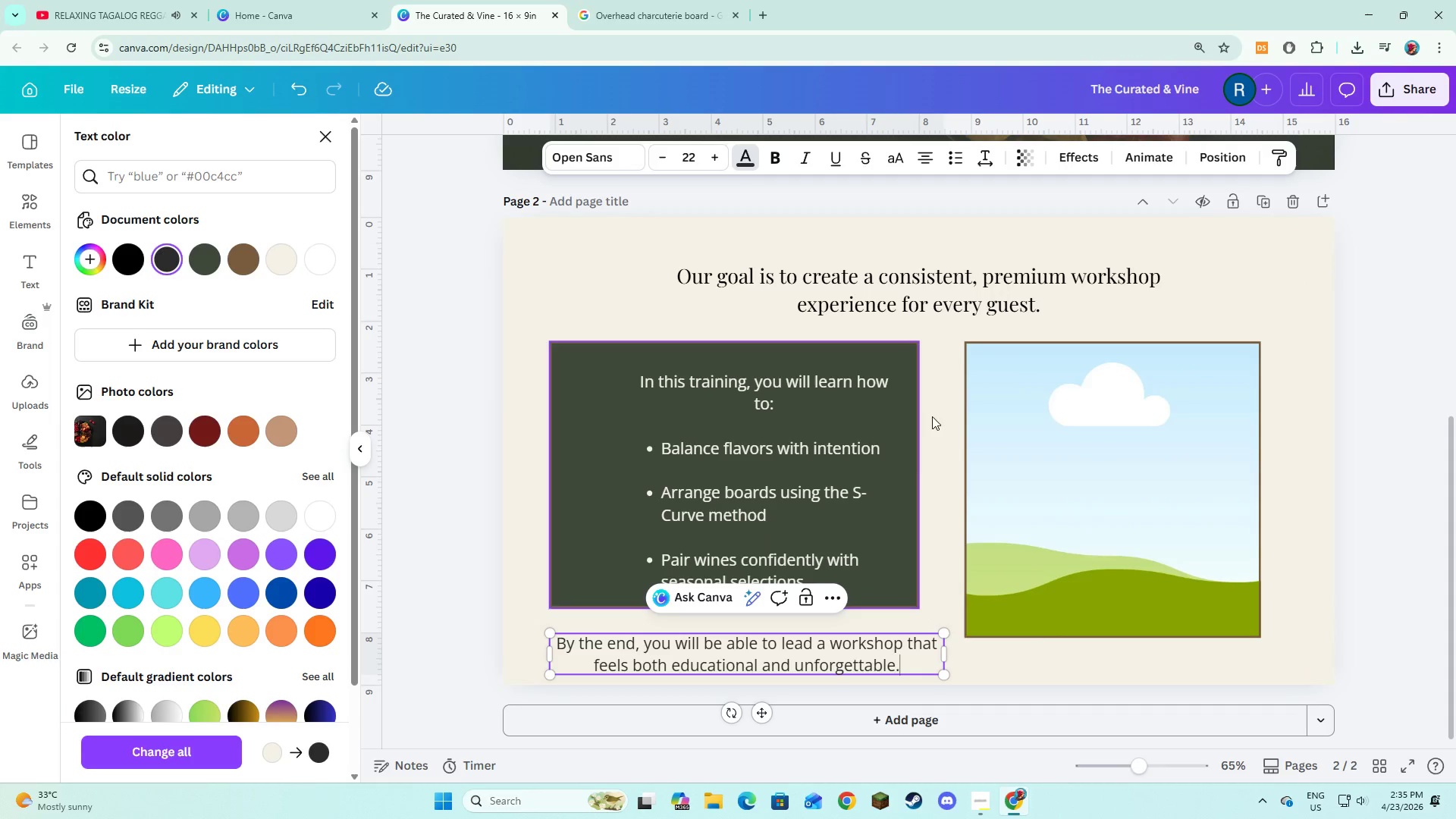 
left_click([935, 281])
 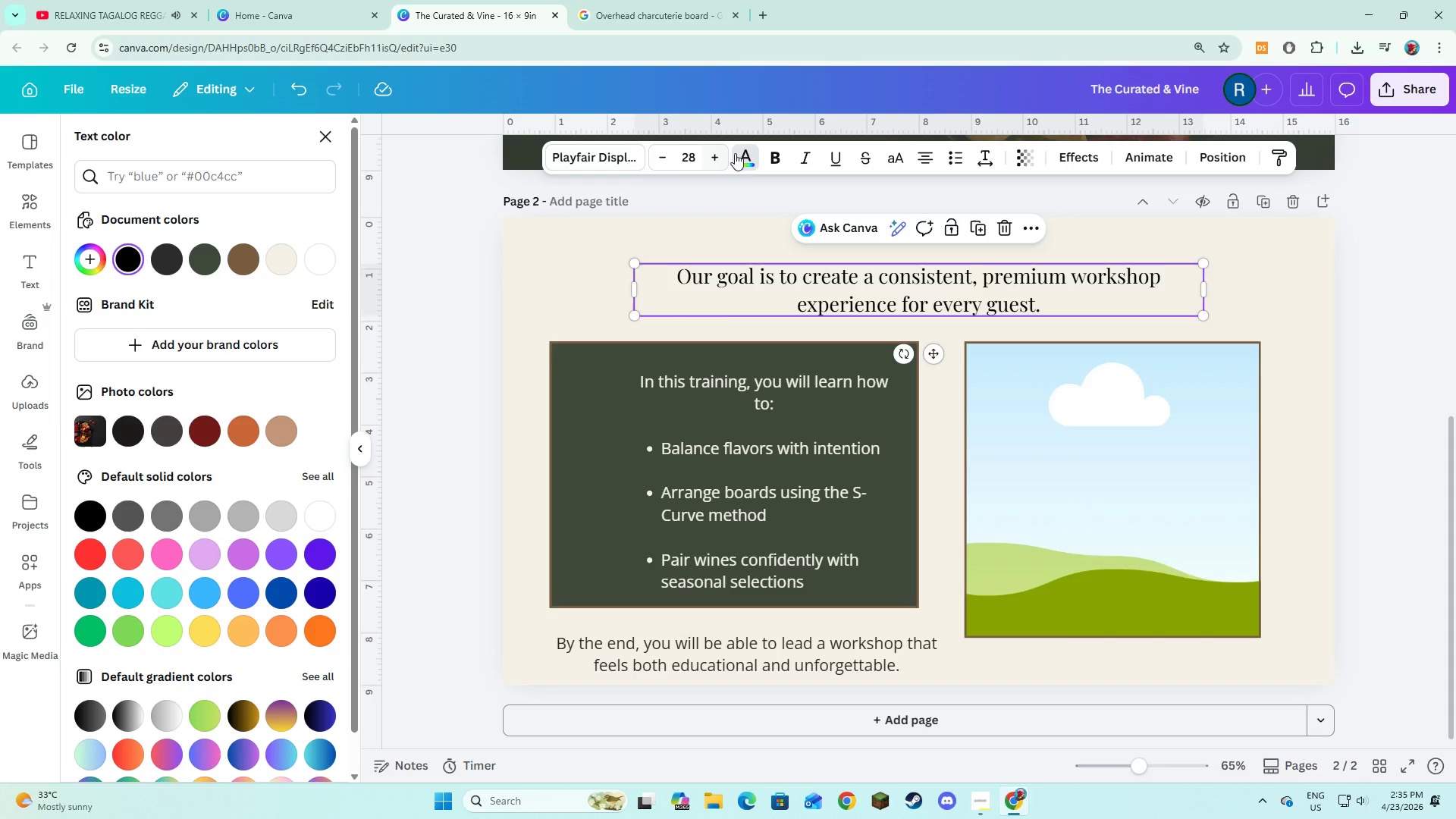 
left_click([744, 156])
 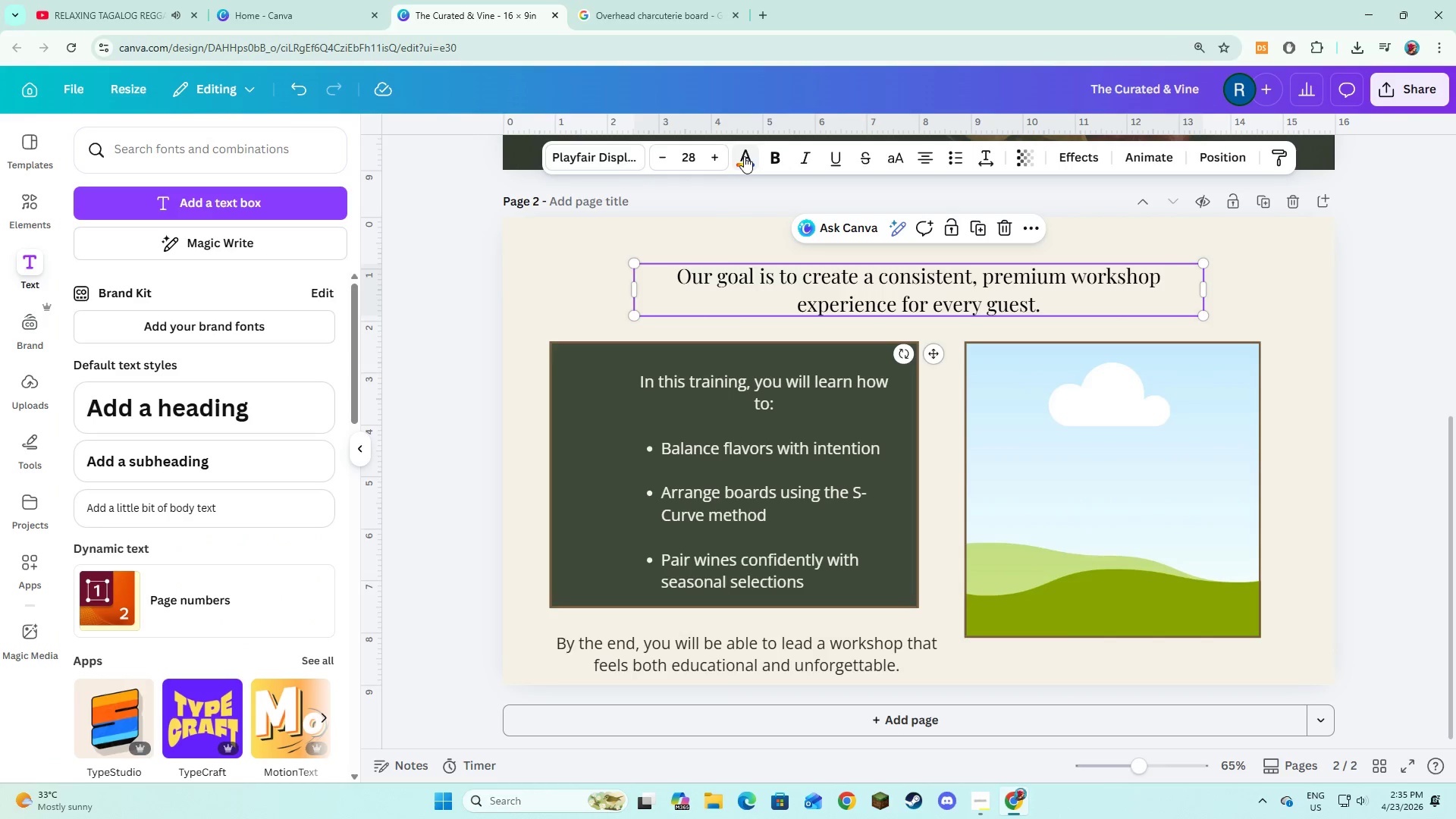 
left_click([744, 156])
 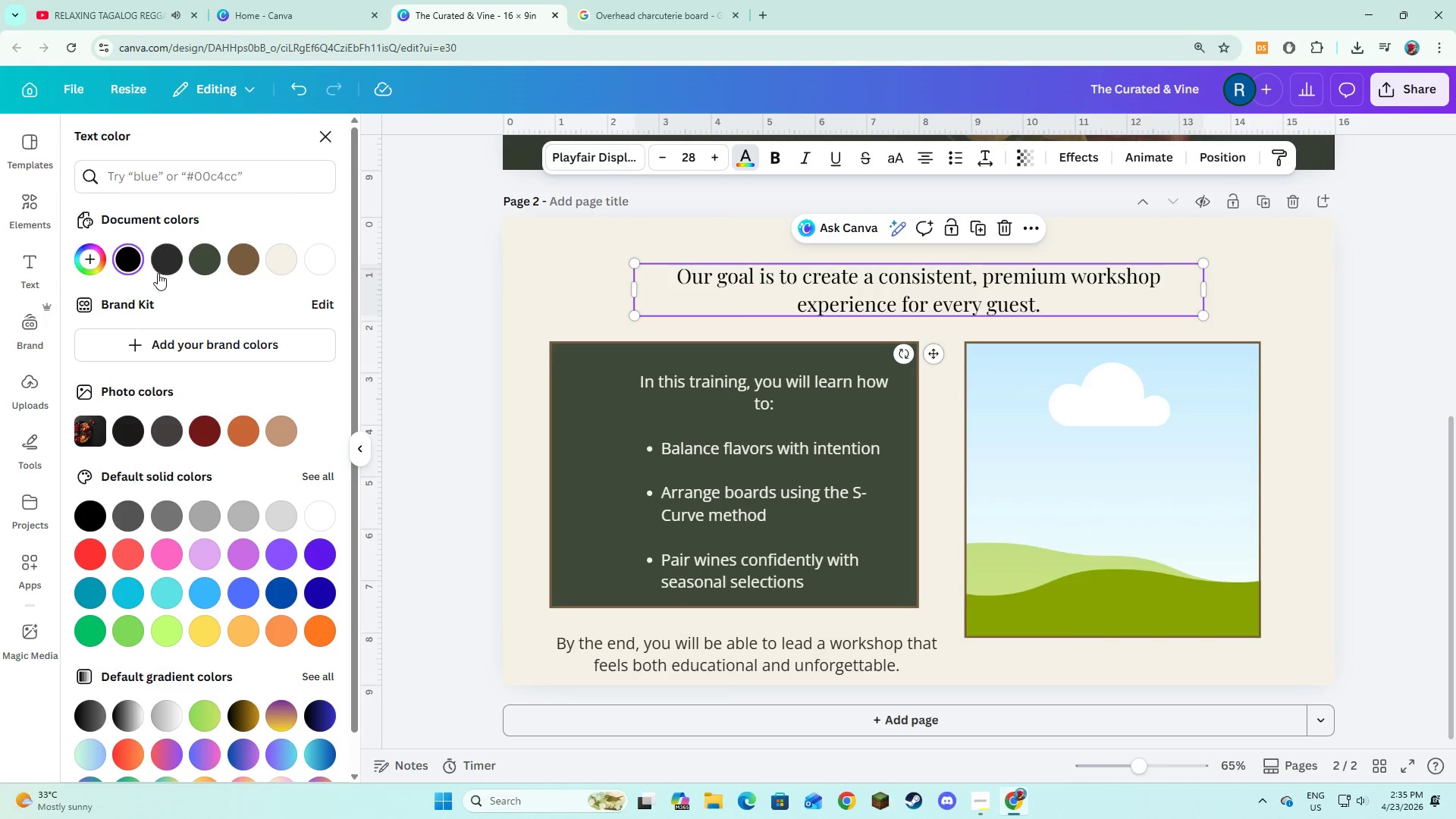 
left_click([158, 269])
 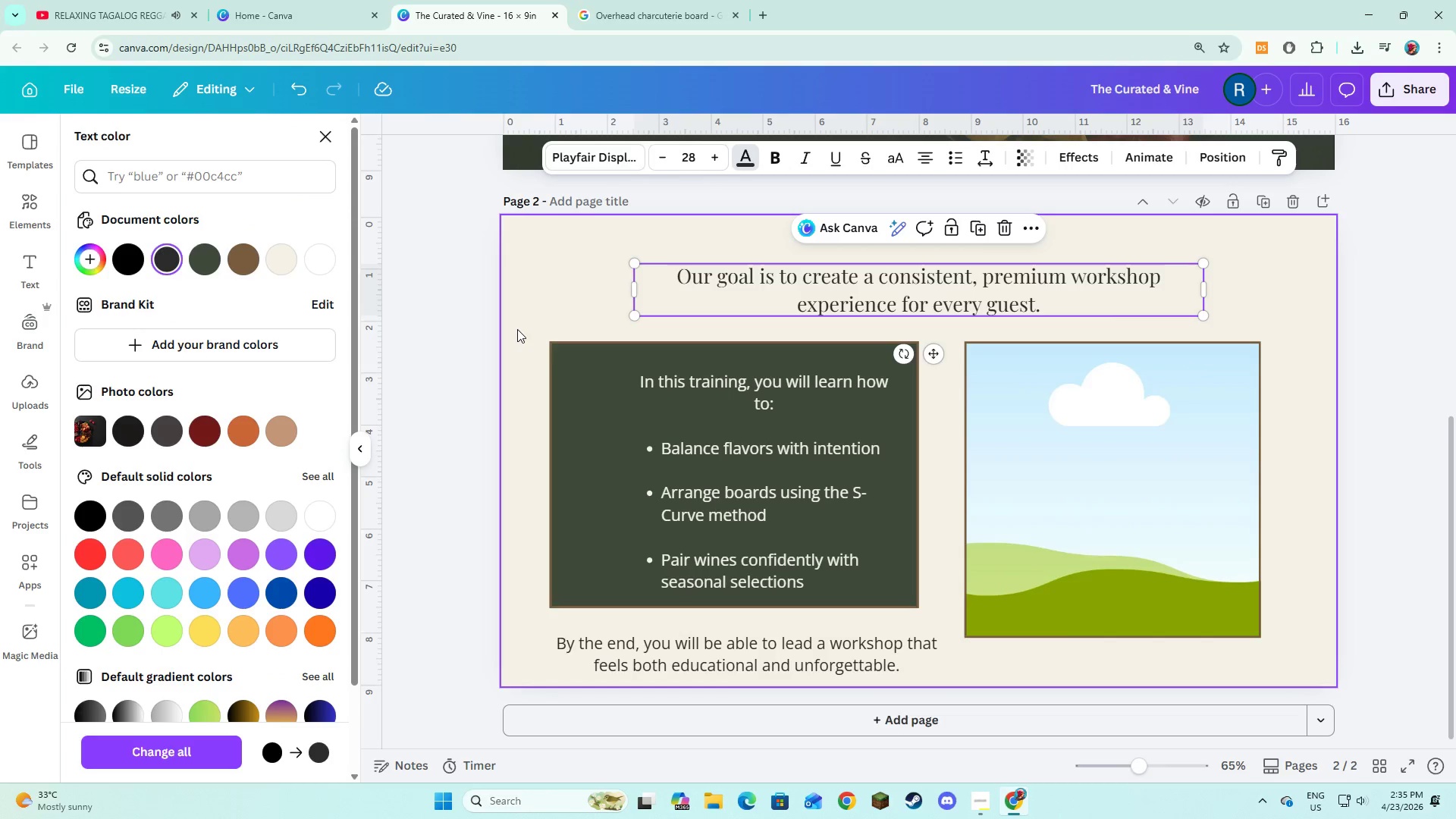 
double_click([517, 329])
 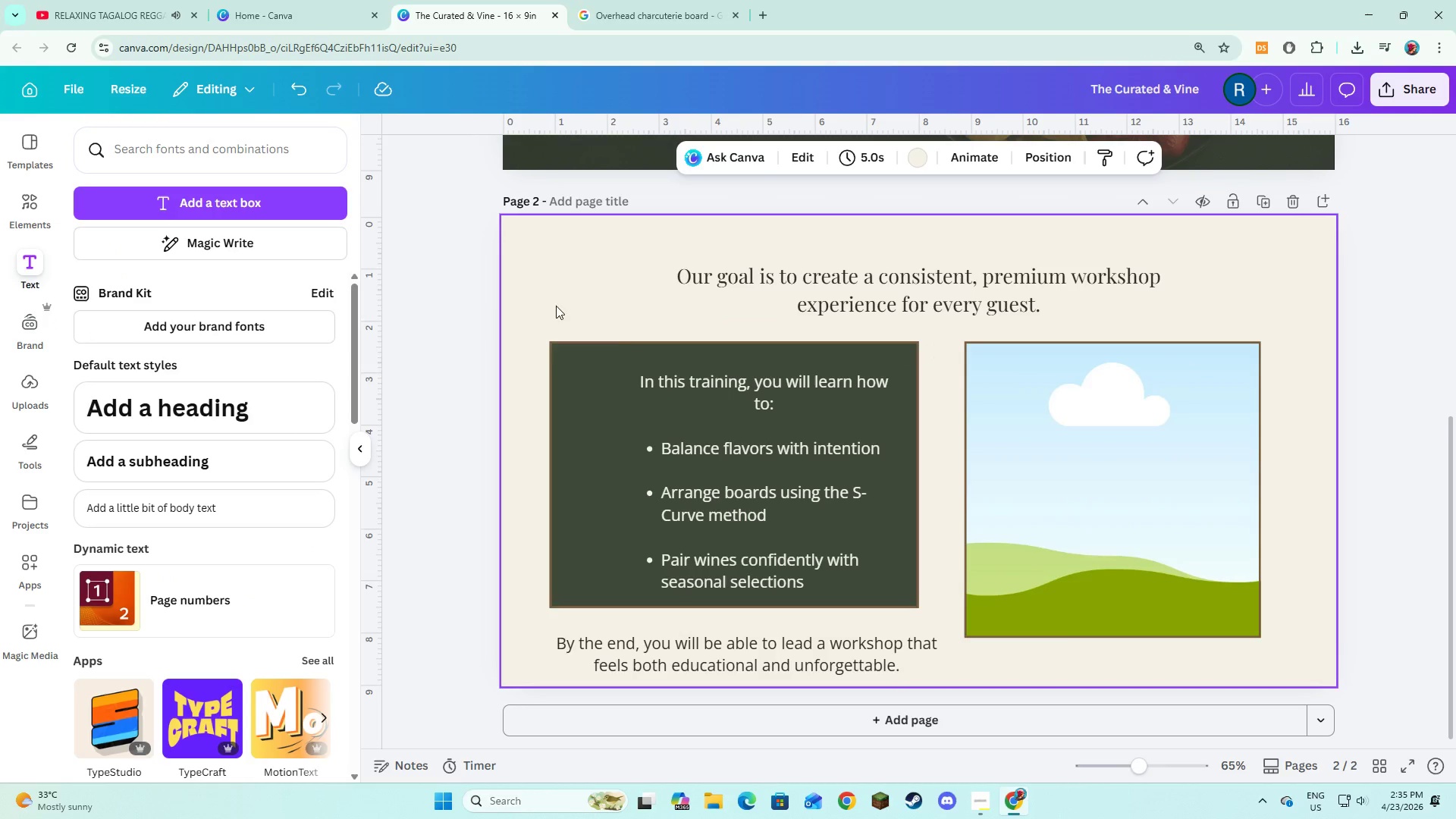 
wait(7.48)
 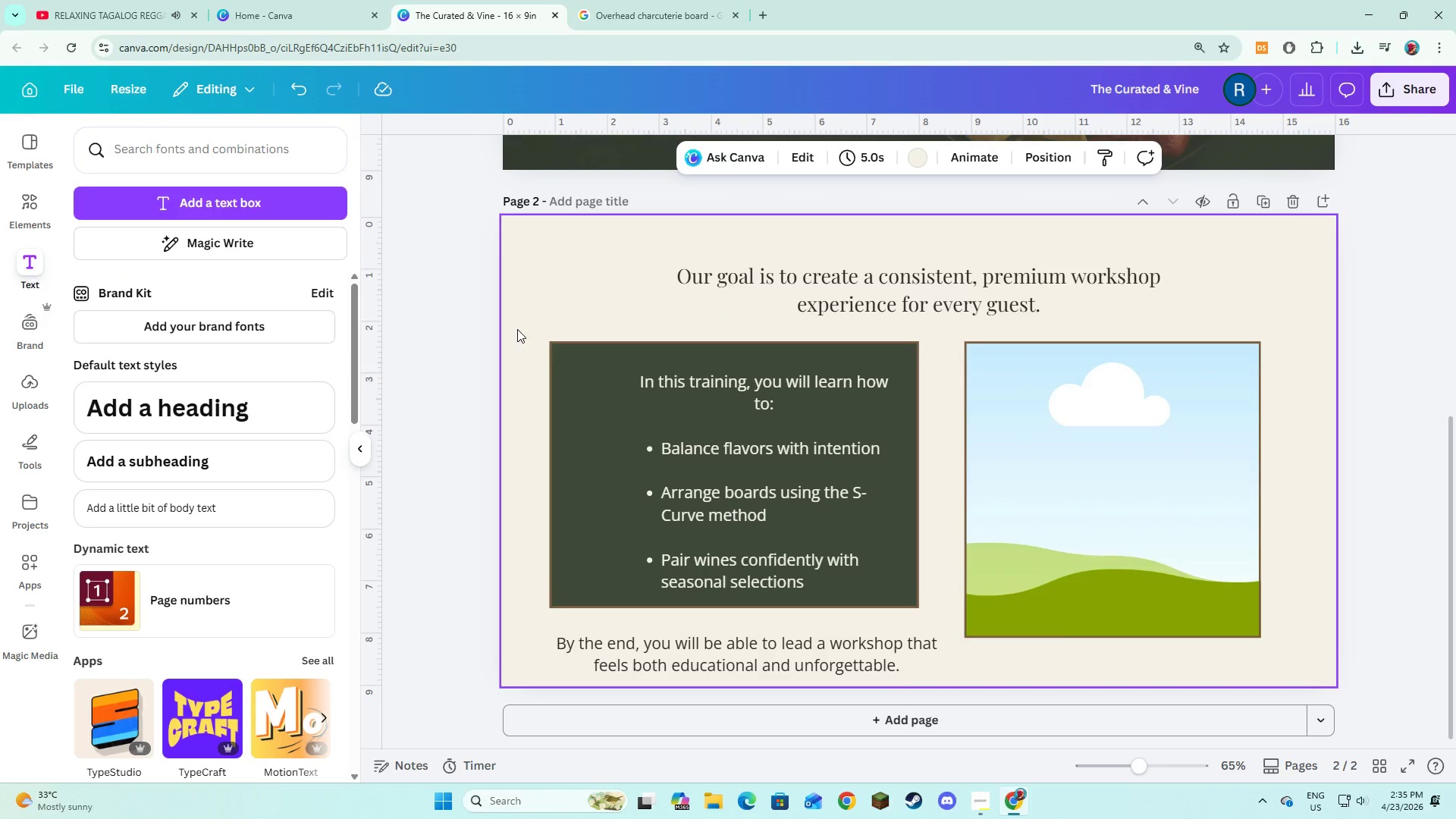 
left_click([34, 206])
 